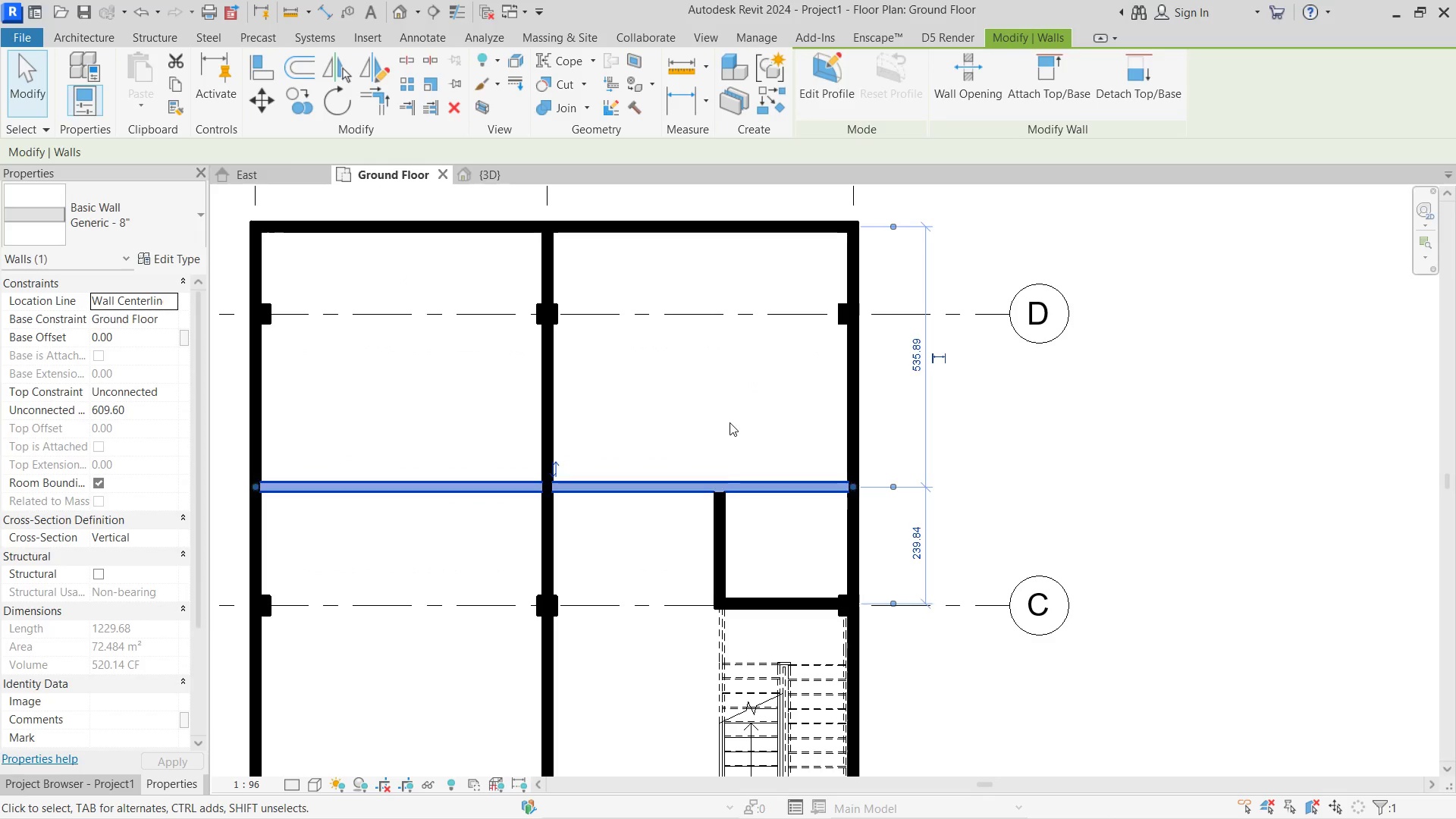 
left_click([730, 422])
 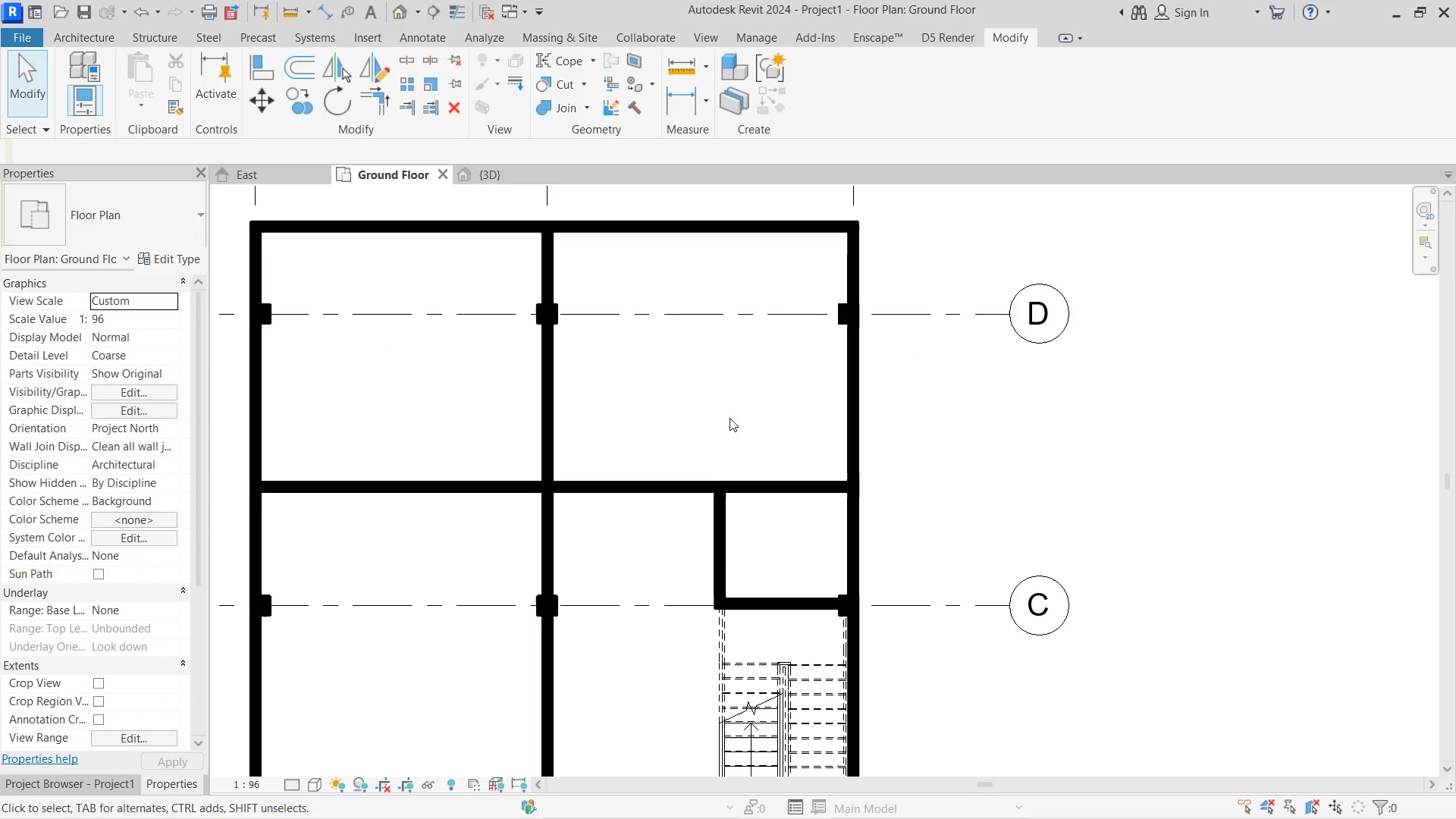 
scroll: coordinate [730, 418], scroll_direction: down, amount: 6.0
 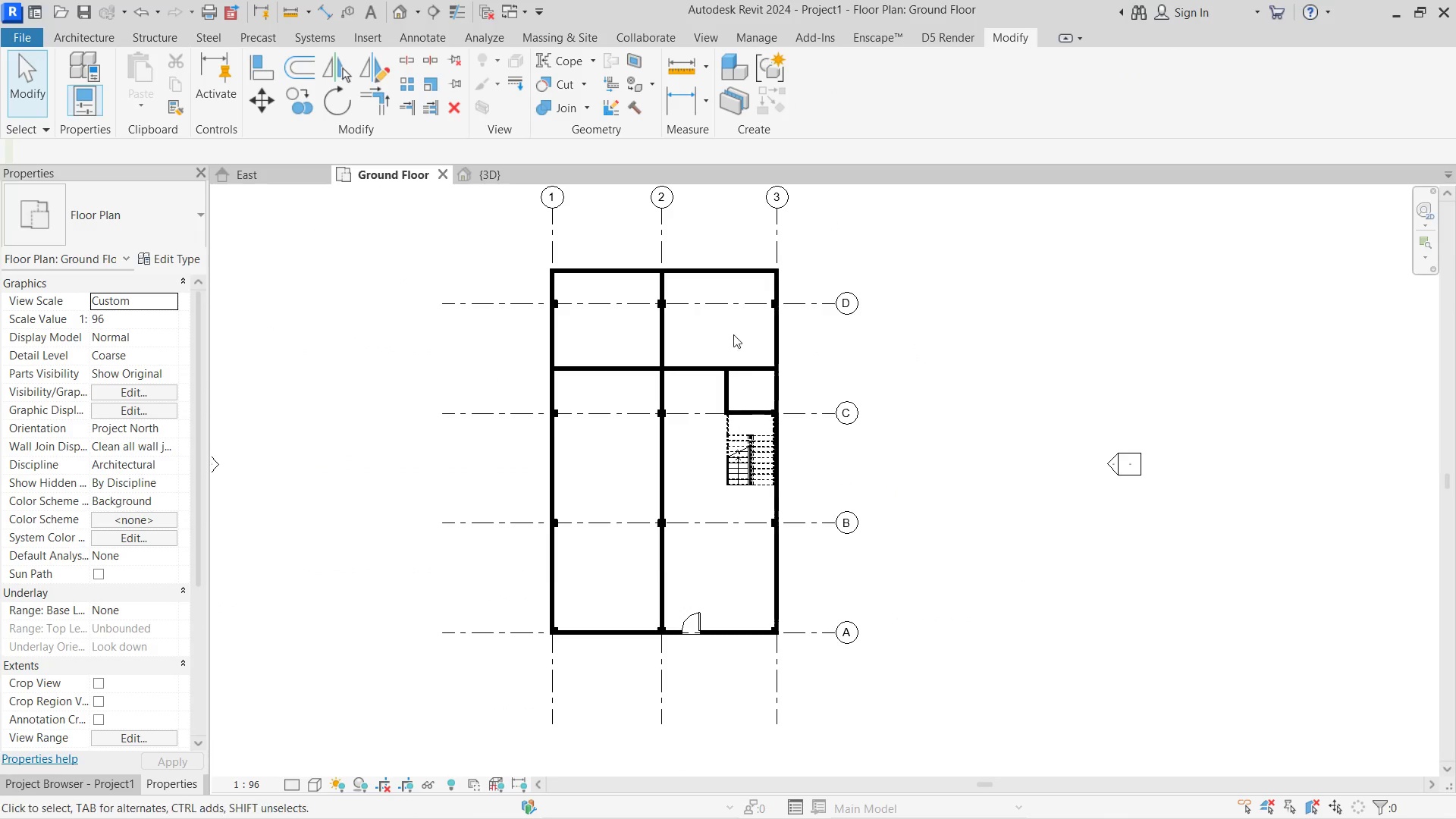 
scroll: coordinate [704, 334], scroll_direction: up, amount: 3.0
 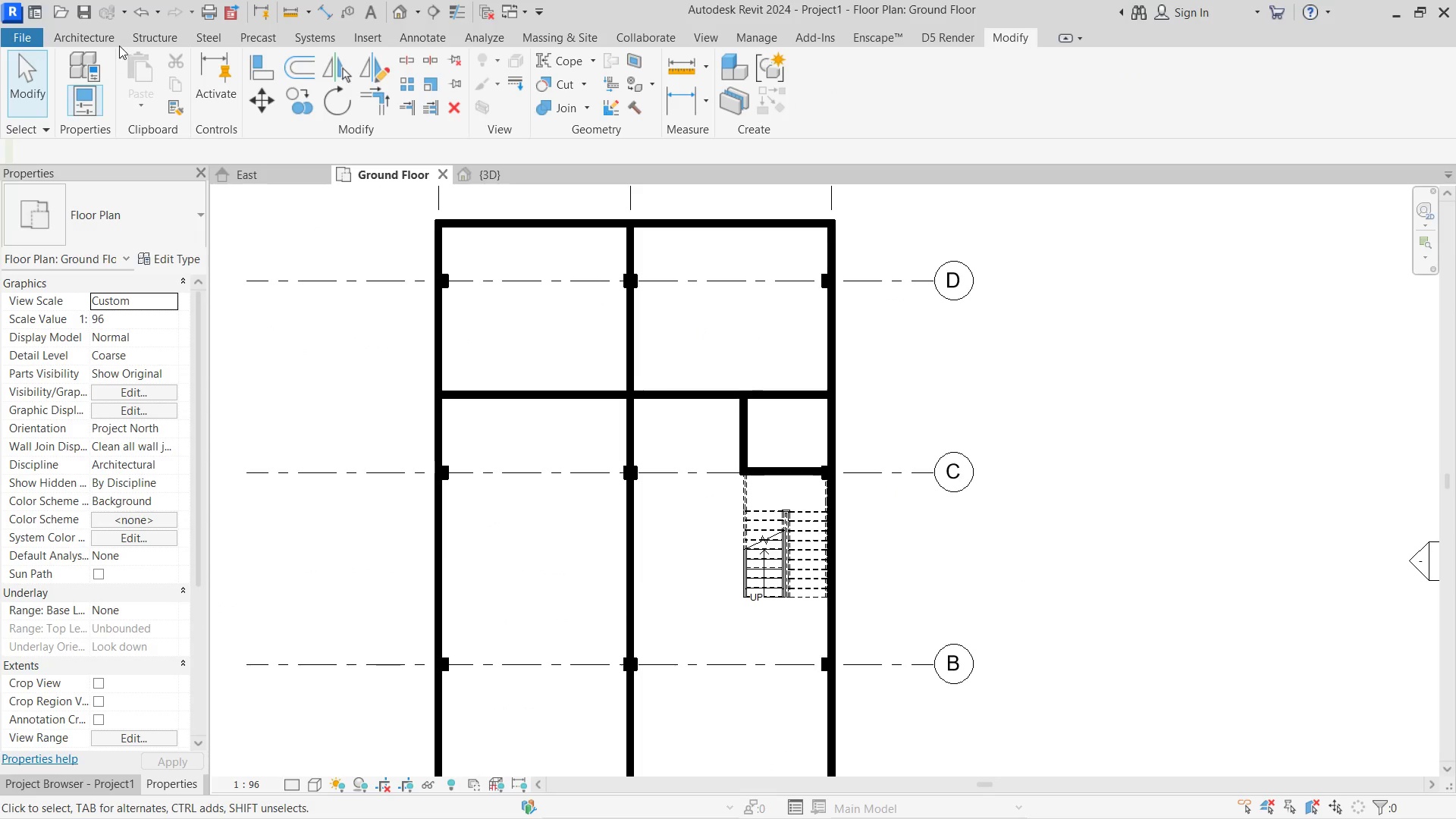 
left_click([85, 23])
 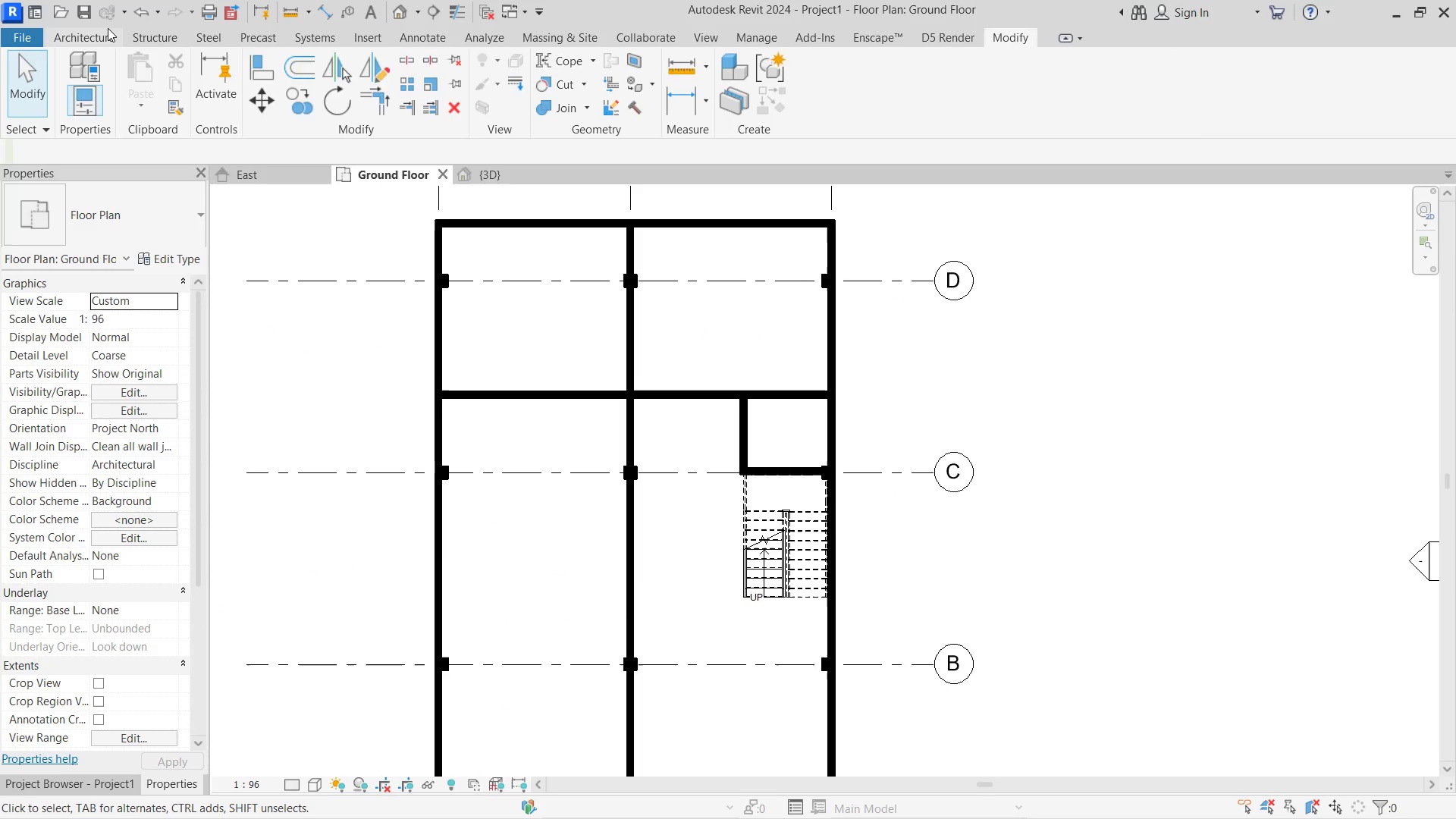 
left_click([108, 28])
 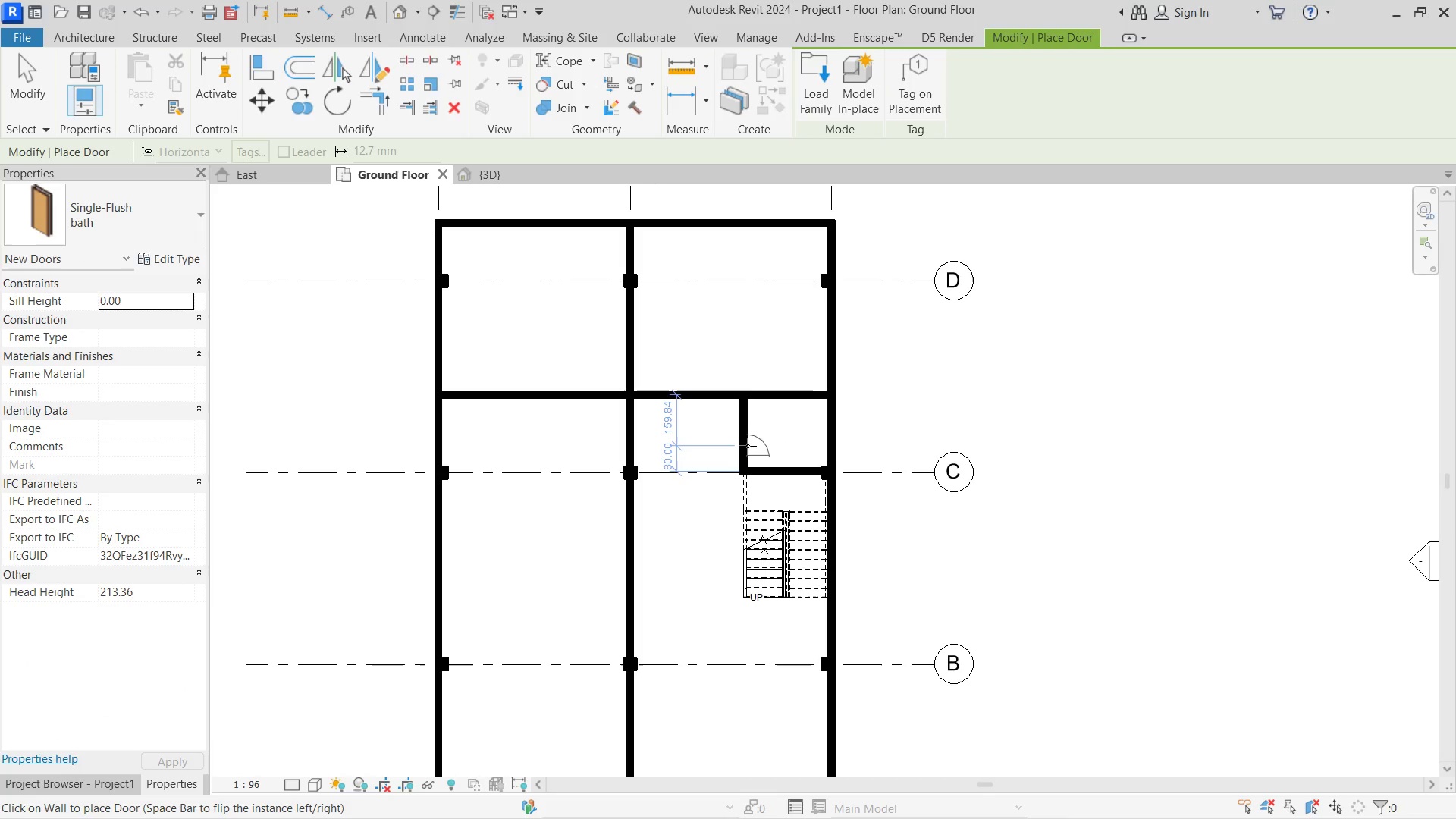 
scroll: coordinate [738, 453], scroll_direction: up, amount: 3.0
 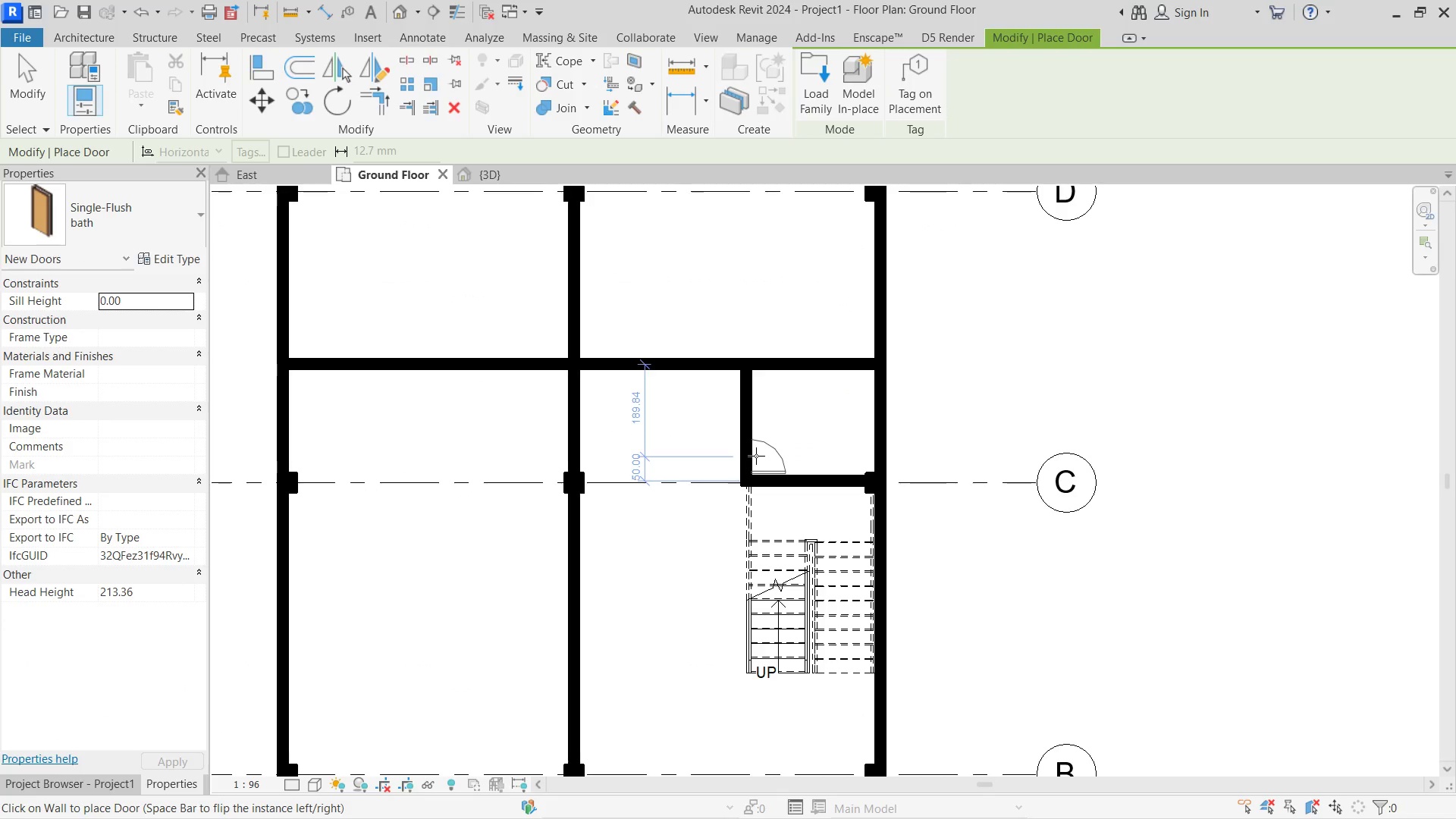 
left_click([756, 456])
 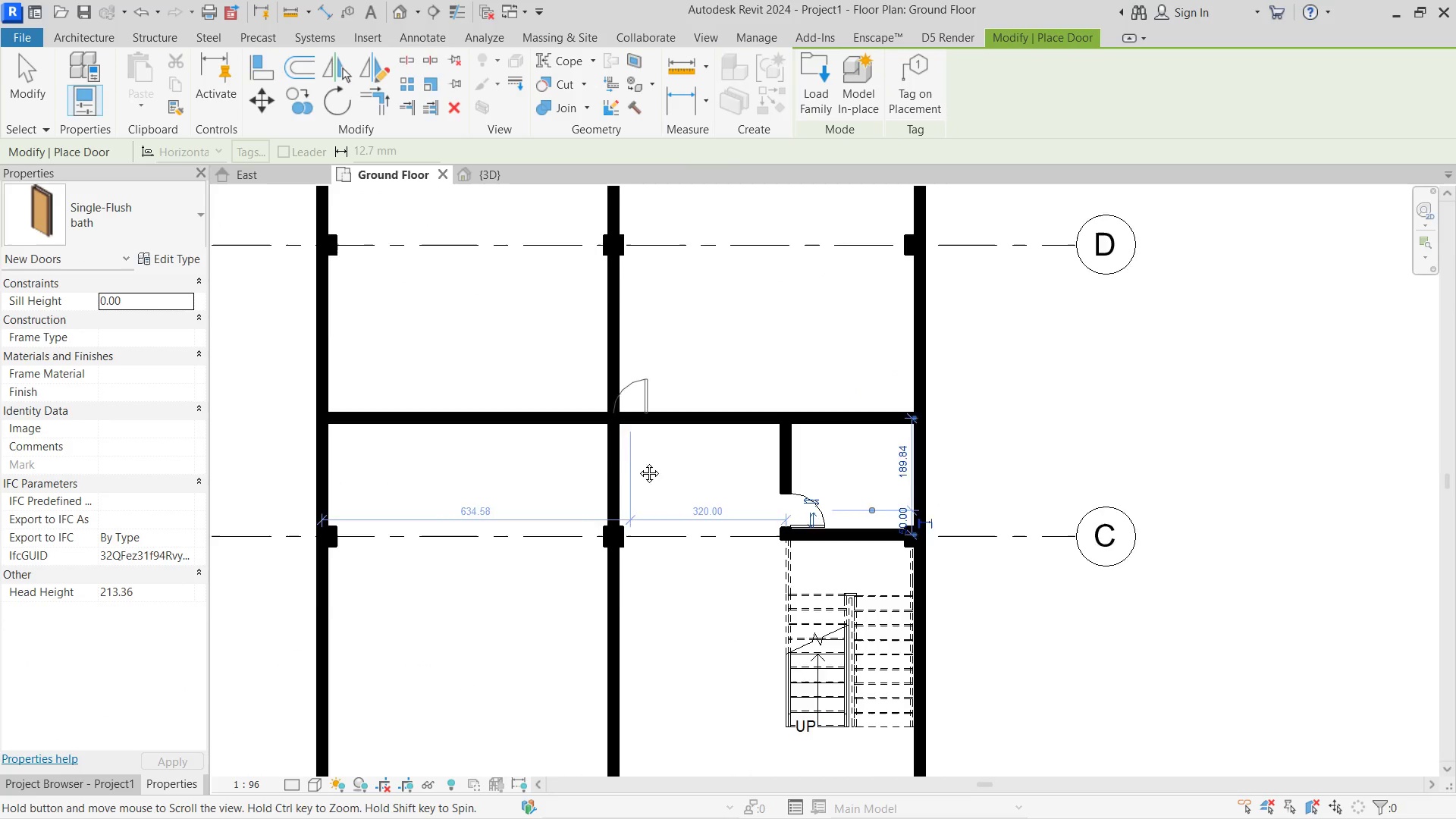 
left_click([140, 237])
 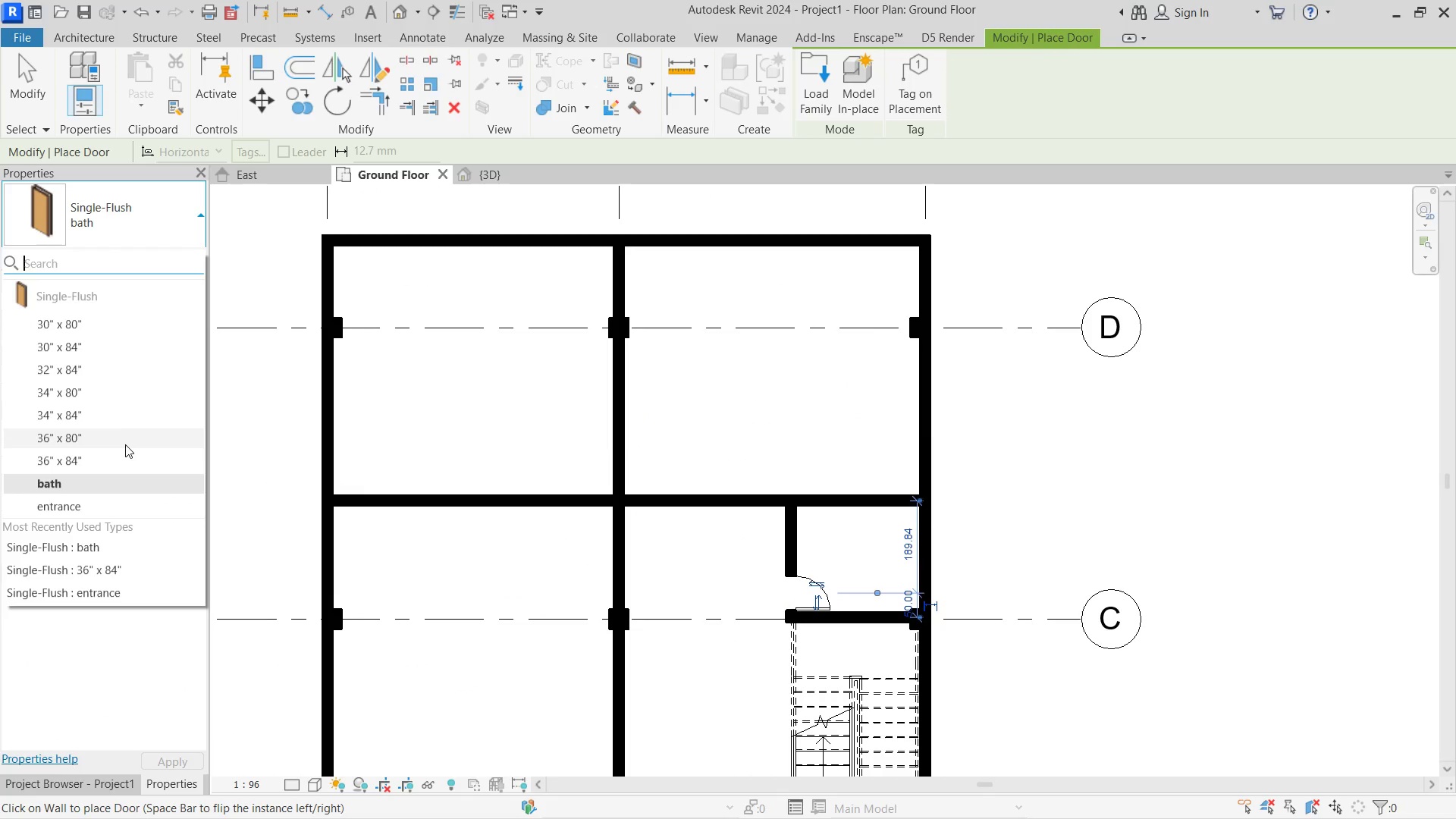 
left_click([115, 466])
 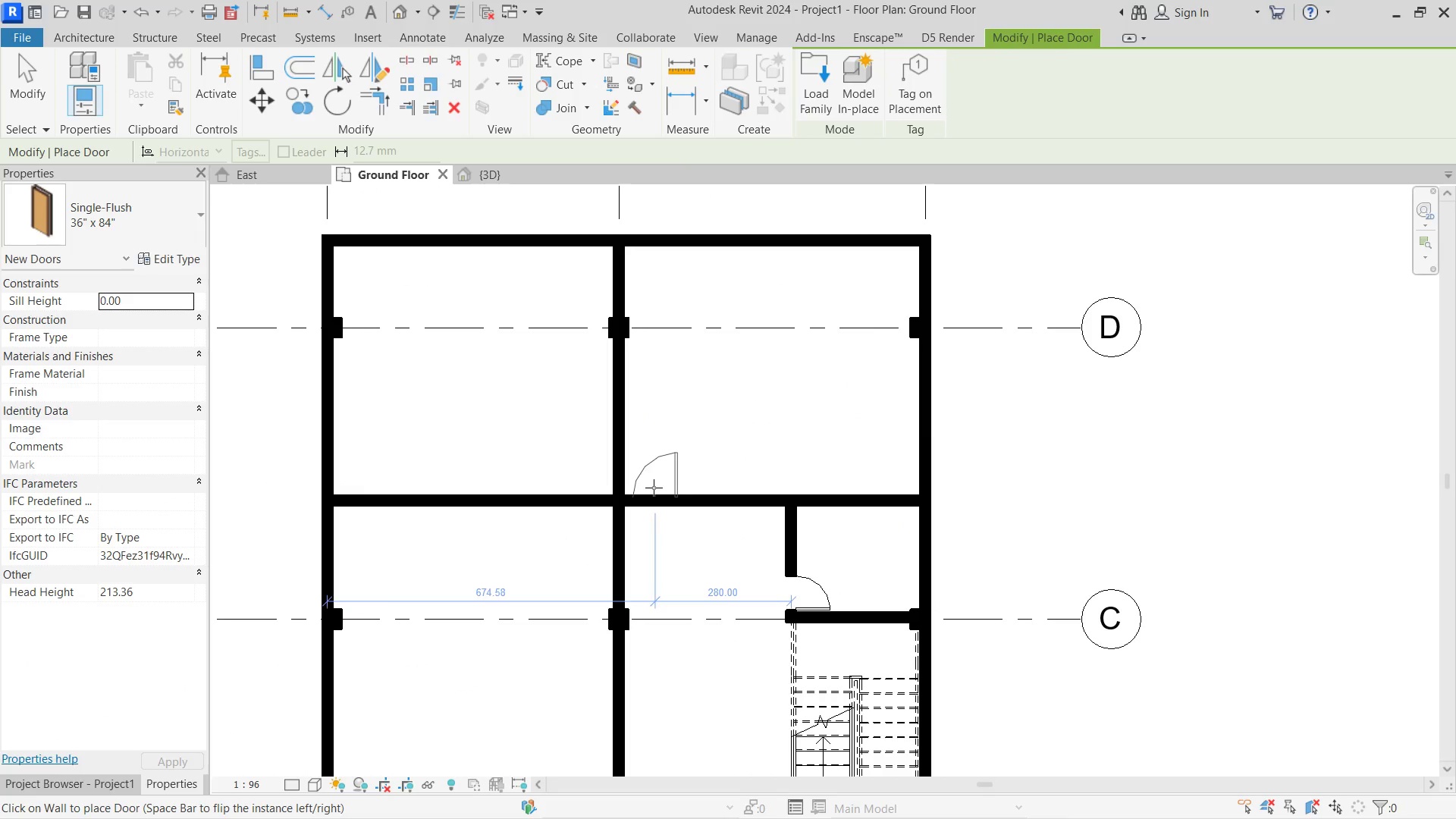 
left_click([678, 477])
 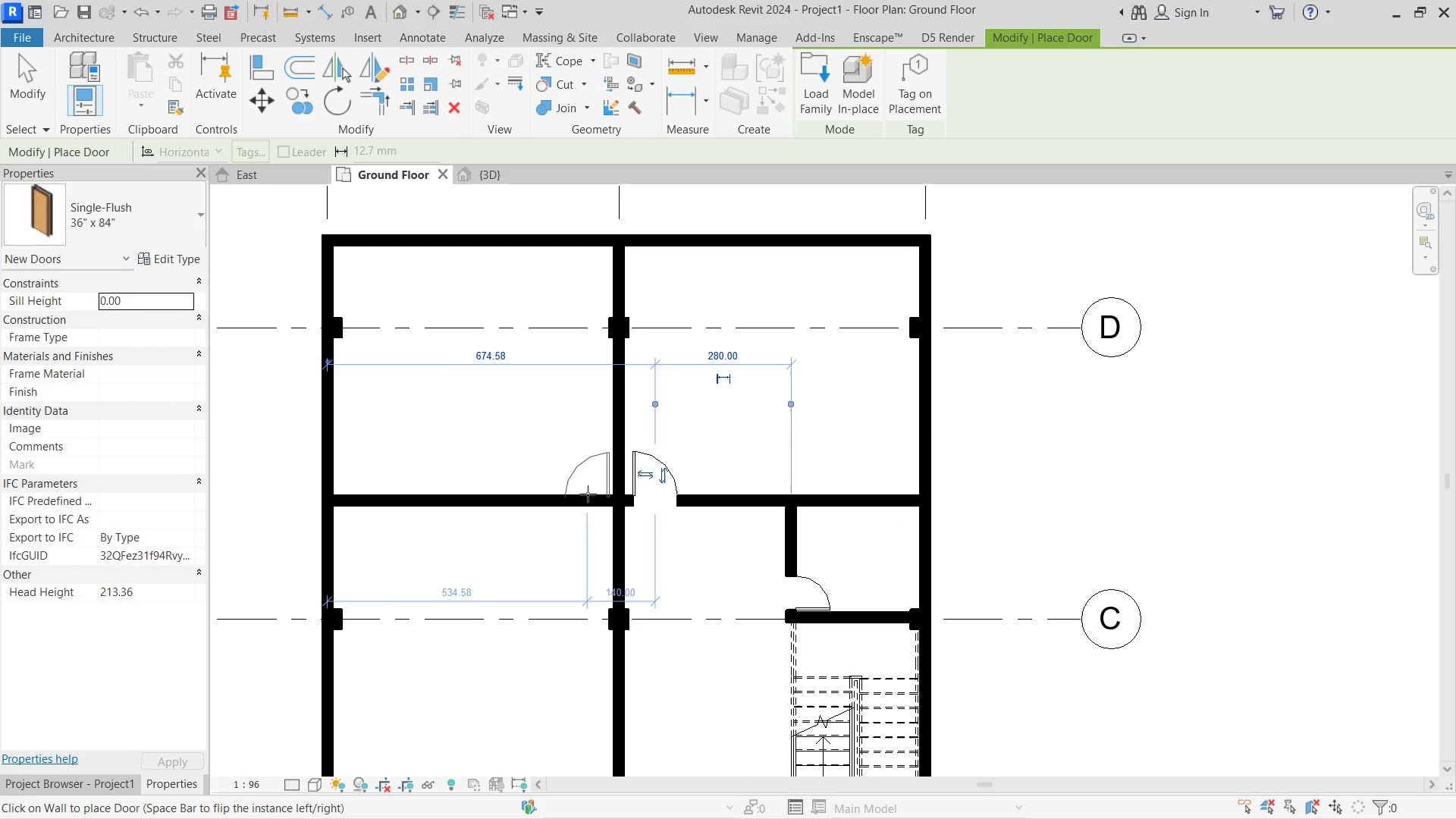 
left_click([585, 494])
 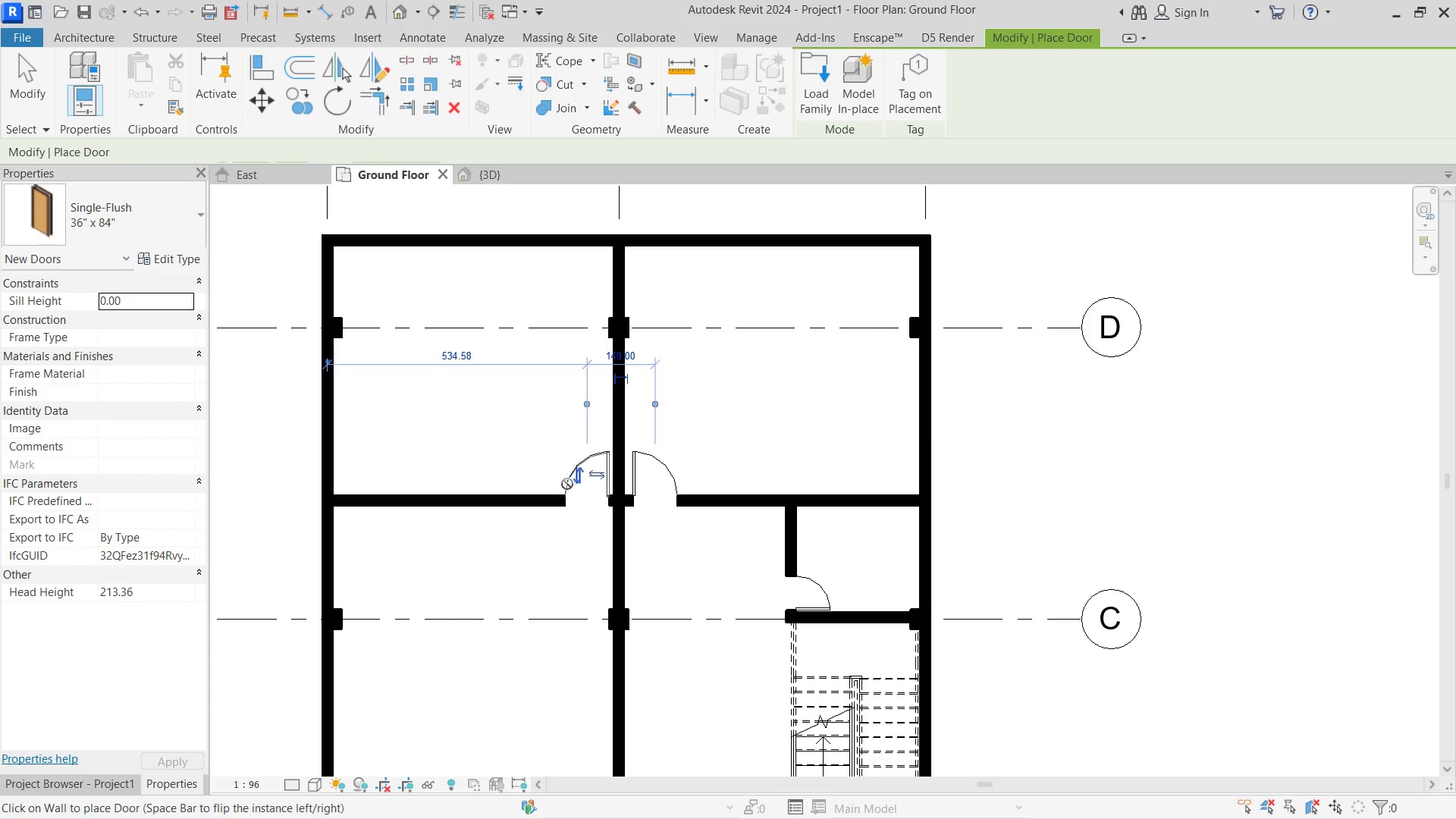 
key(Escape)
 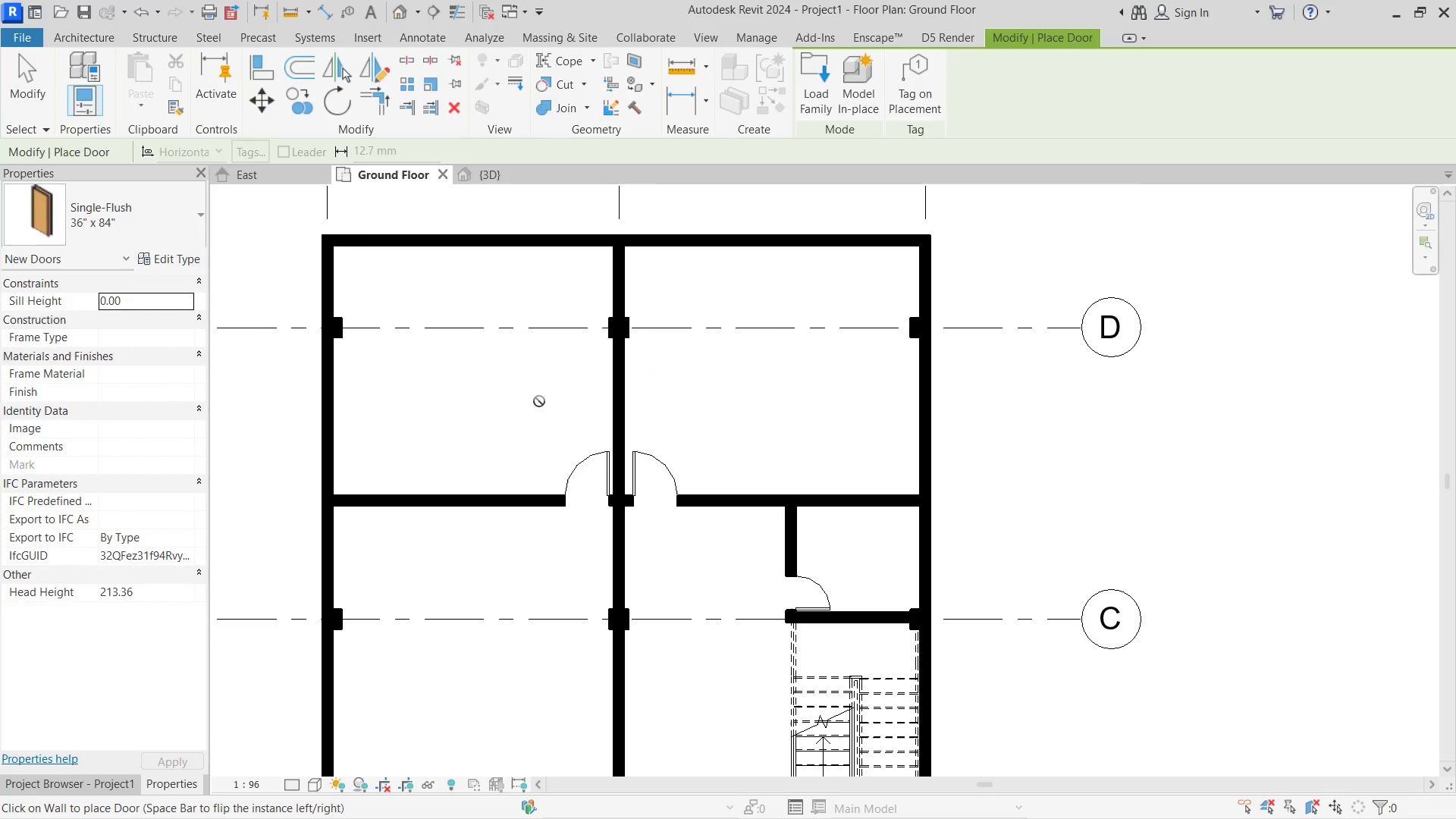 
key(Escape)
 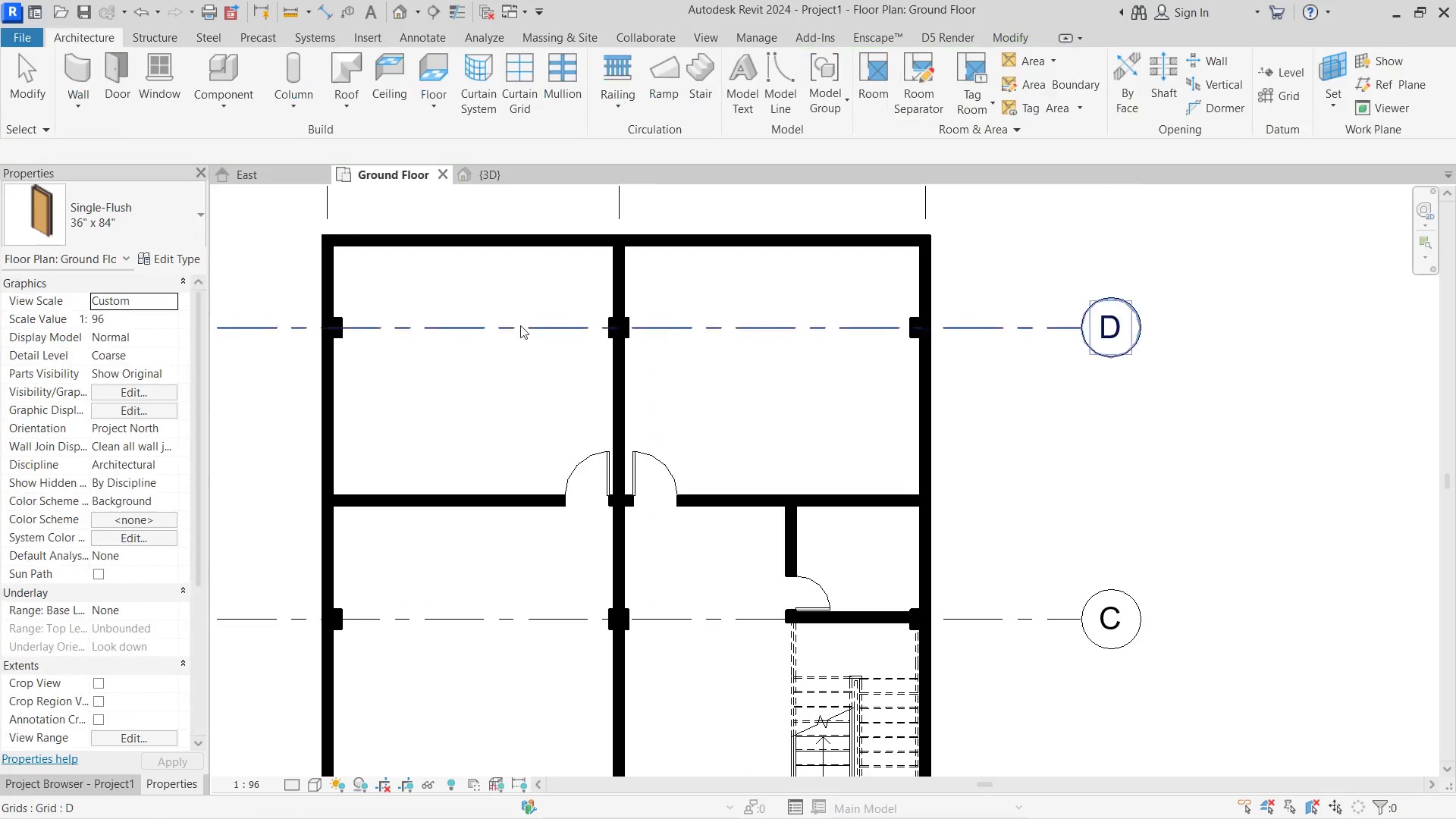 
scroll: coordinate [540, 300], scroll_direction: down, amount: 6.0
 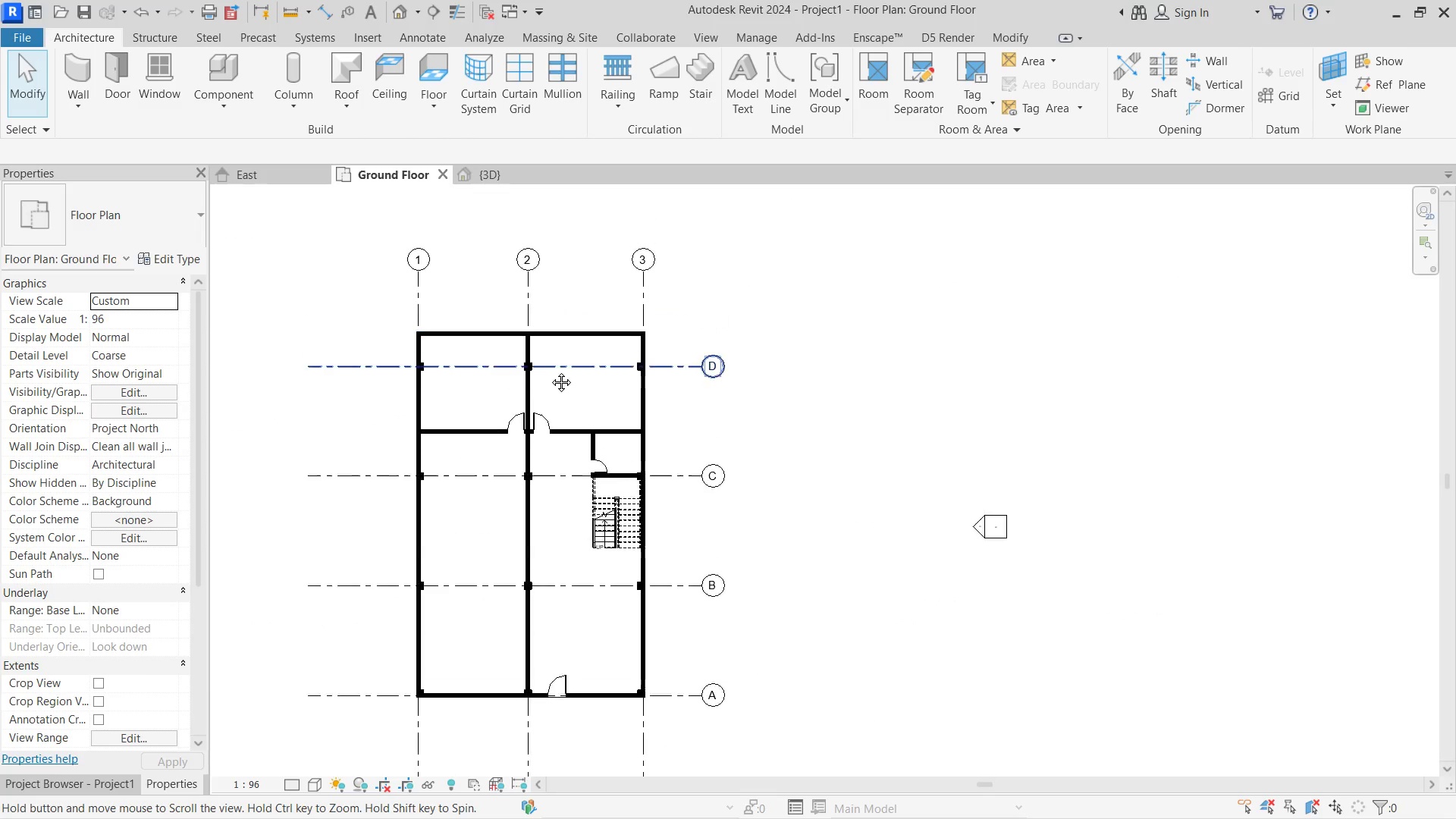 
type(wa)
 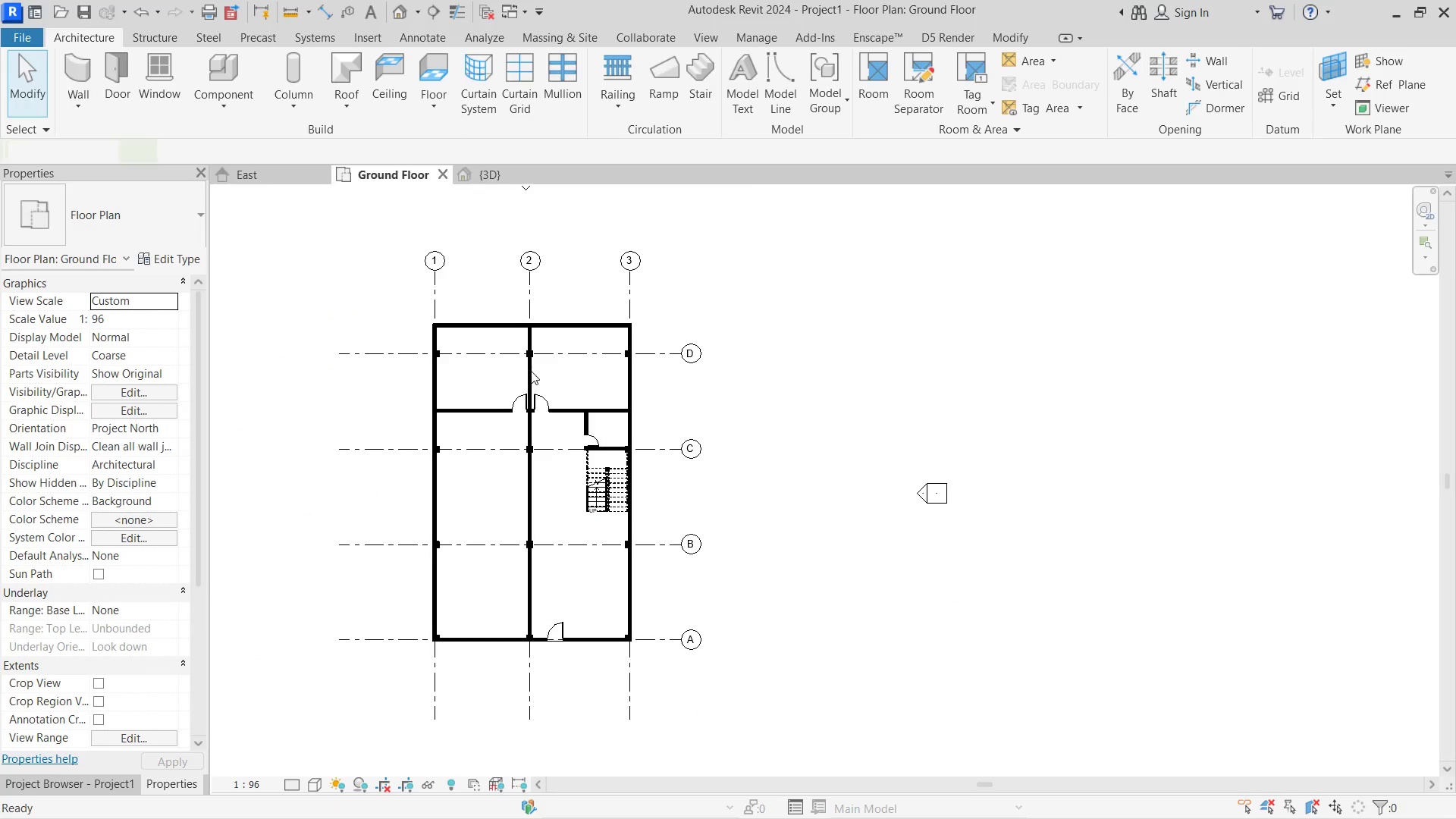 
scroll: coordinate [543, 343], scroll_direction: down, amount: 1.0
 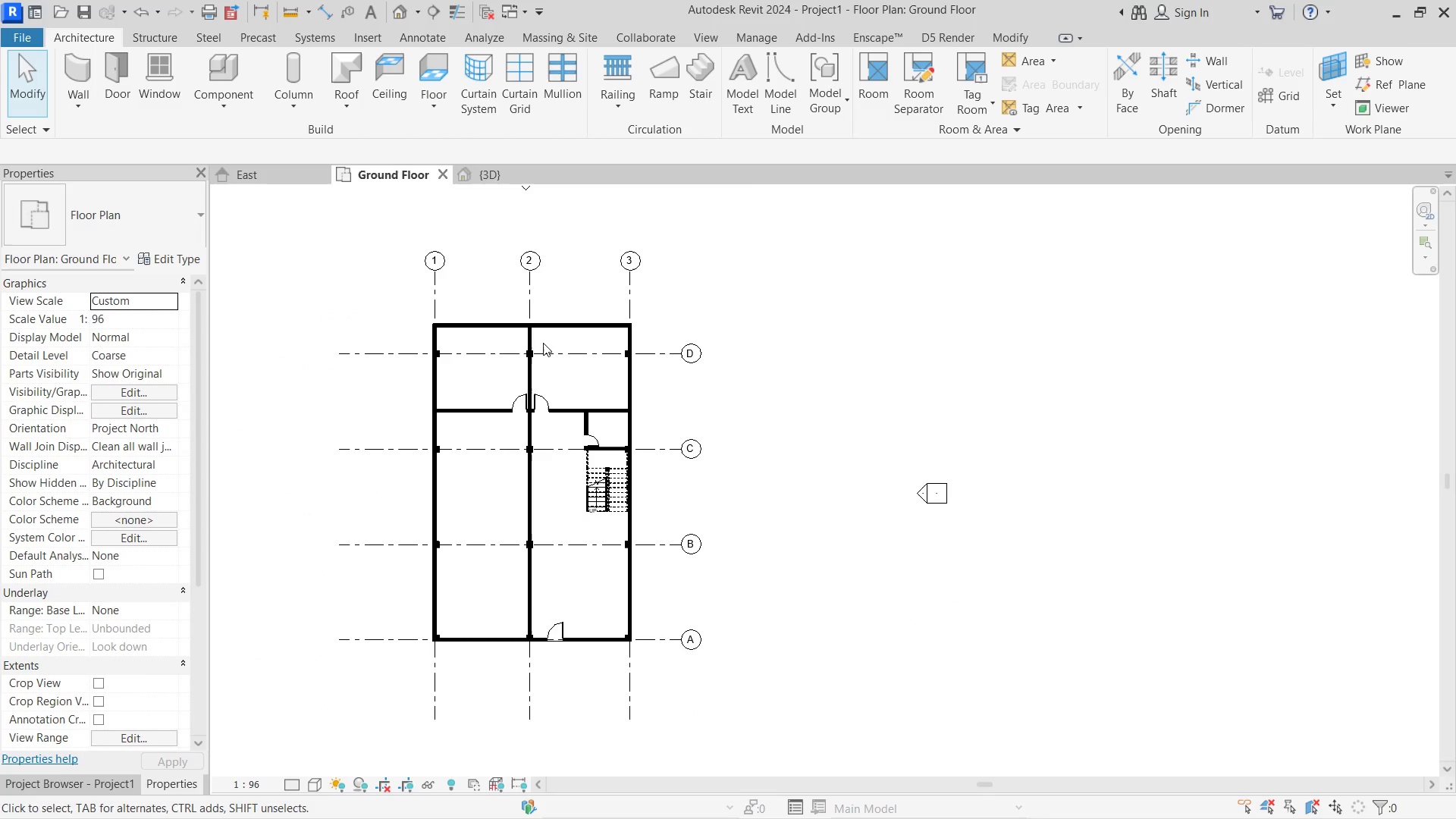 
scroll: coordinate [532, 389], scroll_direction: up, amount: 9.0
 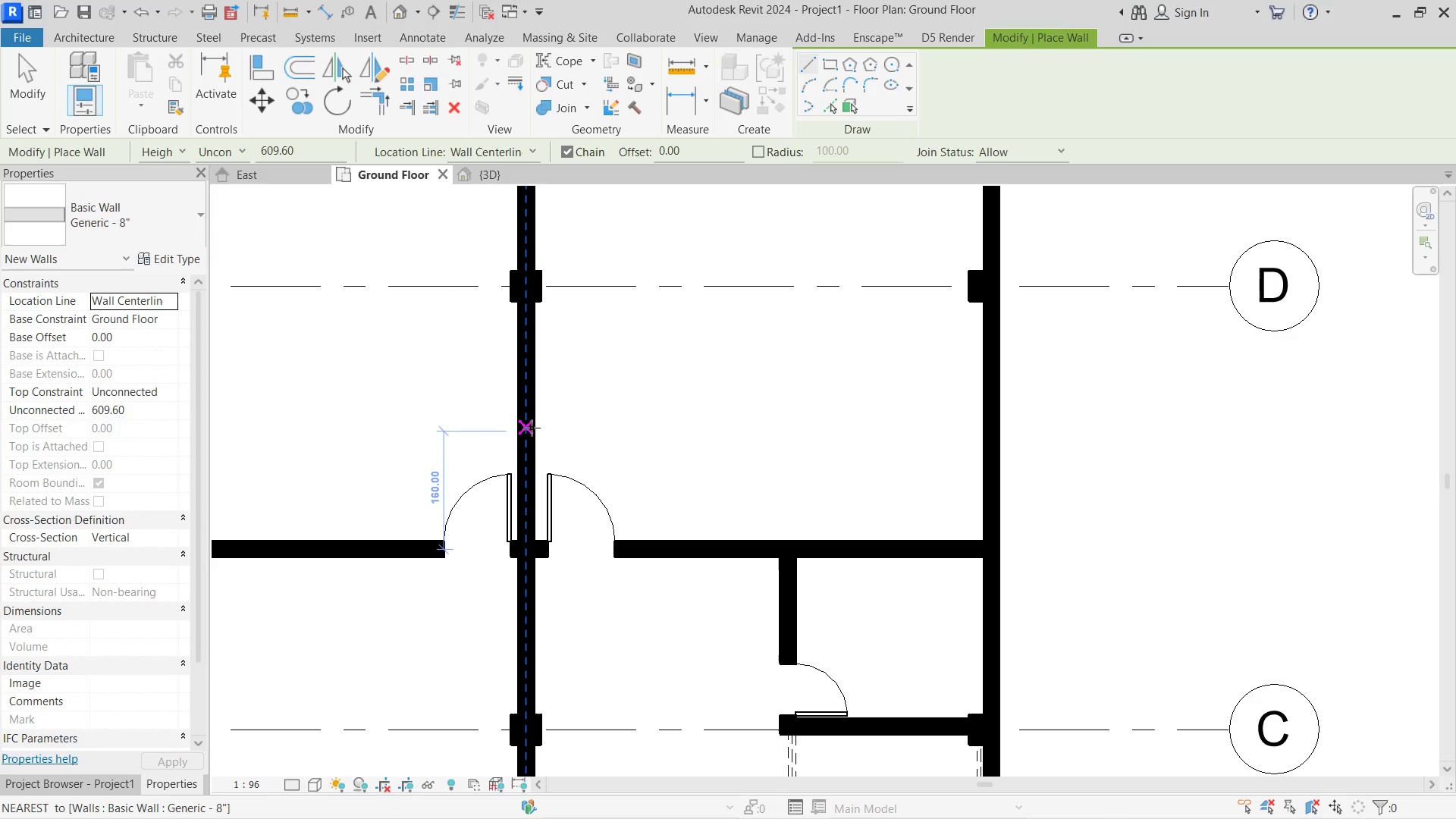 
left_click([532, 428])
 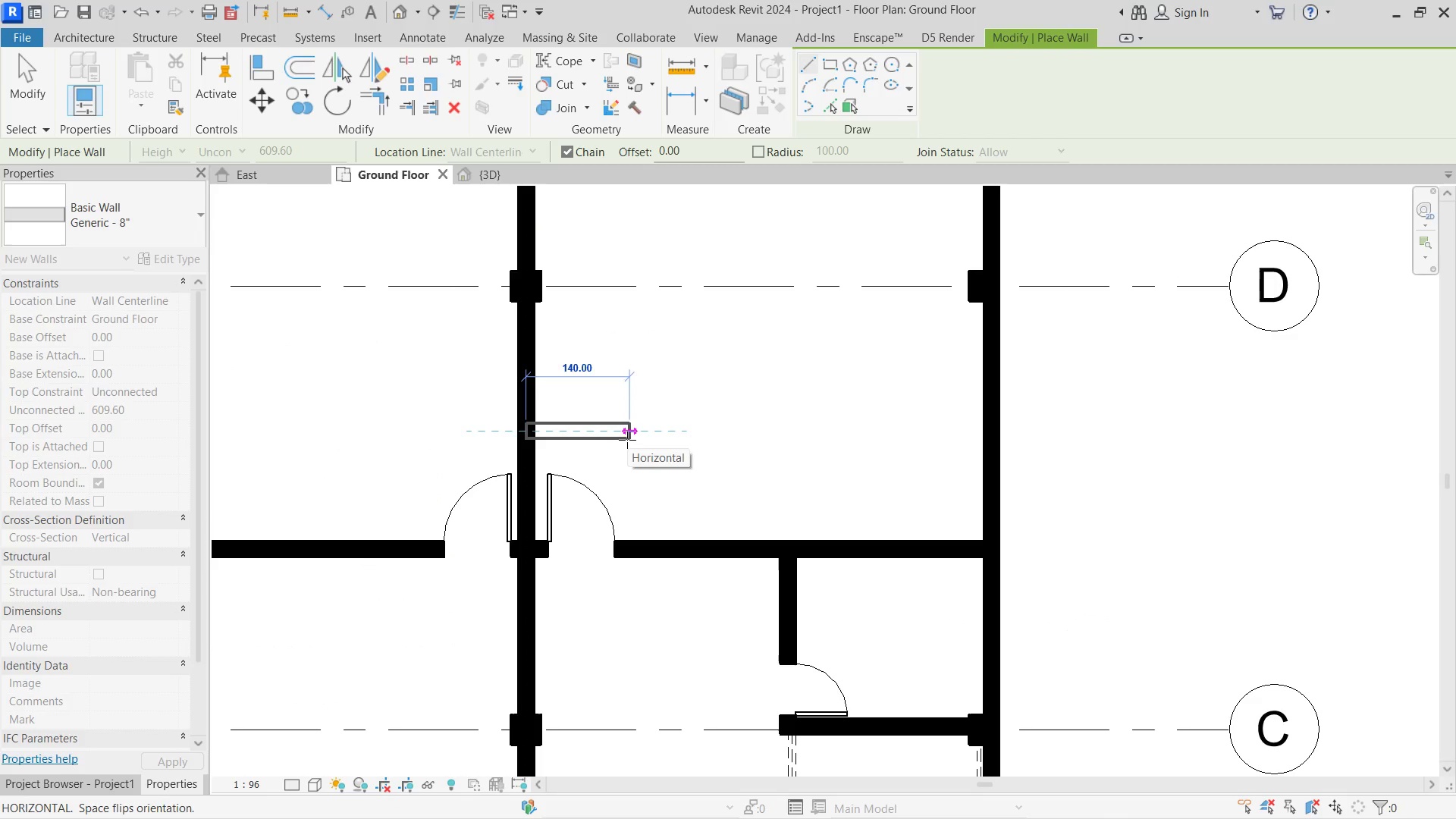 
left_click([635, 440])
 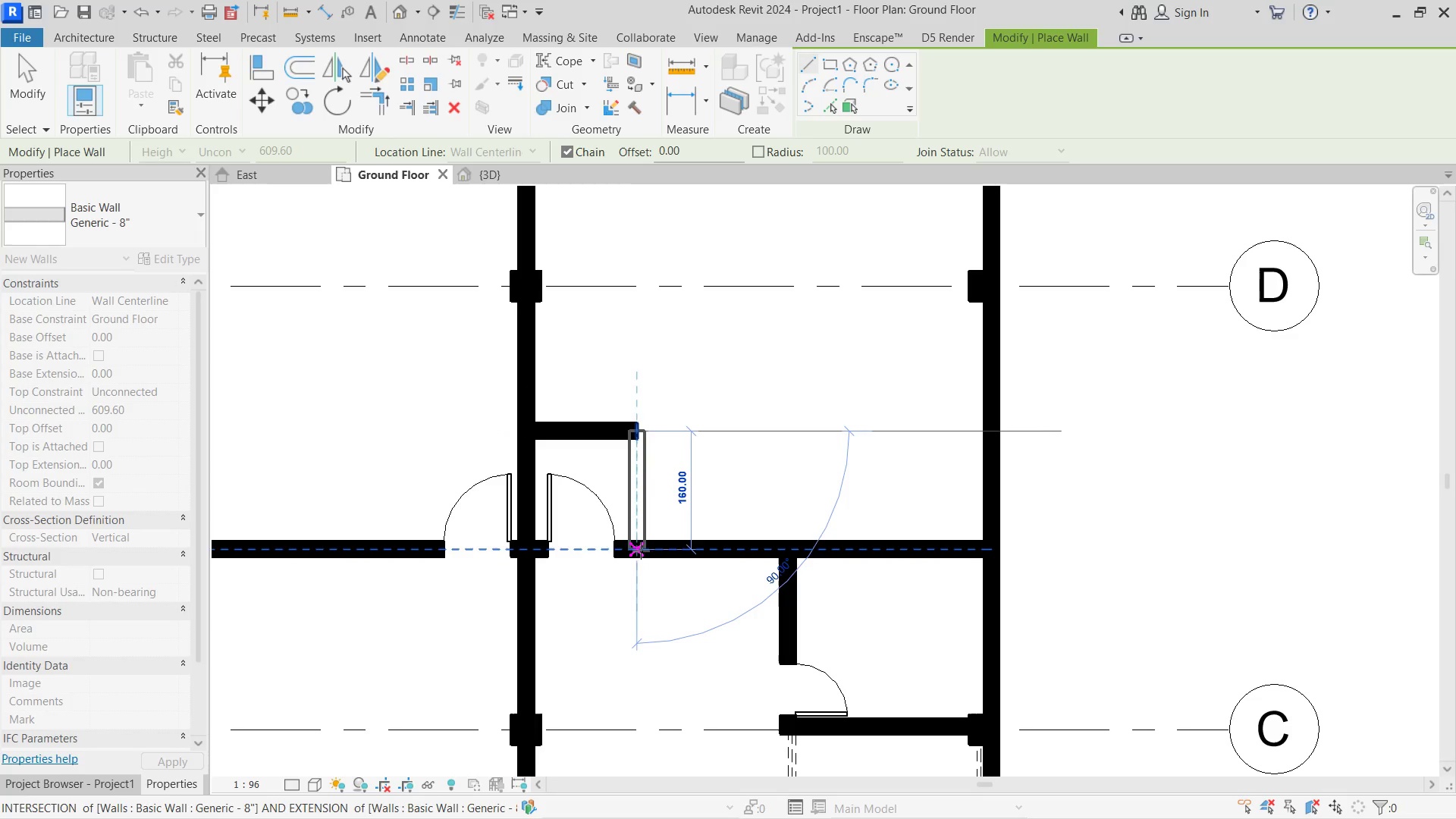 
left_click([642, 544])
 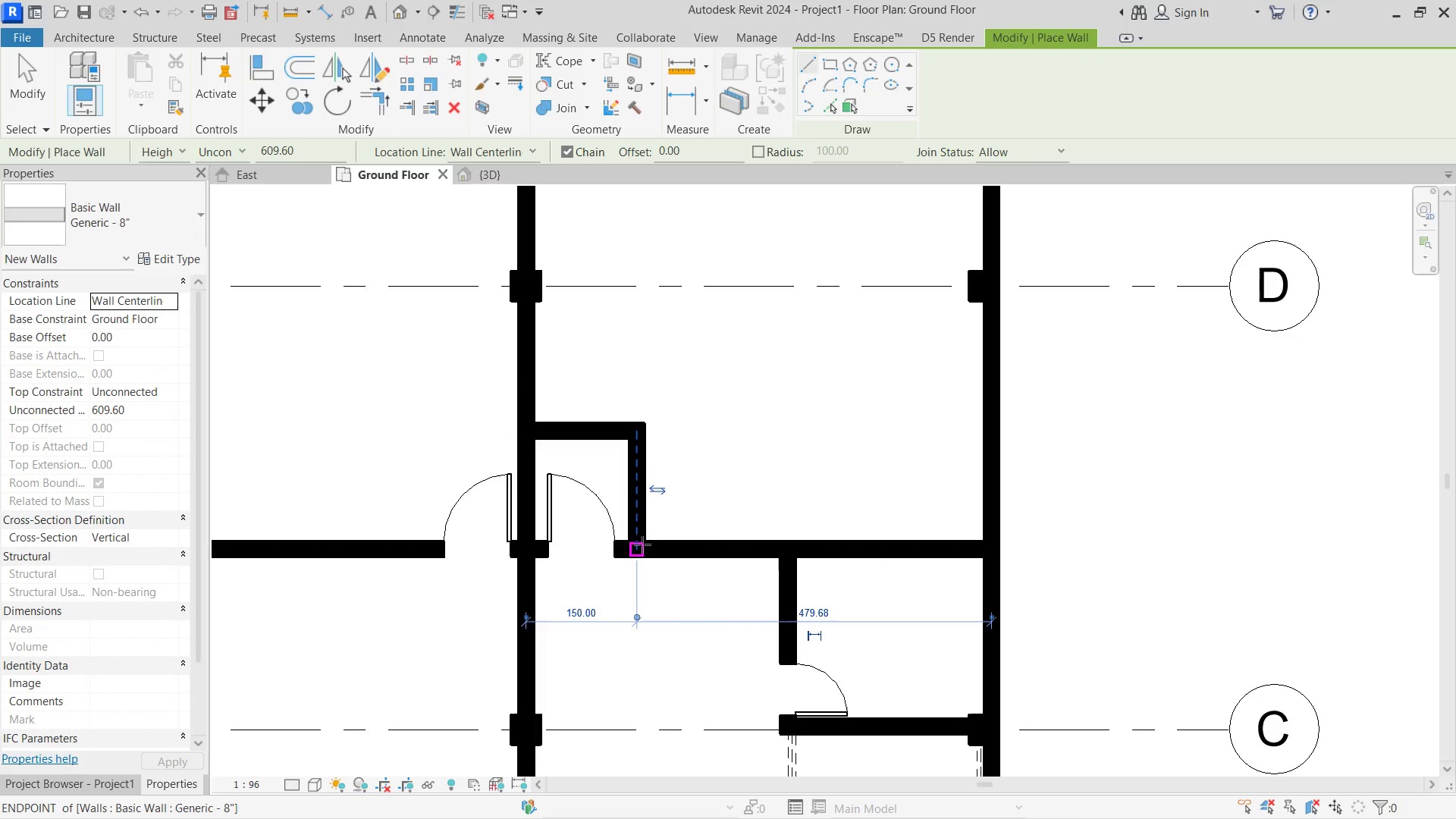 
key(Escape)
 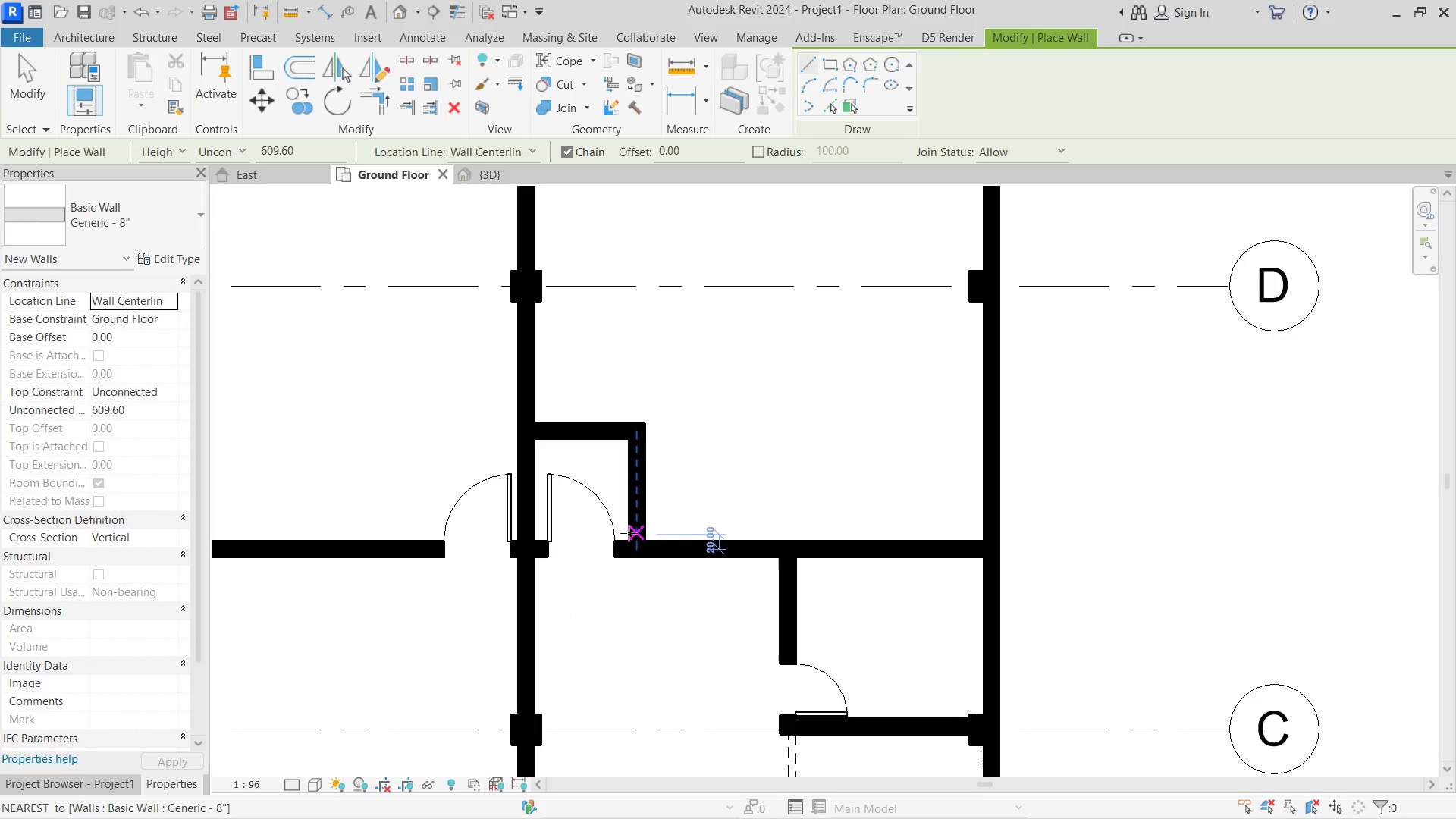 
key(Escape)
 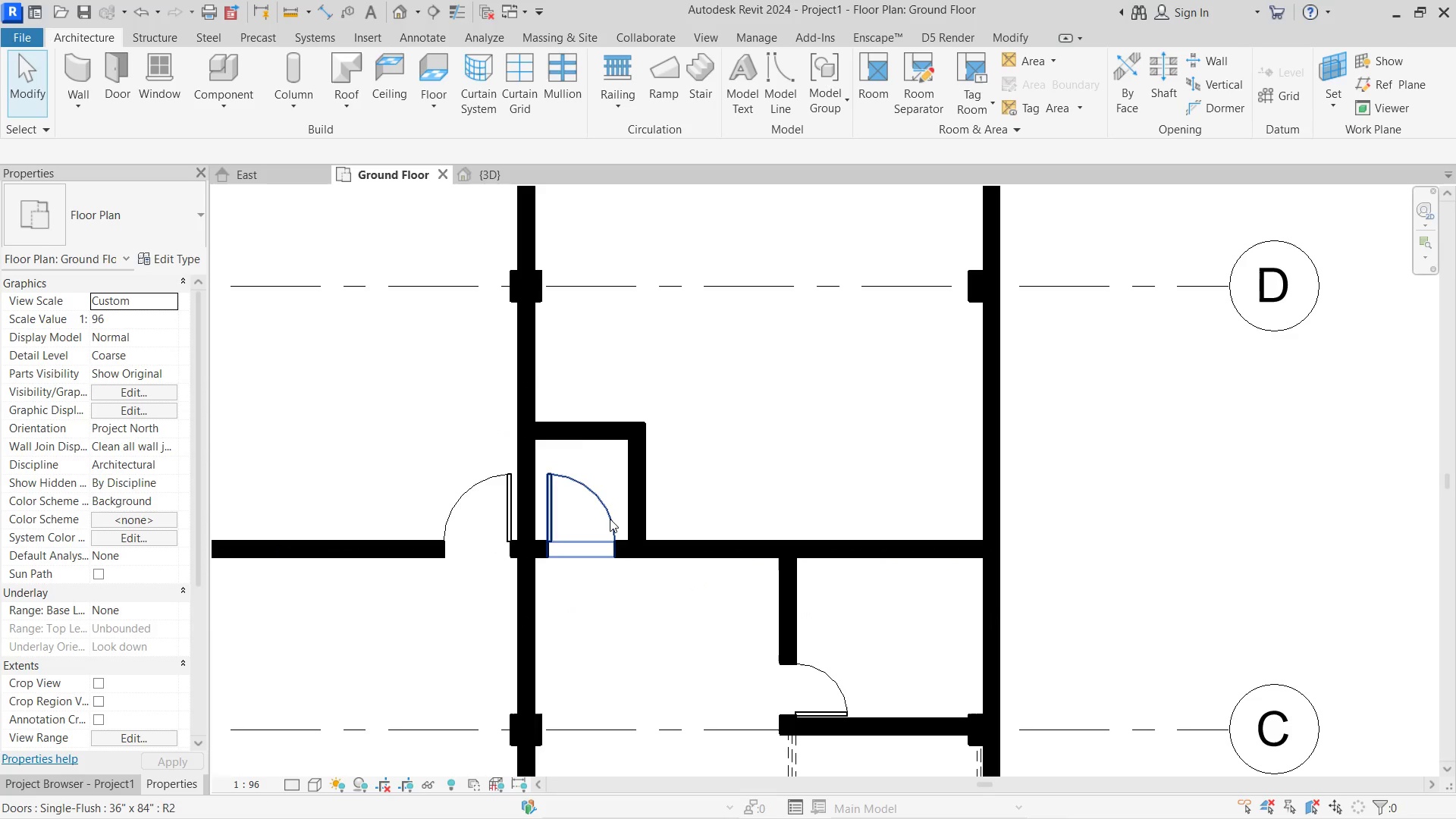 
left_click([610, 519])
 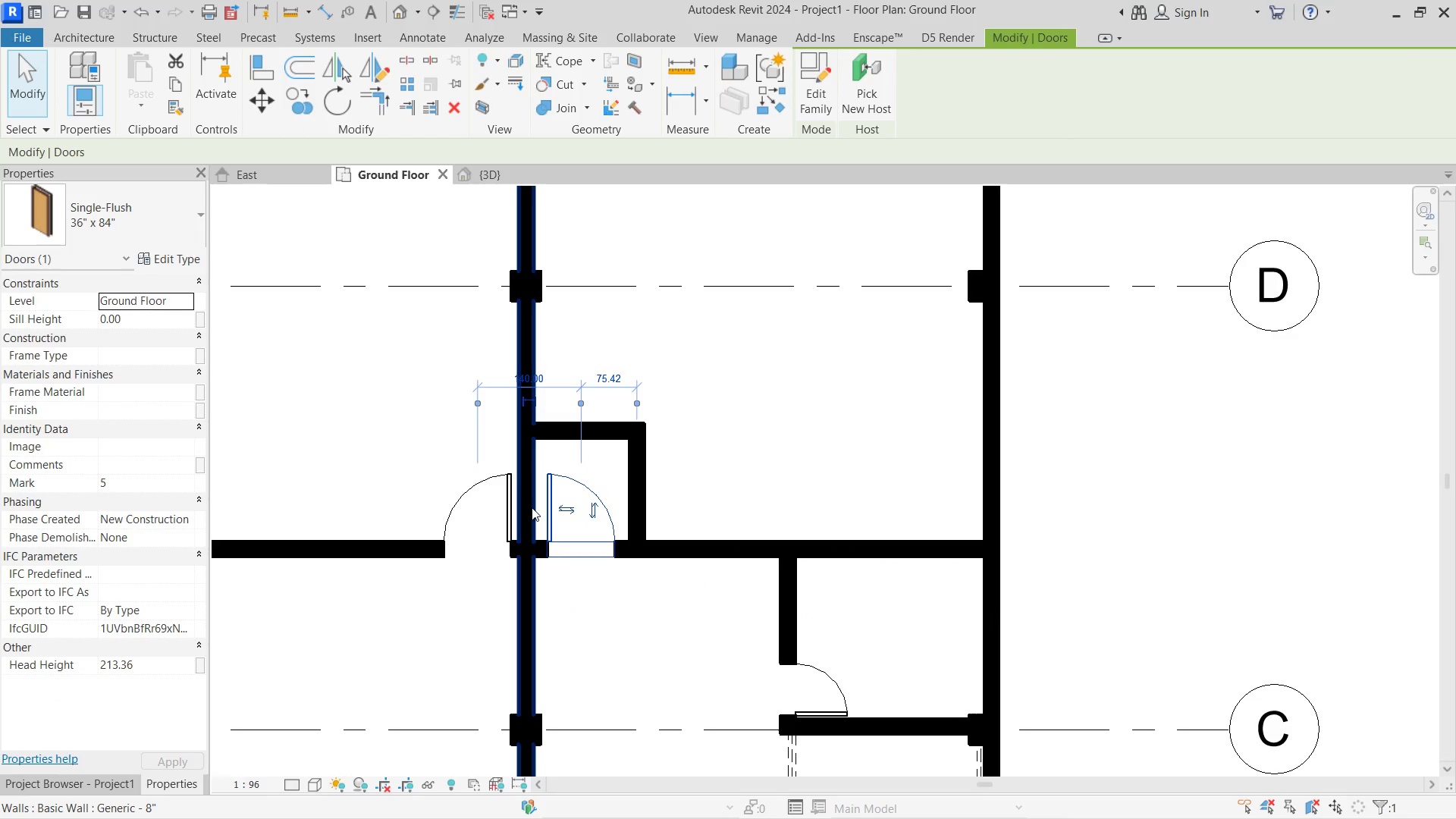 
type(sl)
 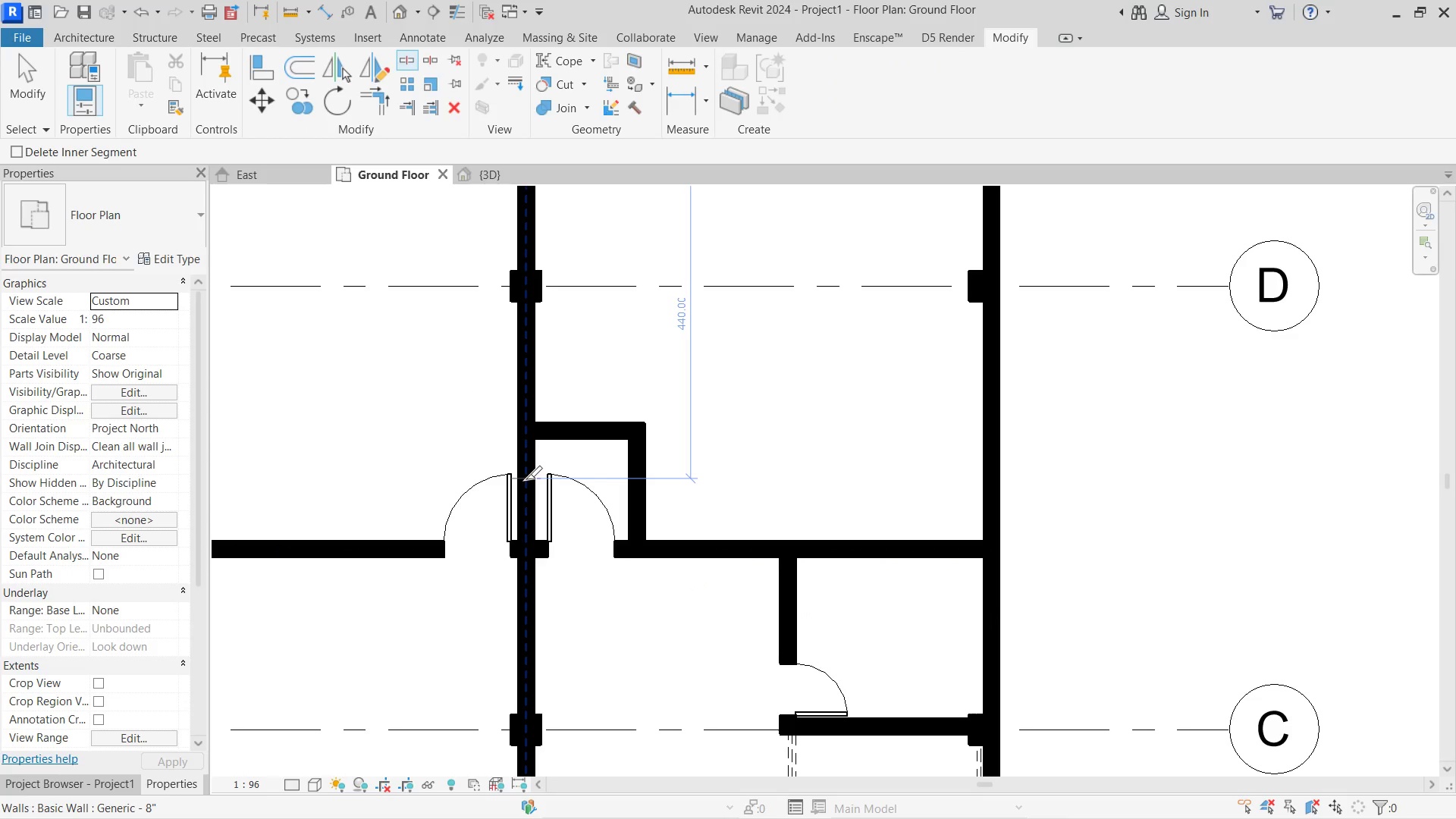 
left_click([526, 479])
 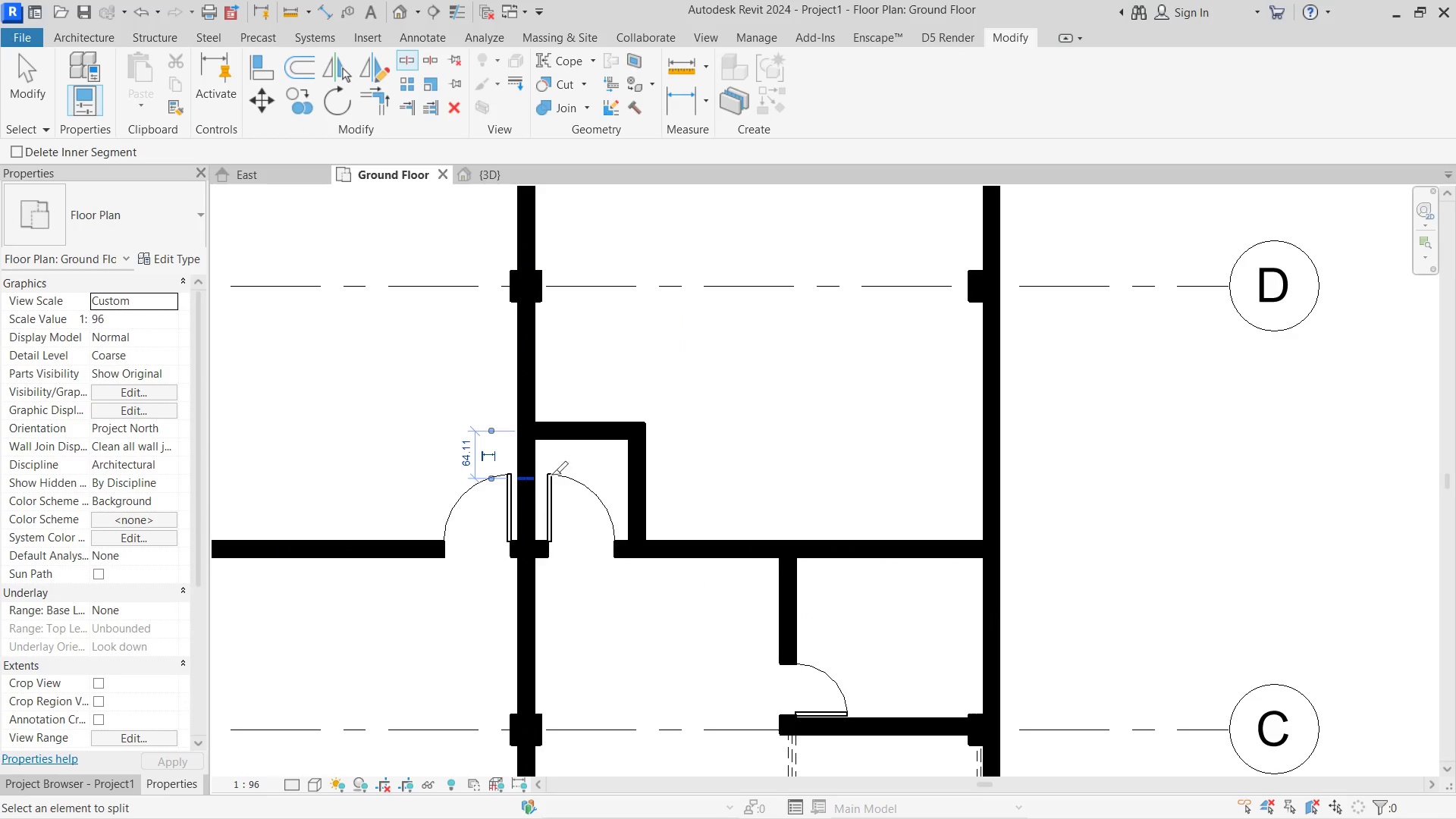 
key(Escape)
key(Escape)
type(tr)
 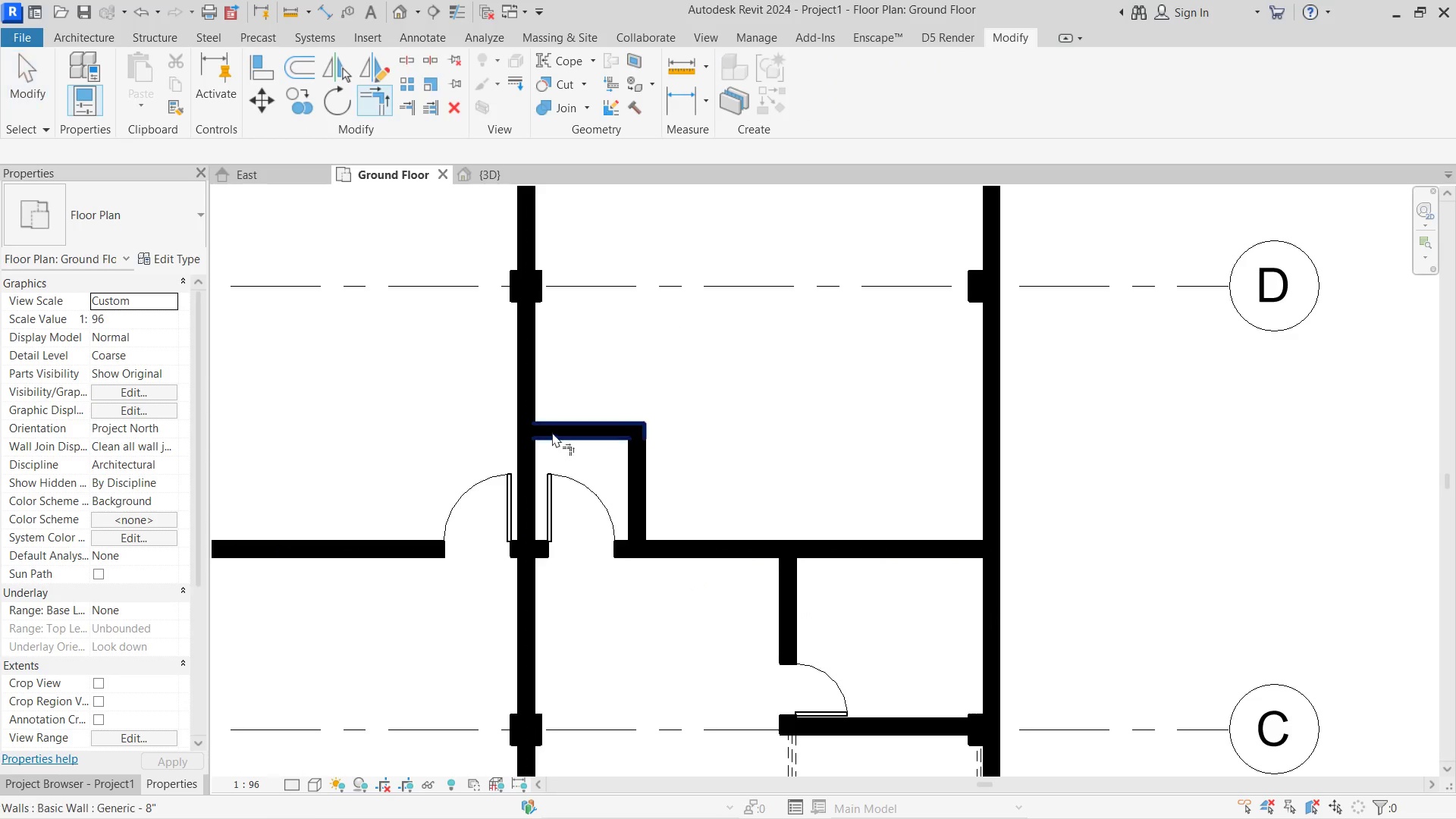 
left_click([552, 432])
 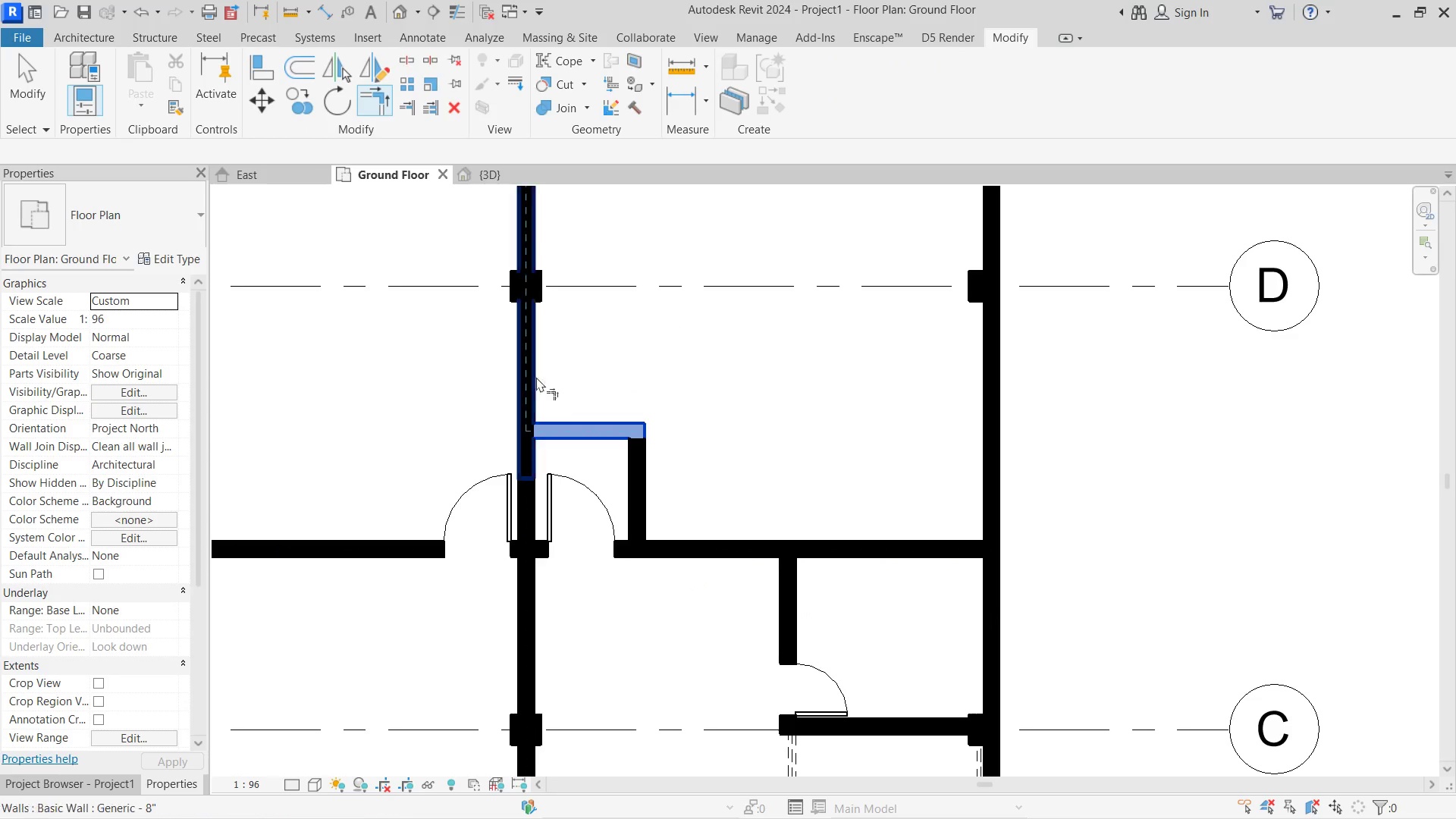 
left_click([530, 371])
 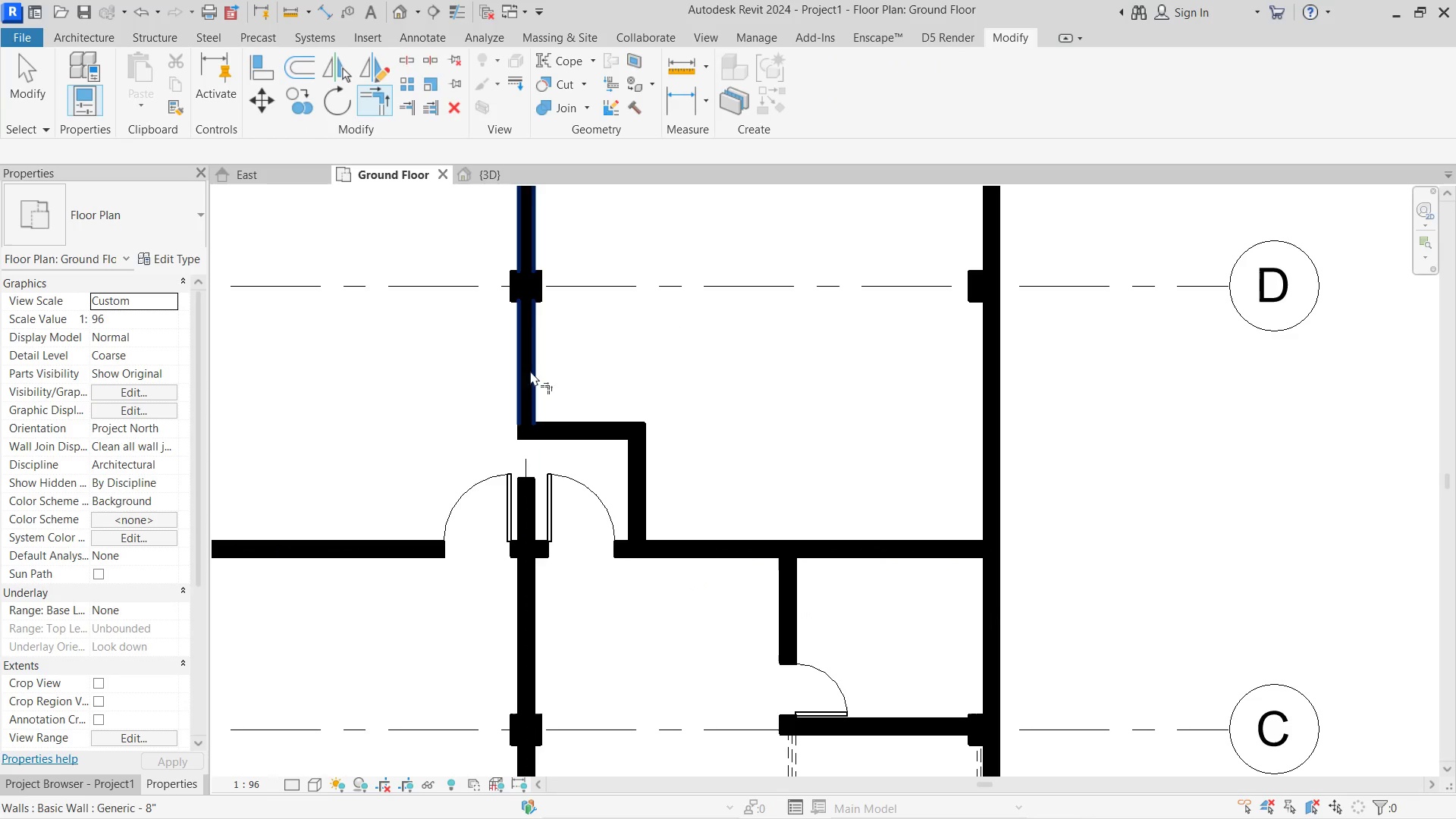 
key(Escape)
 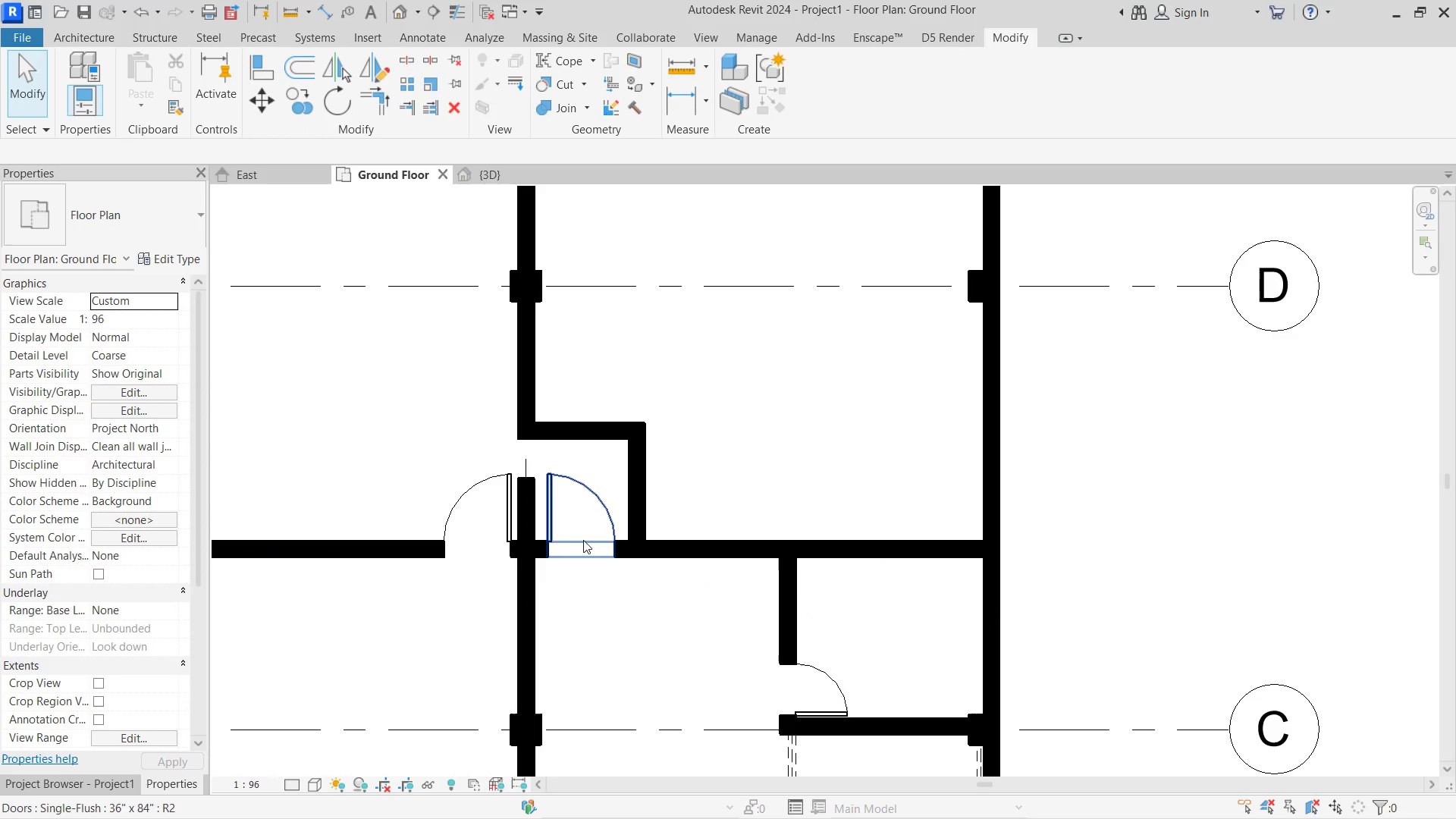 
key(Escape)
 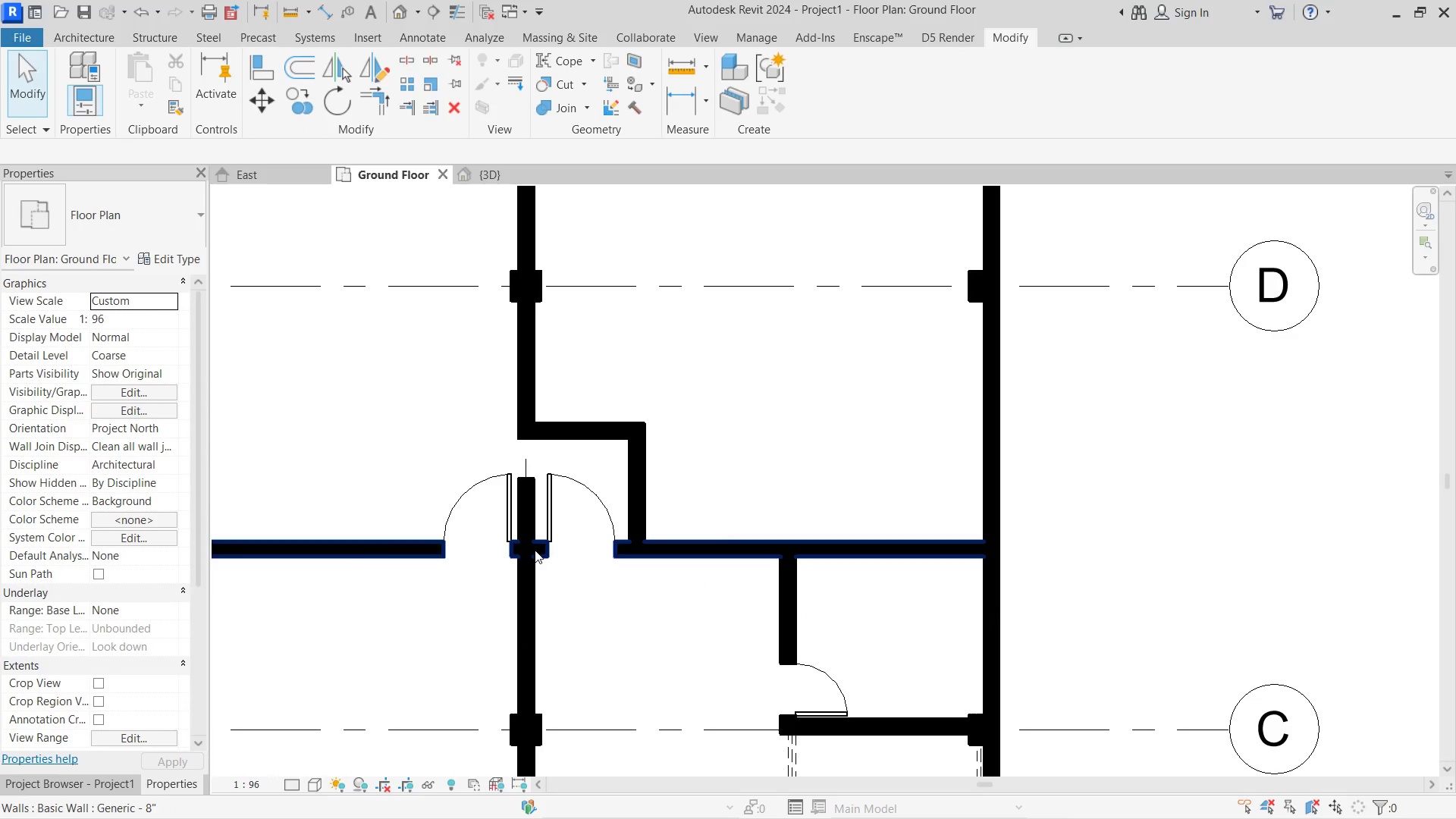 
key(Escape)
 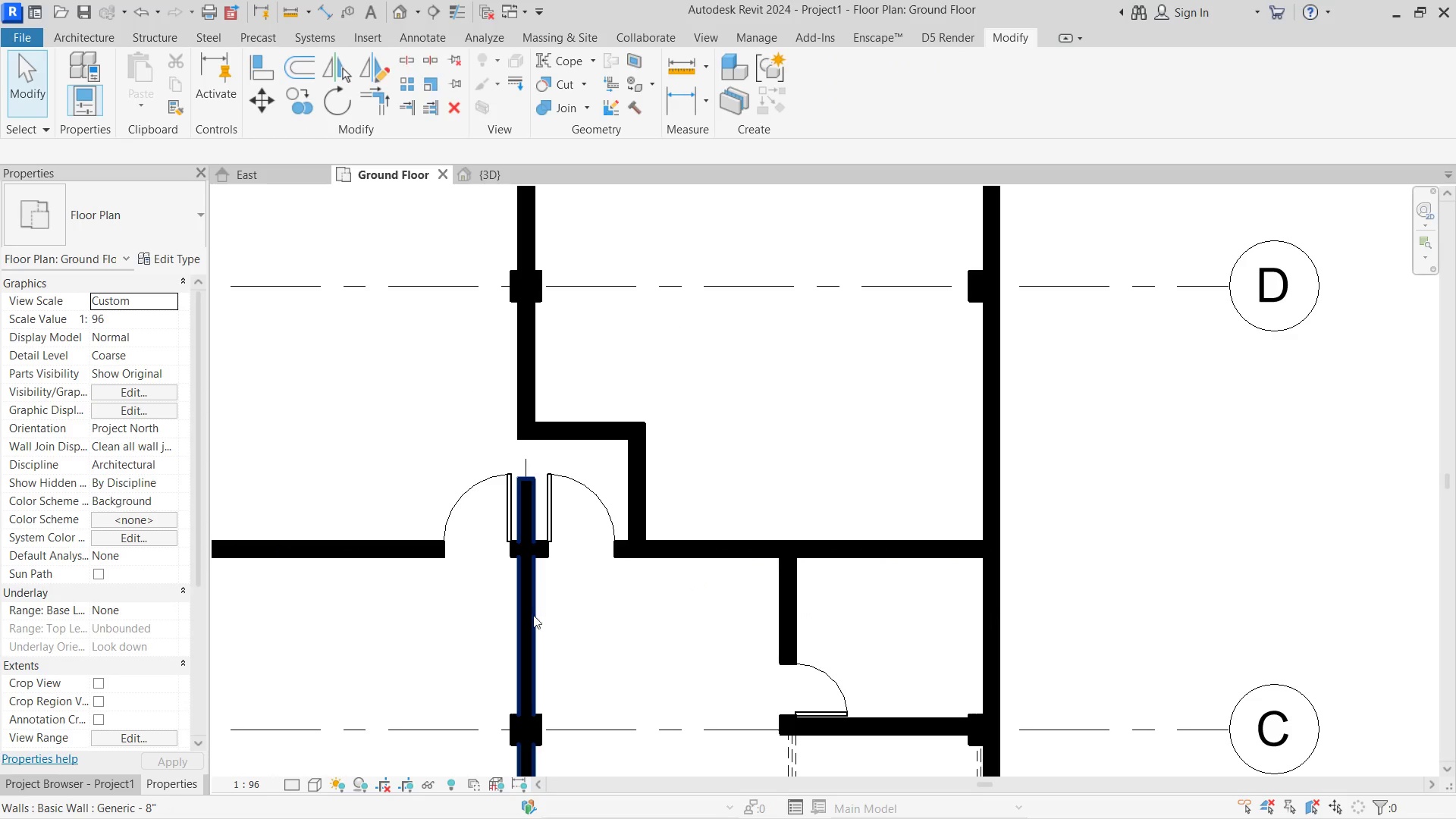 
left_click([532, 617])
 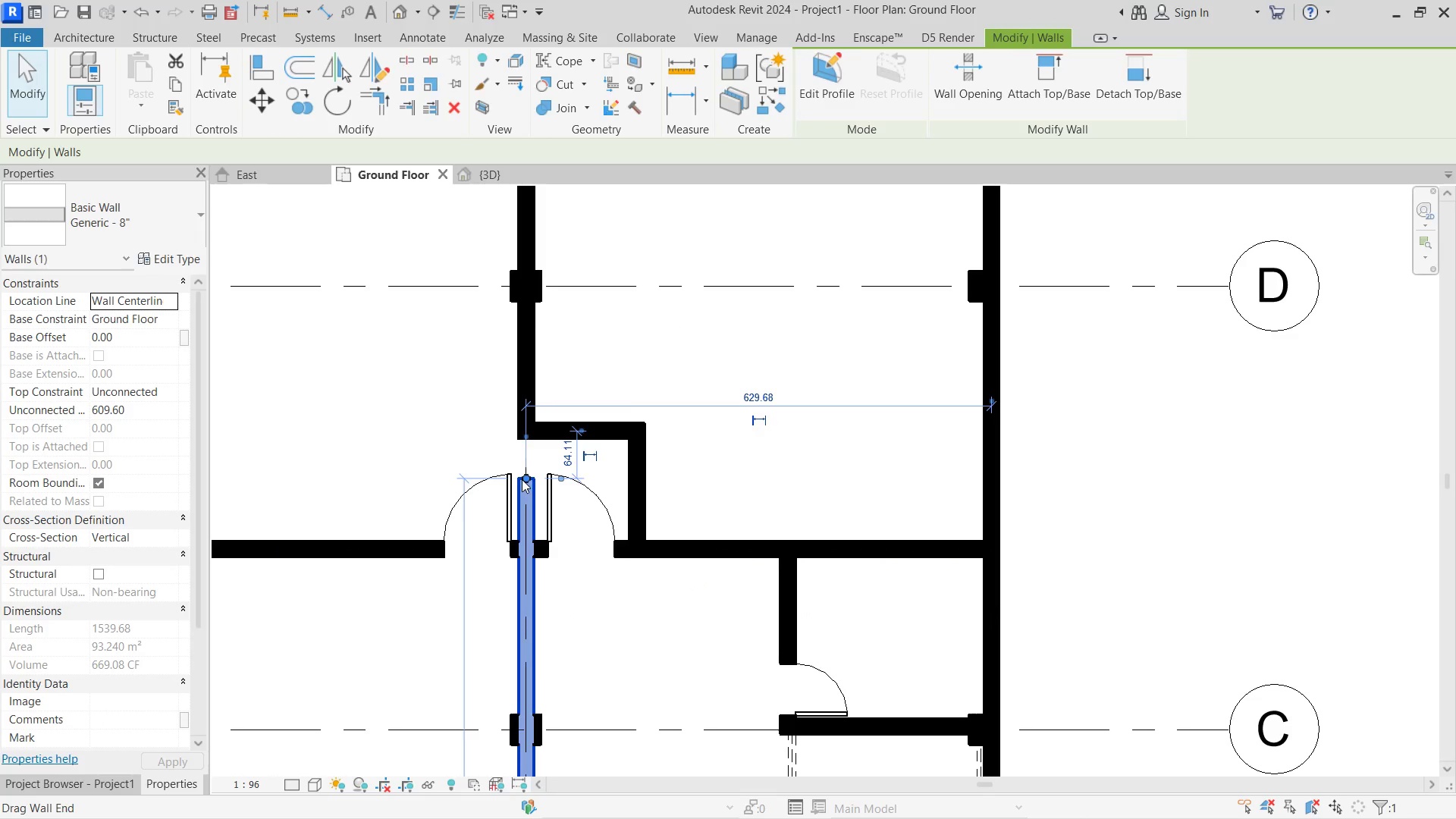 
key(Control+Z)
 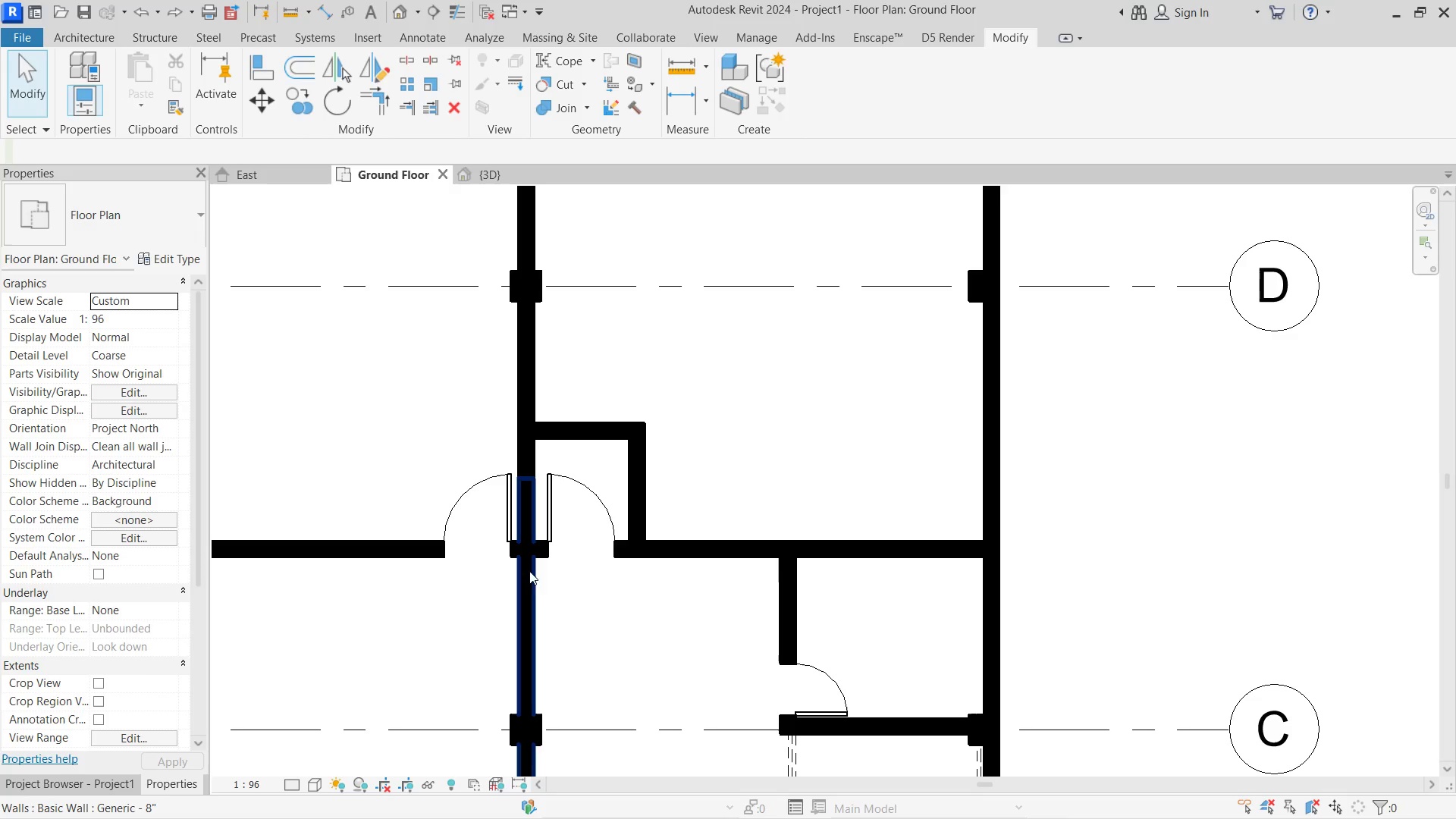 
left_click([529, 584])
 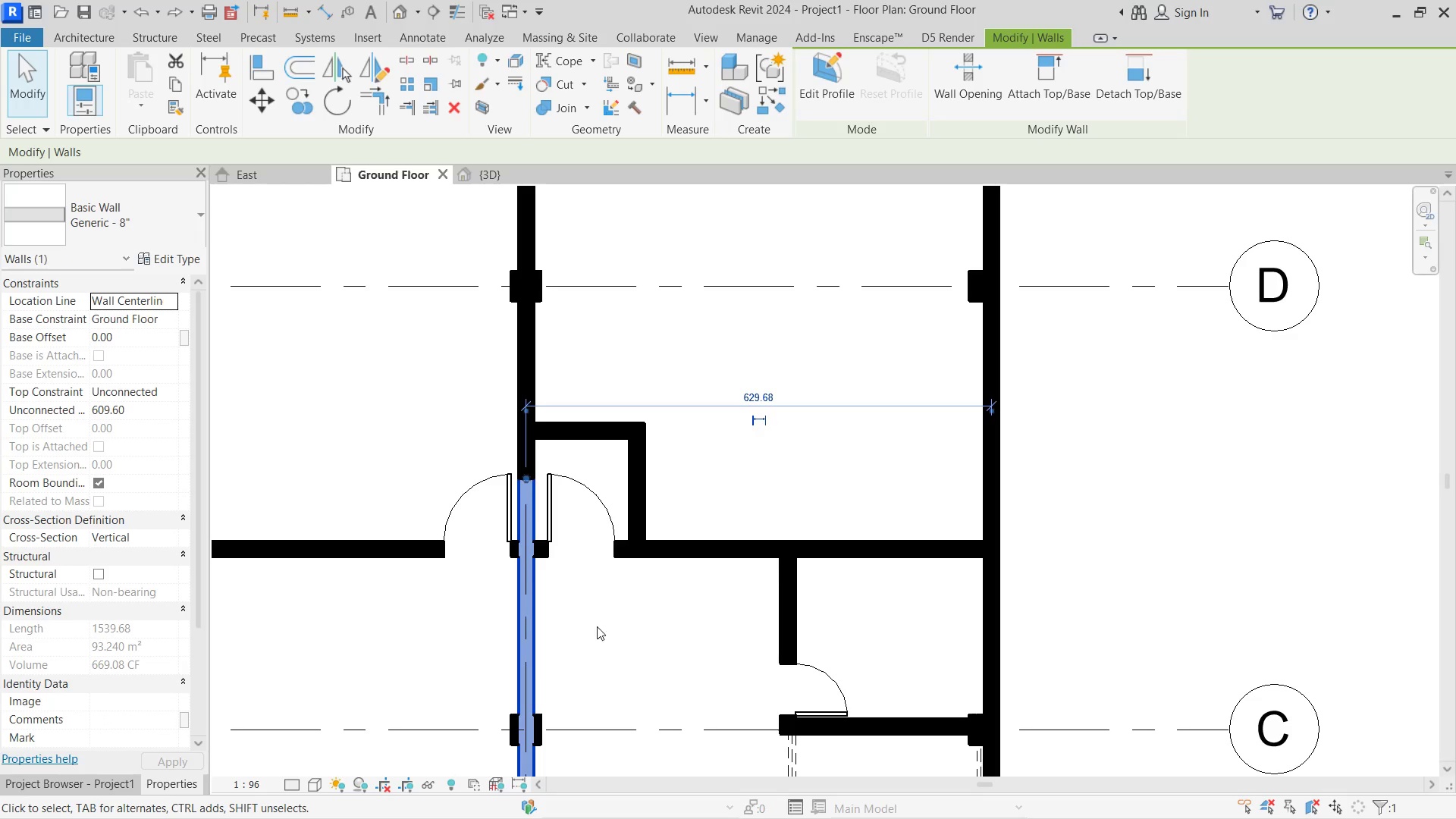 
left_click([604, 639])
 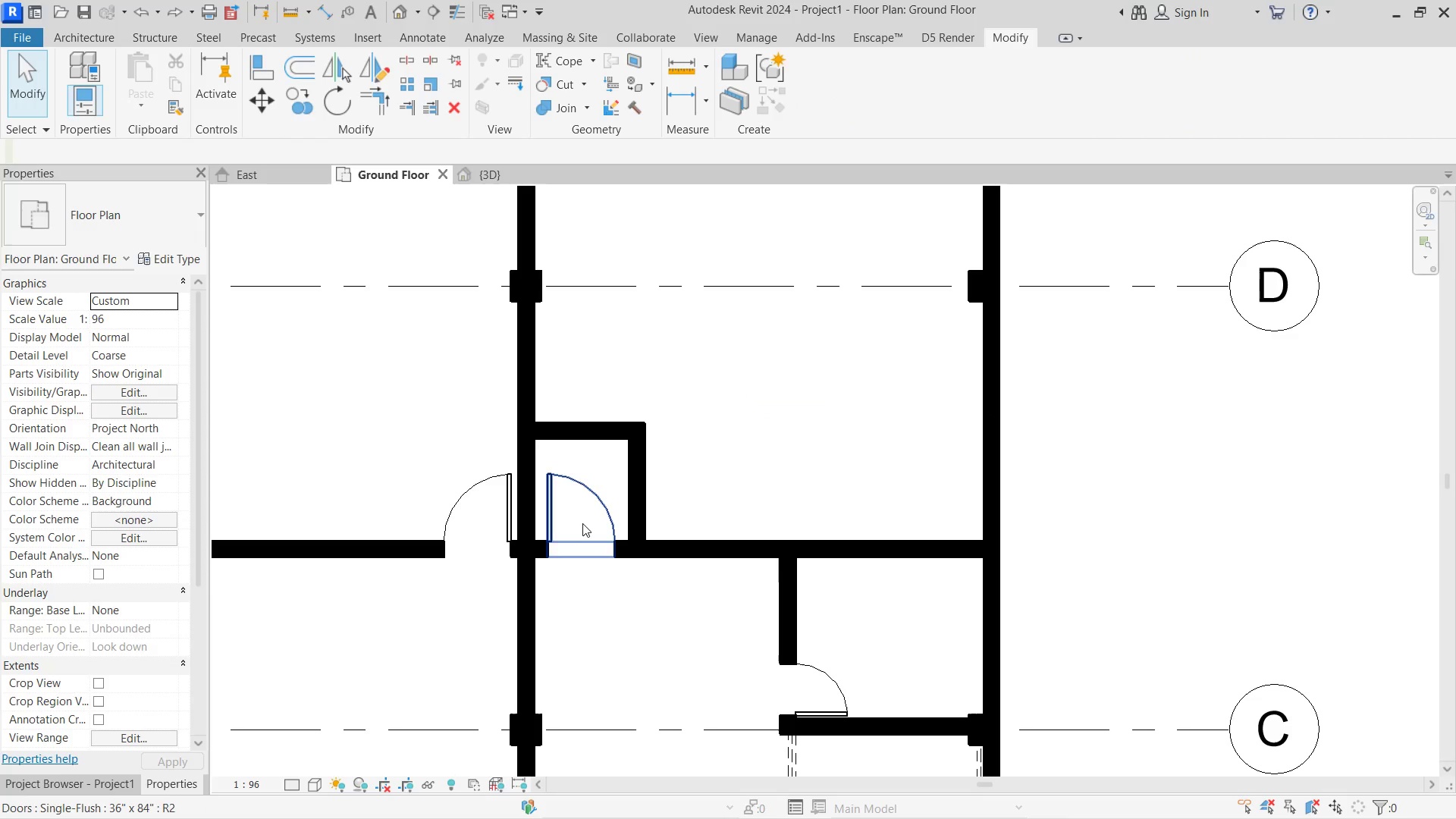 
left_click([586, 520])
 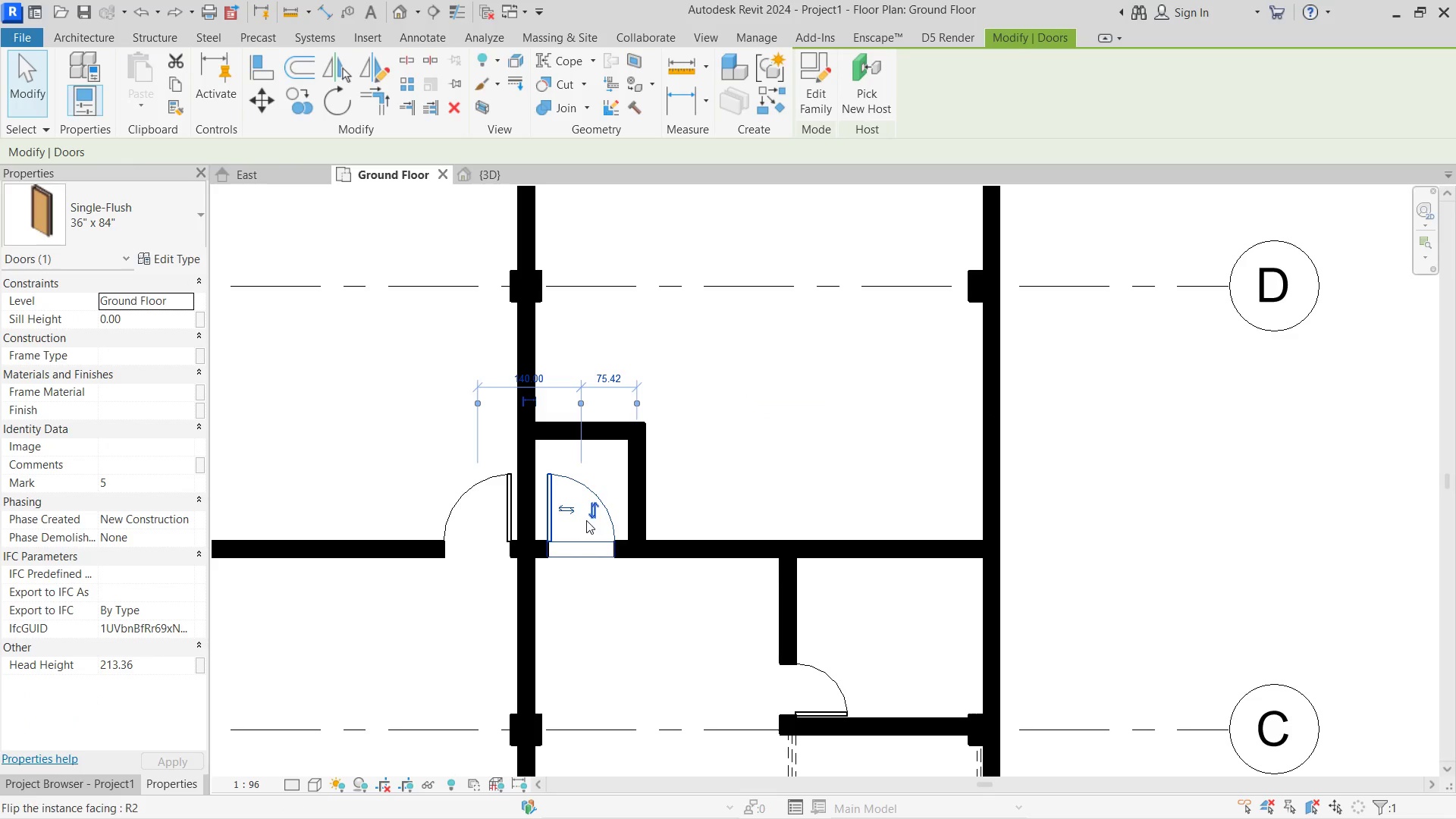 
key(Control+ControlLeft)
 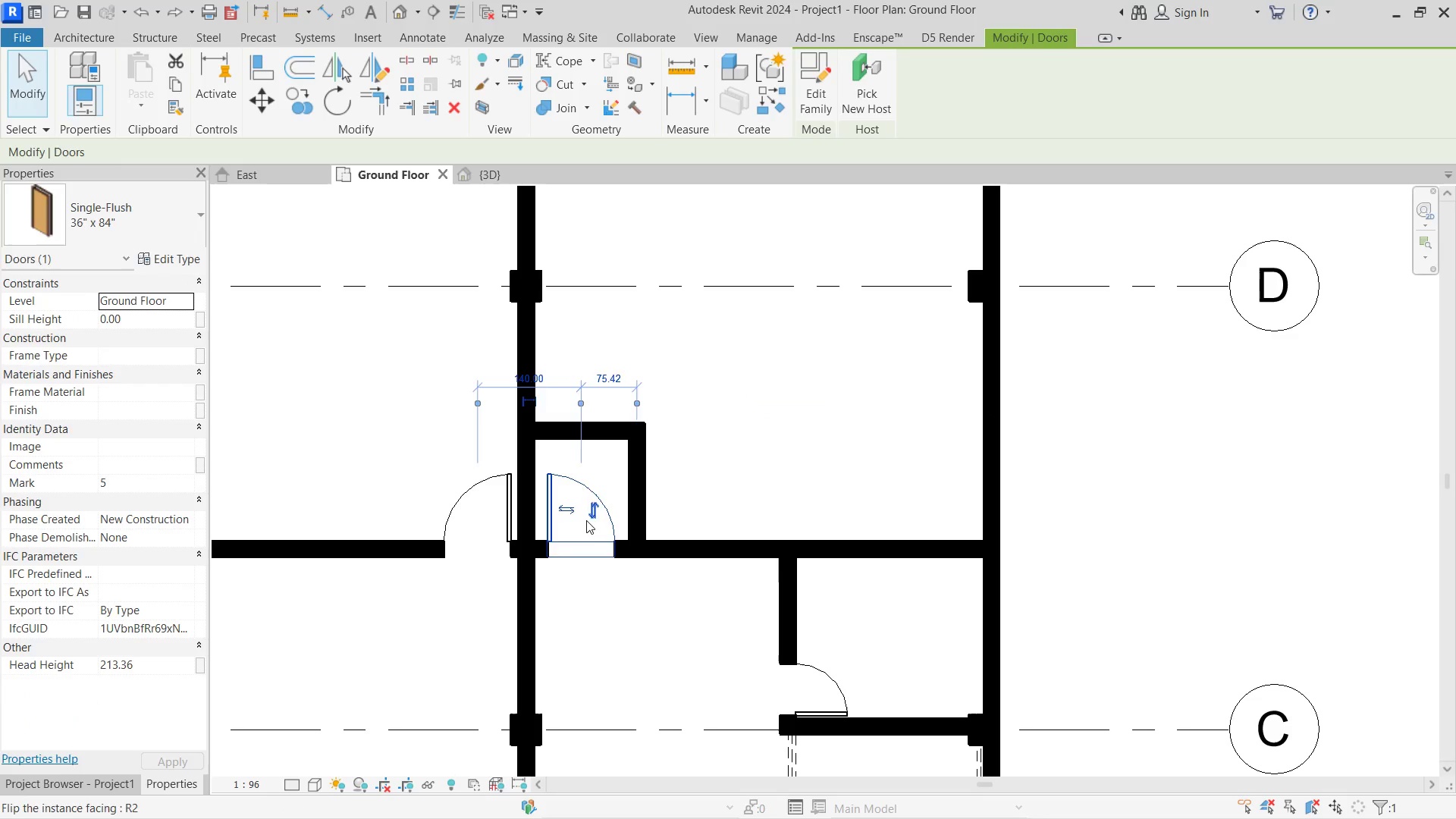 
key(Control+Delete)
 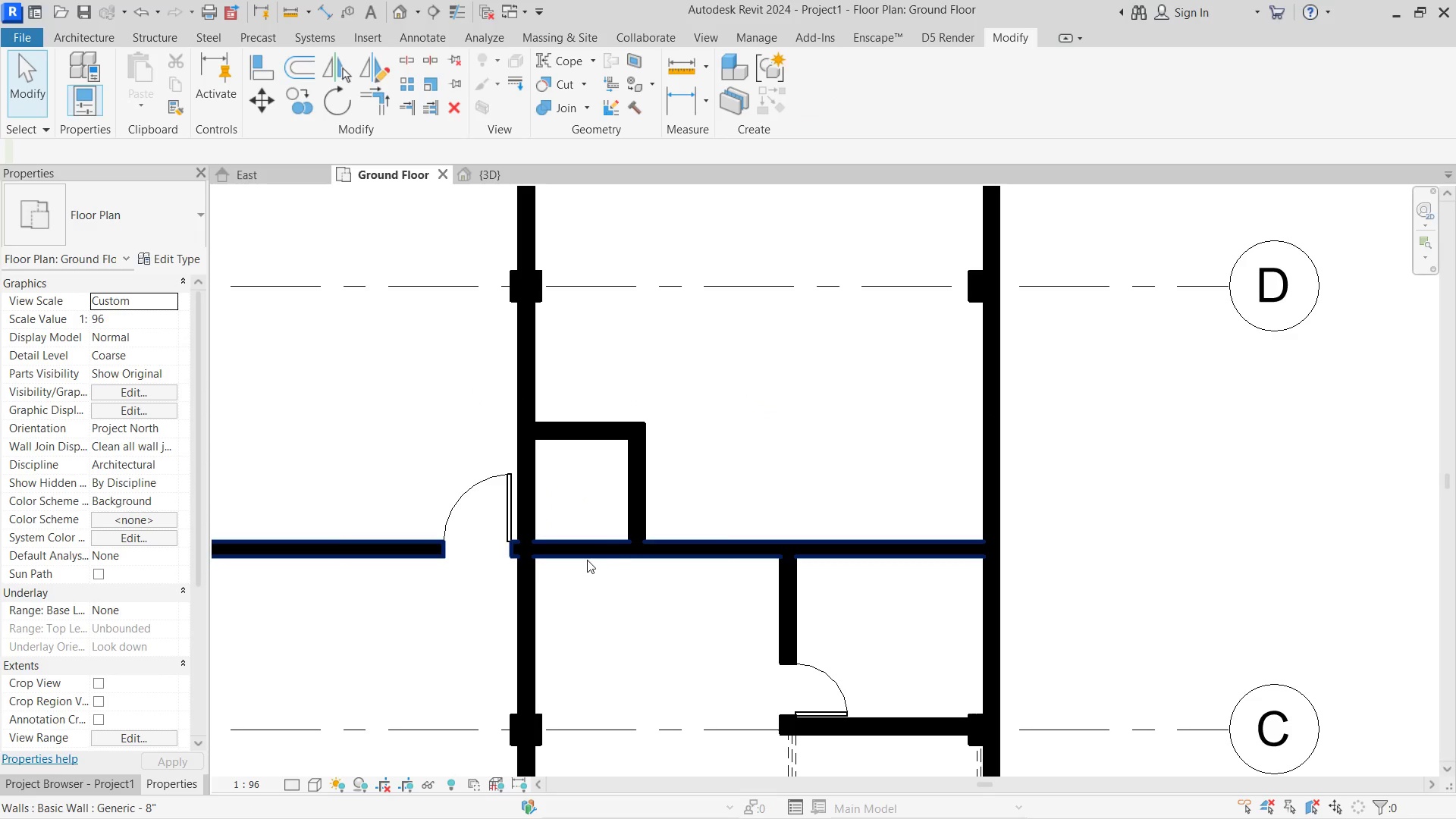 
type(sl)
 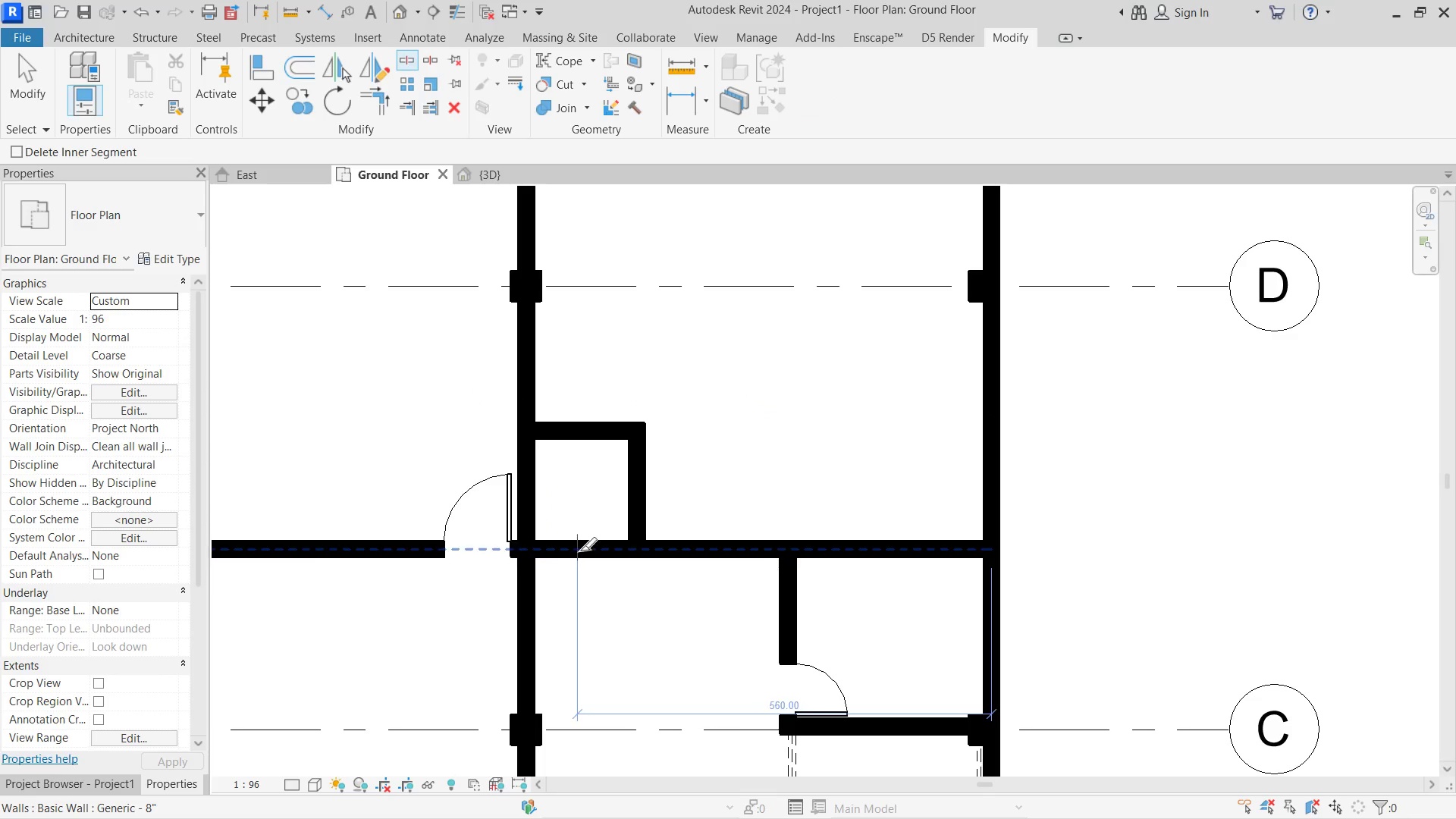 
left_click([580, 551])
 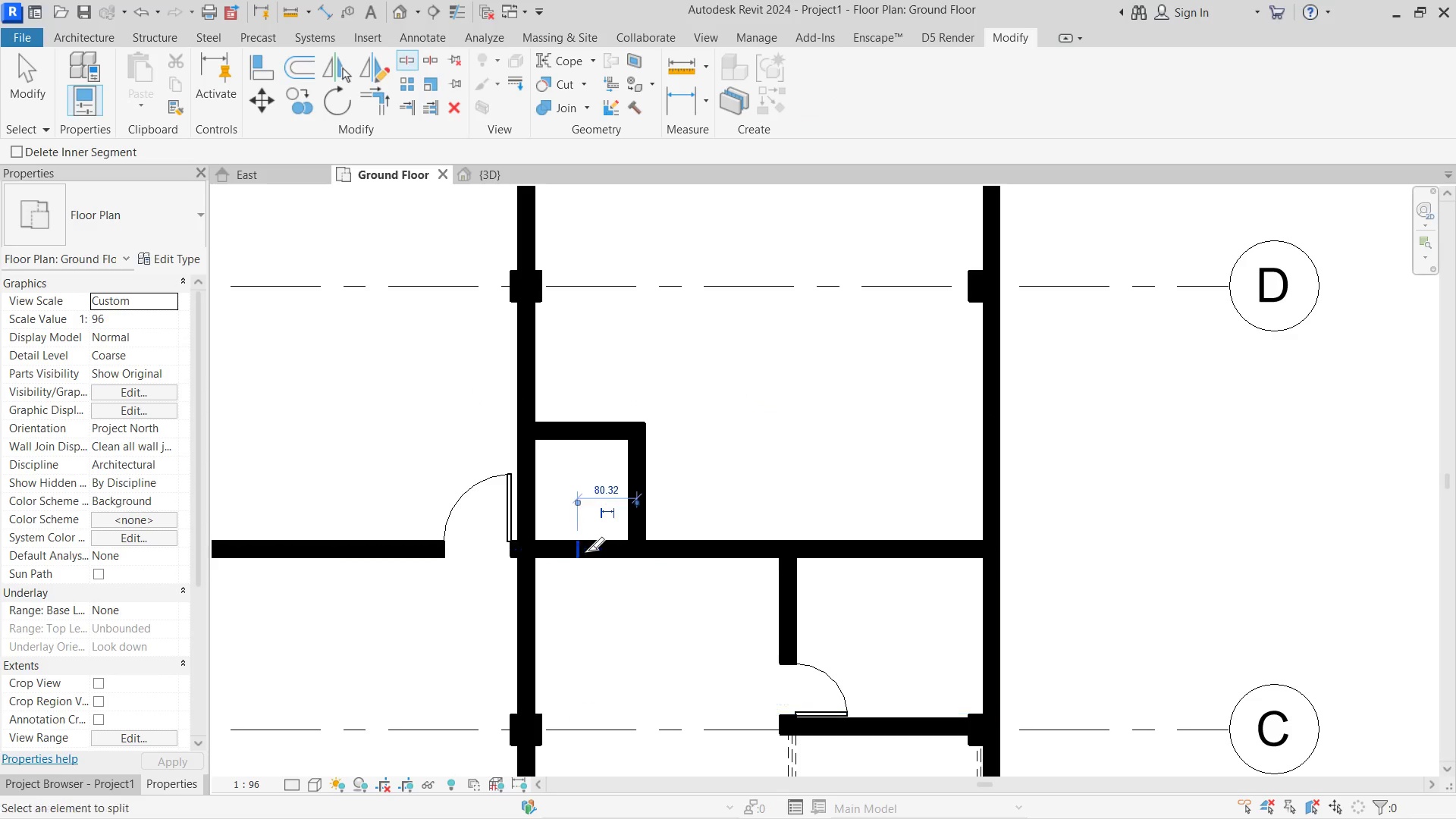 
key(Escape)
 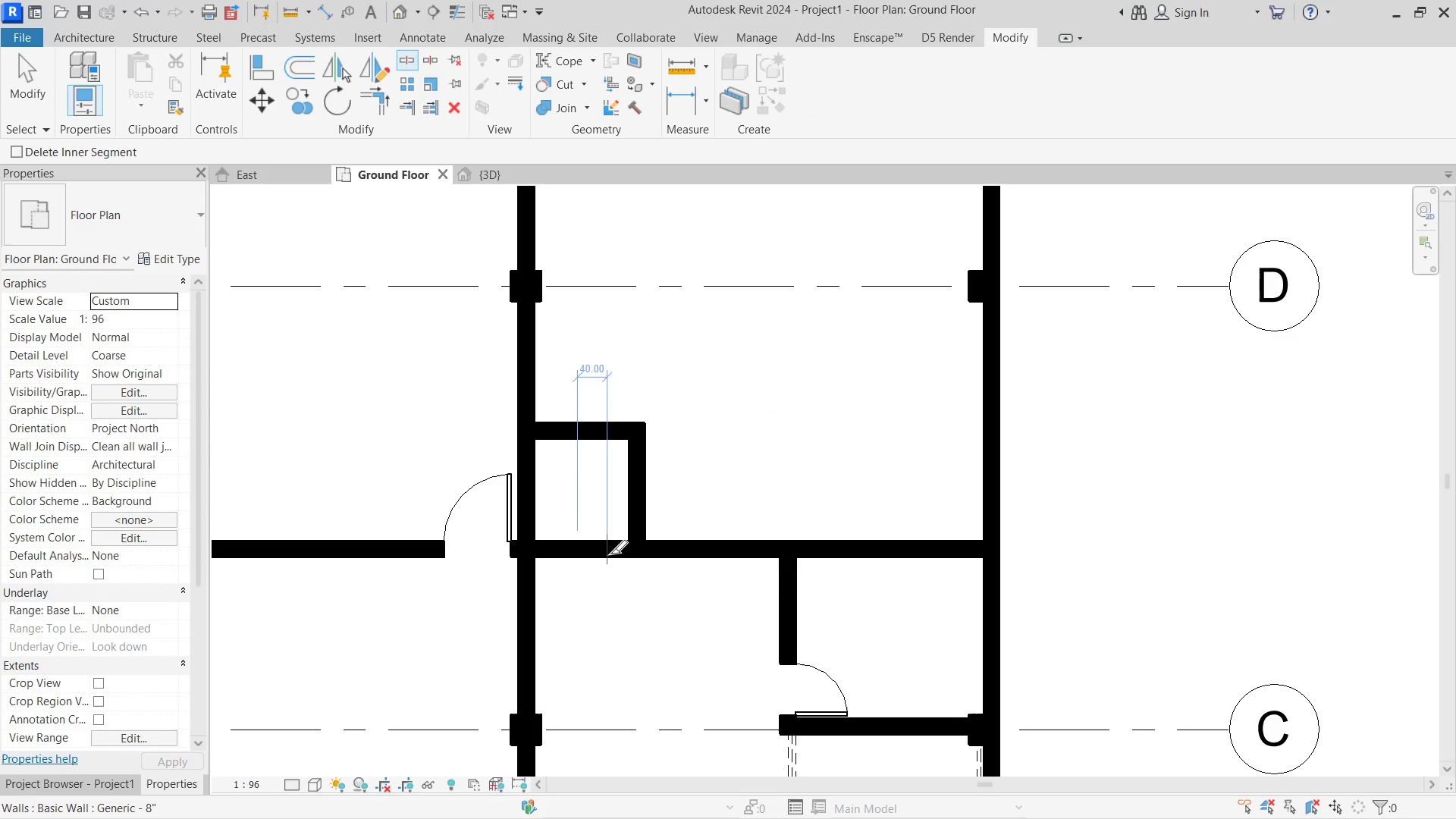 
key(Escape)
 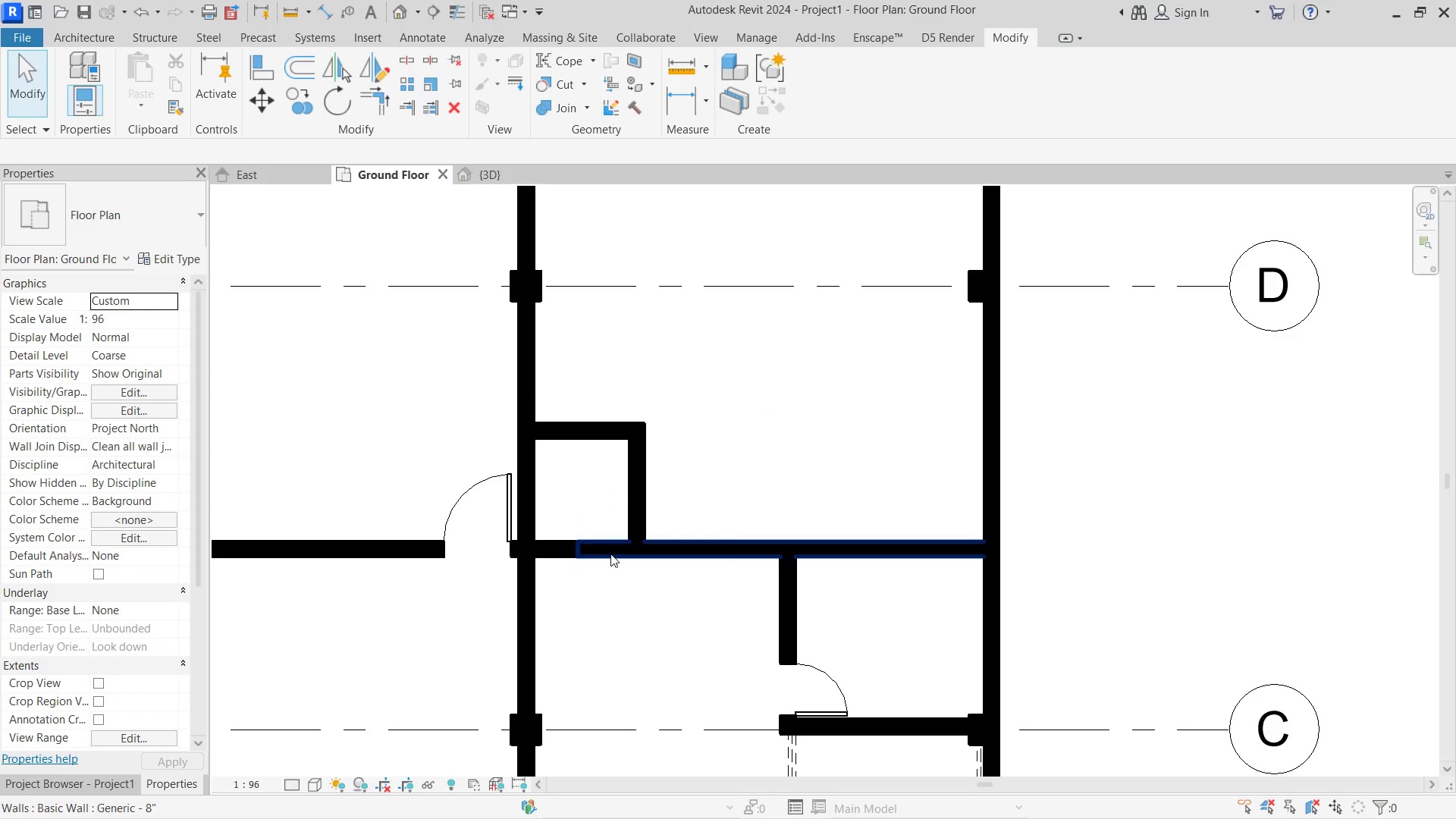 
key(Escape)
 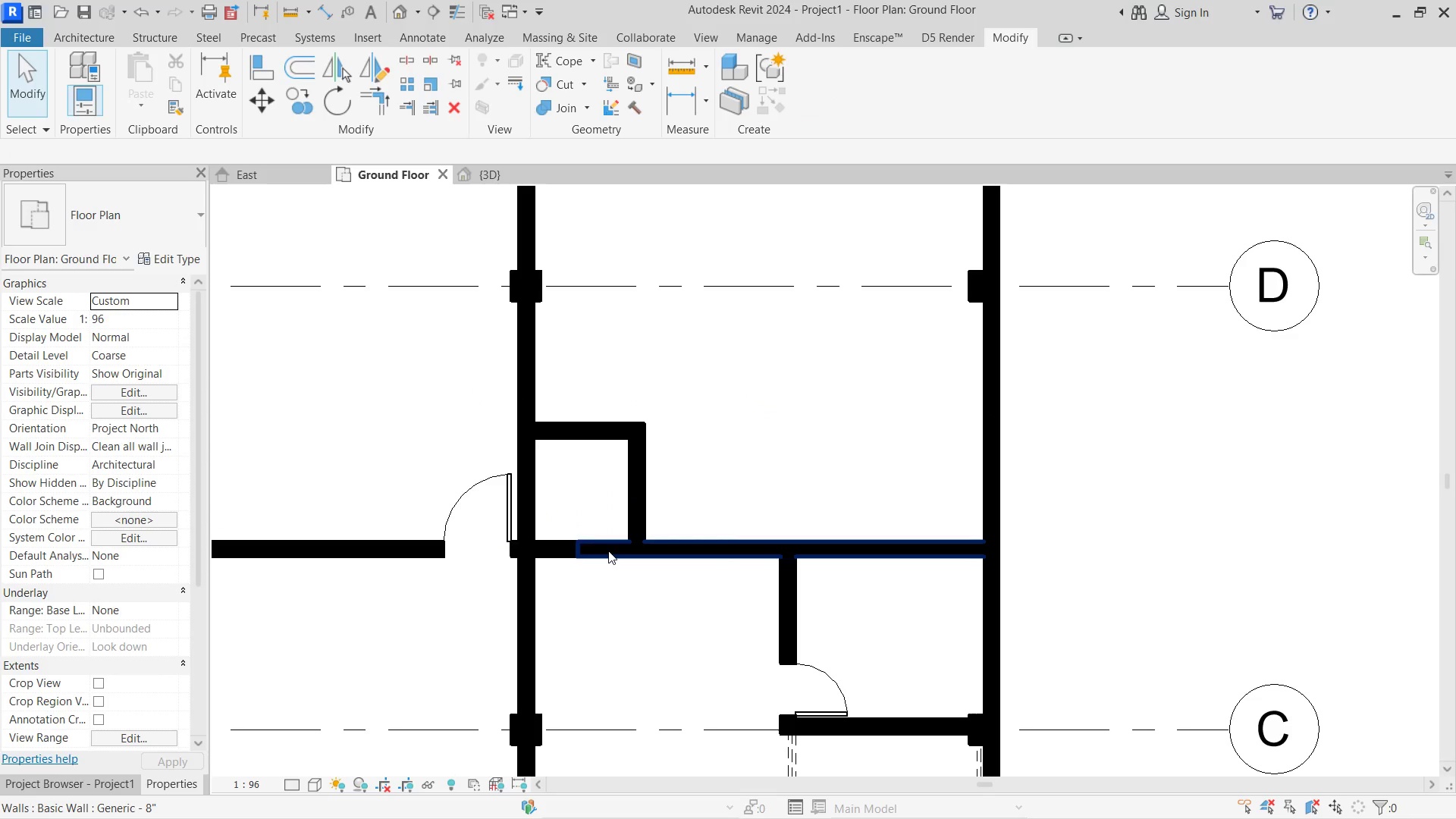 
left_click([608, 551])
 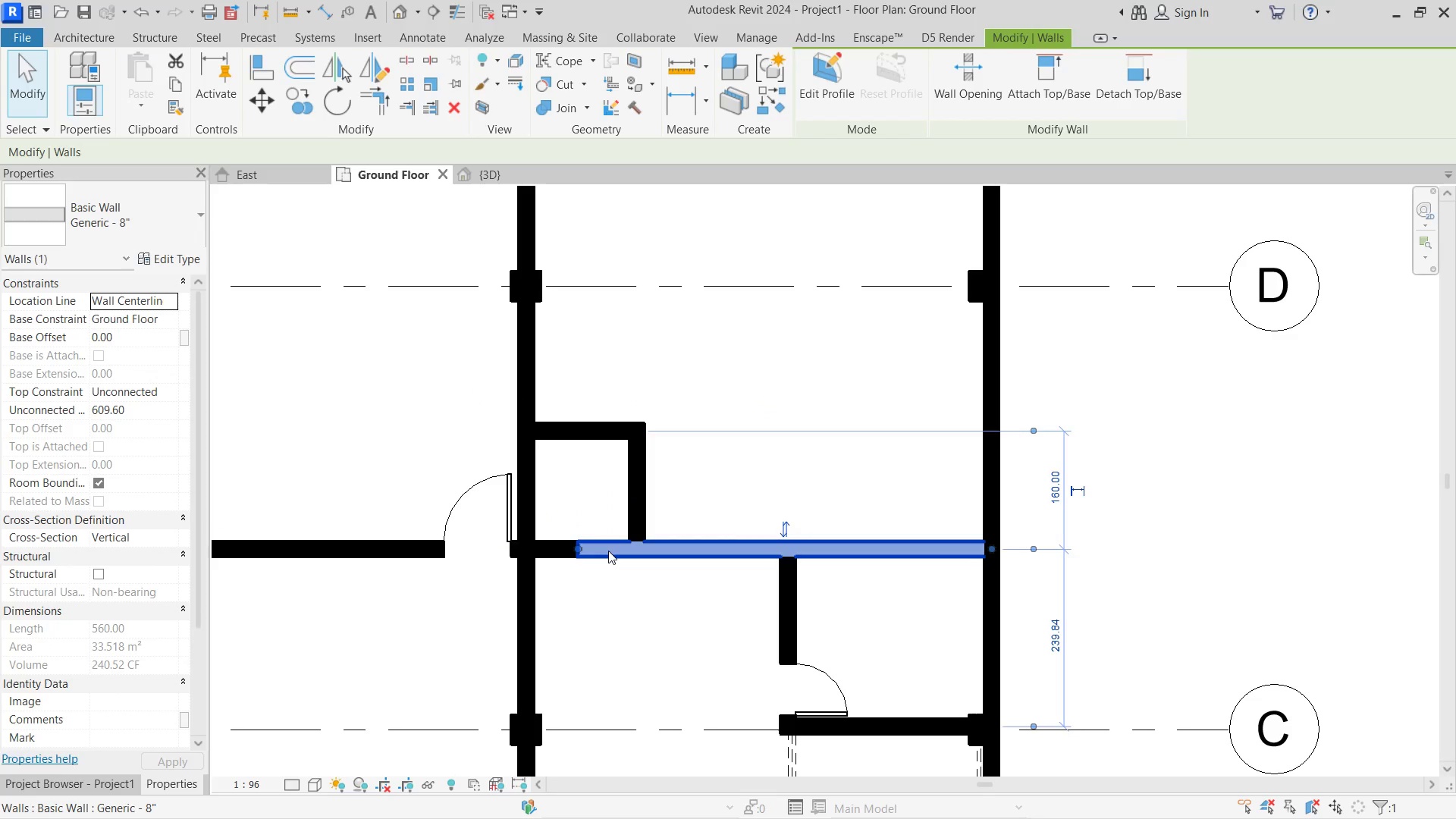 
type(tr)
 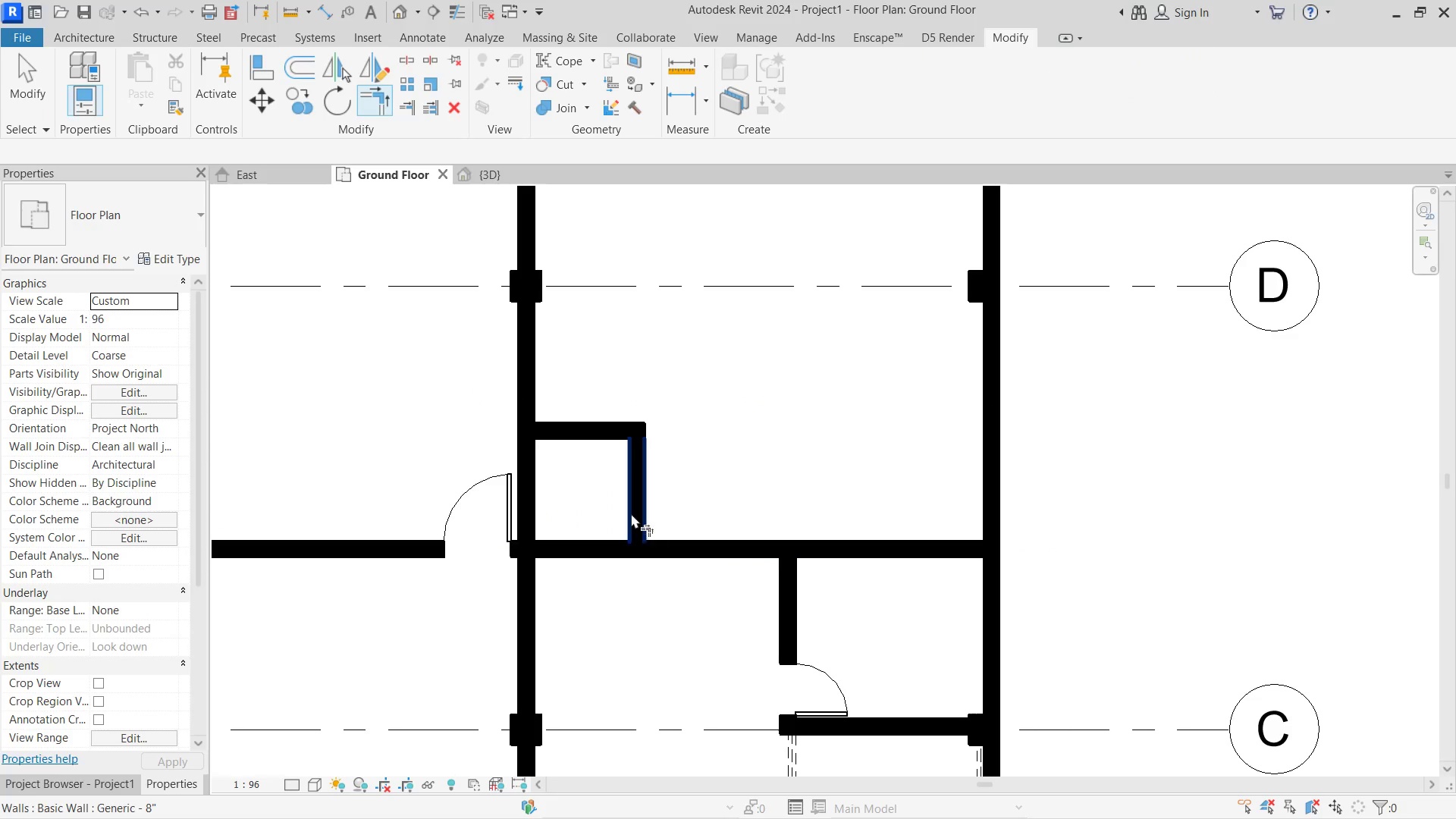 
left_click_drag(start_coordinate=[631, 509], to_coordinate=[638, 513])
 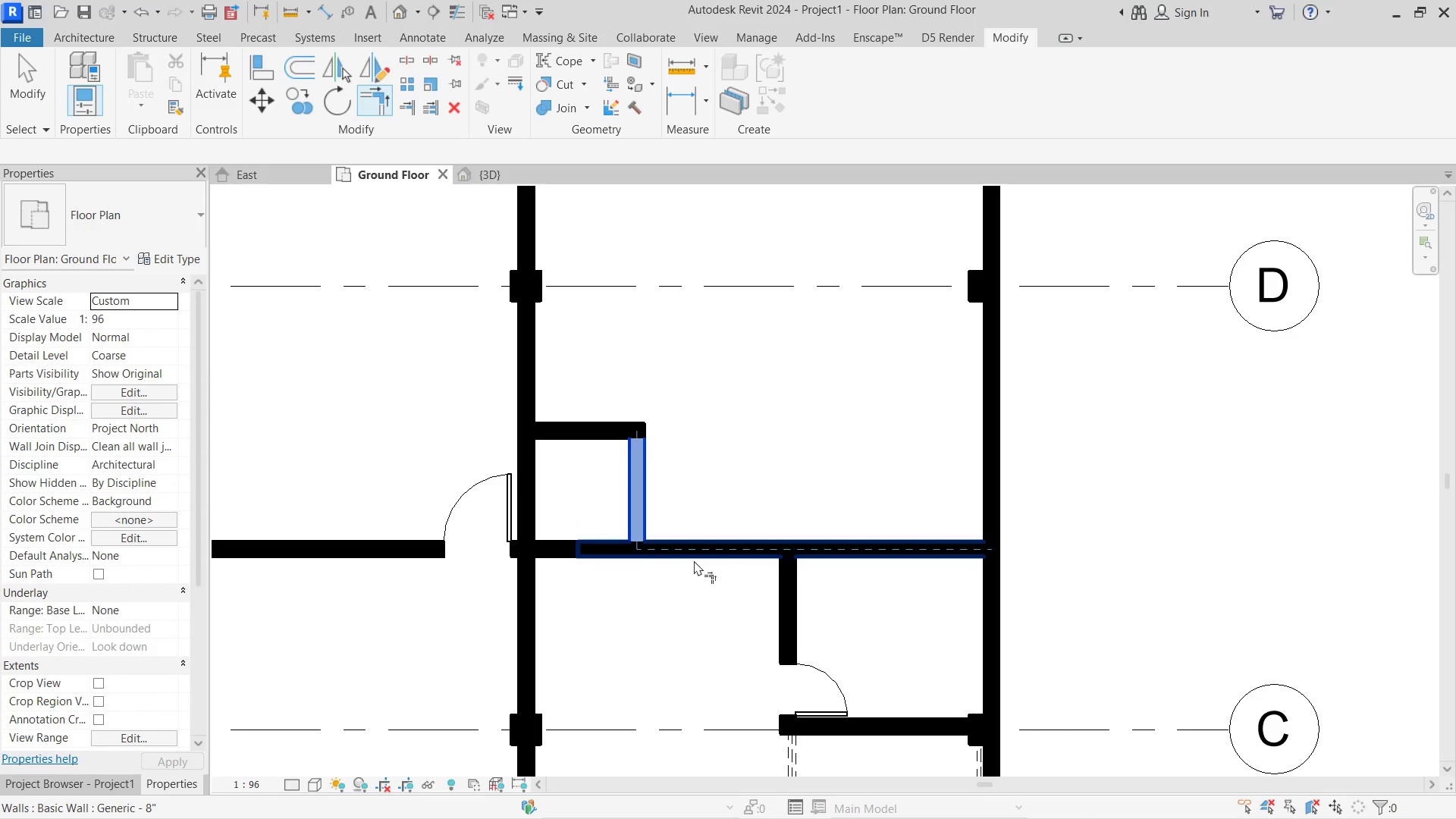 
double_click([694, 560])
 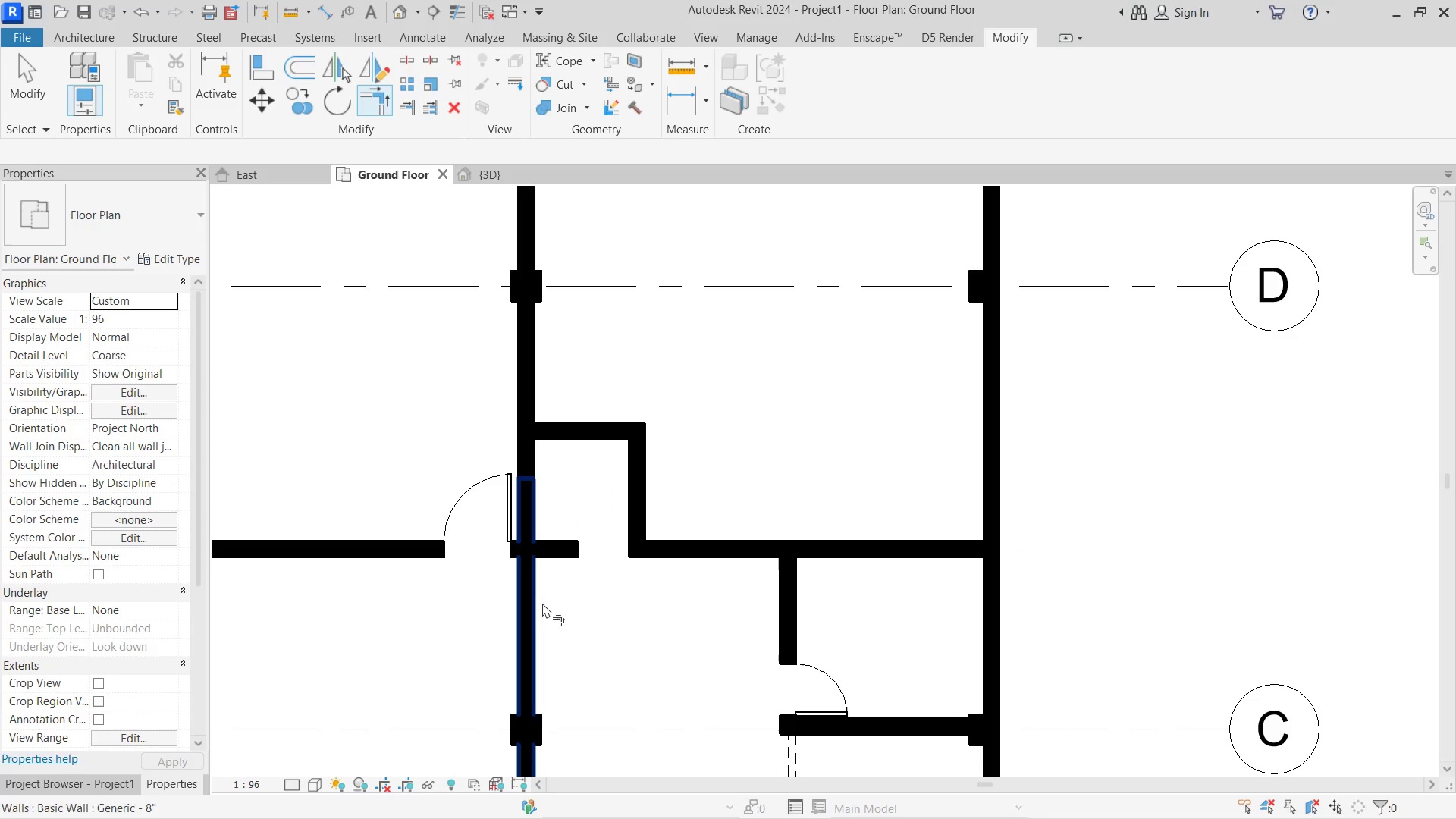 
key(Escape)
 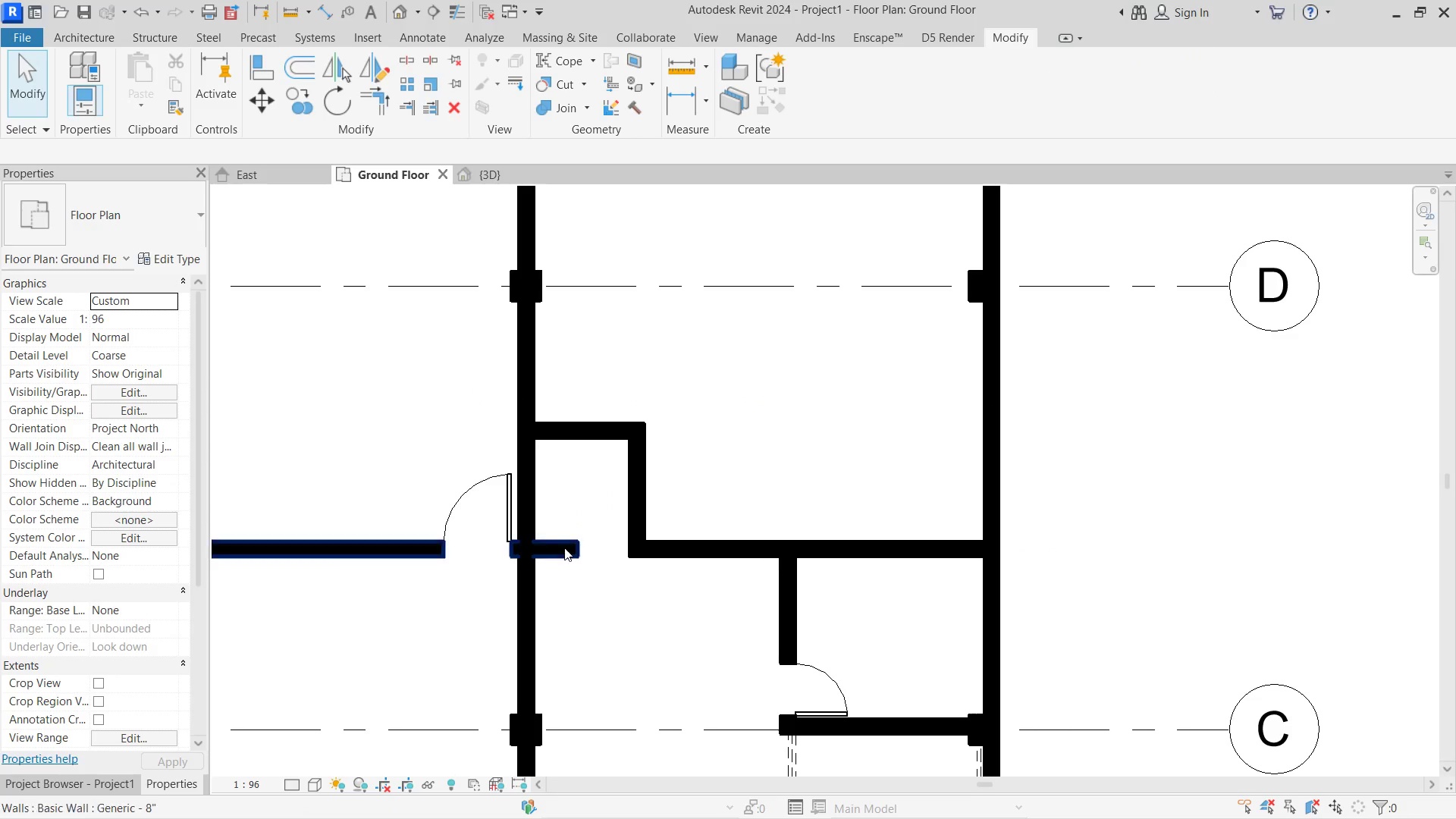 
left_click([564, 548])
 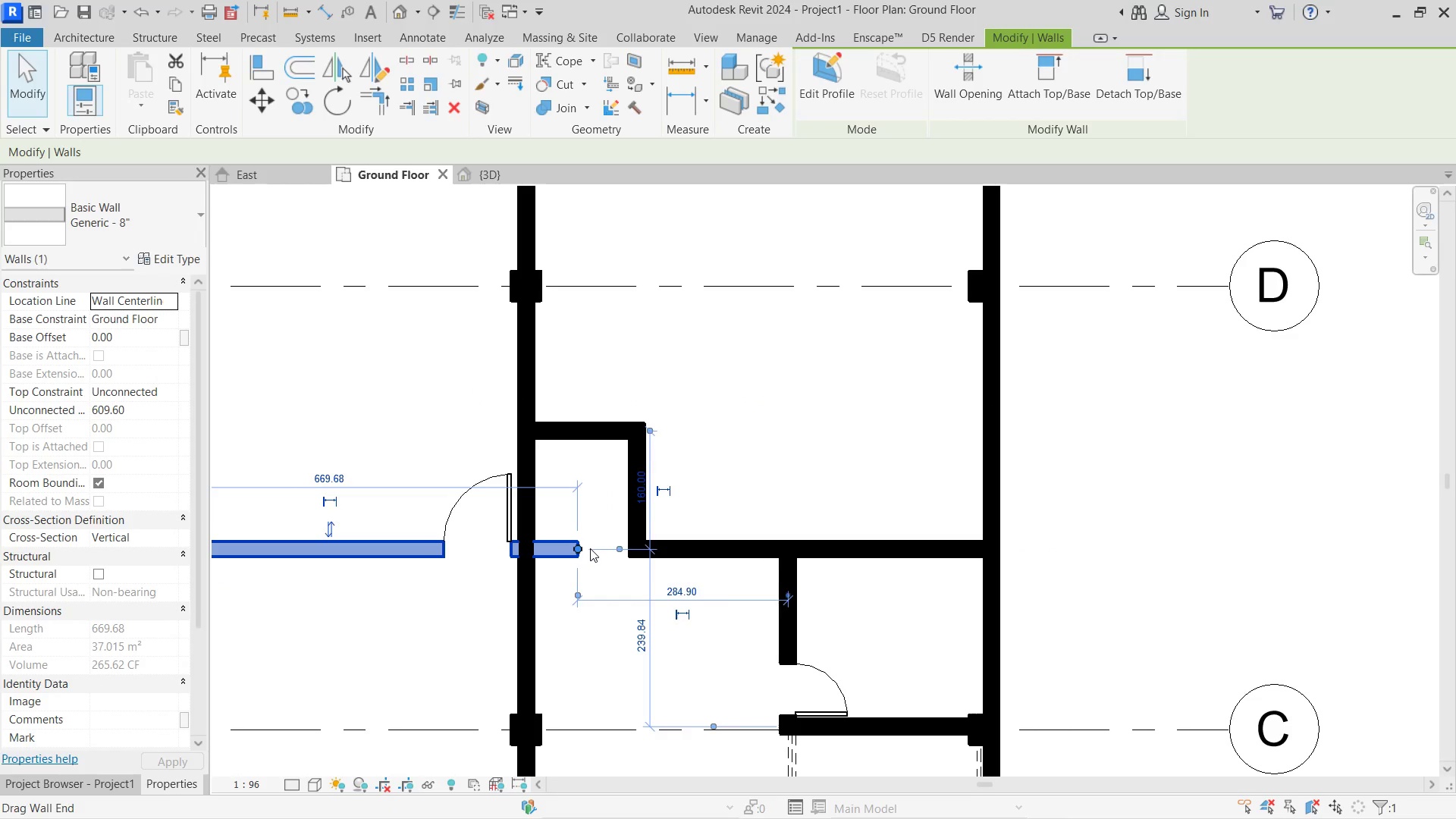 
left_click_drag(start_coordinate=[583, 548], to_coordinate=[534, 553])
 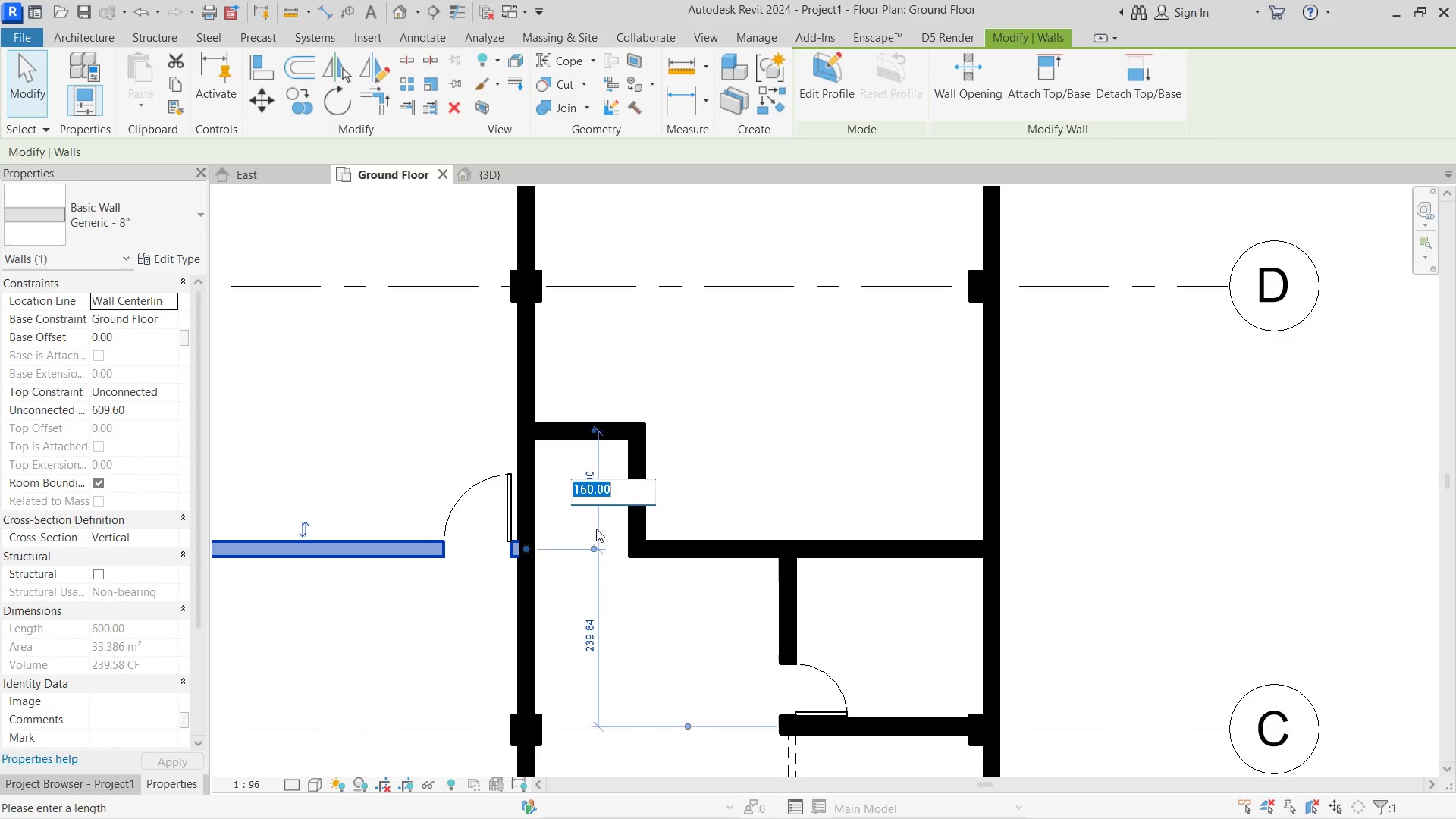 
double_click([613, 629])
 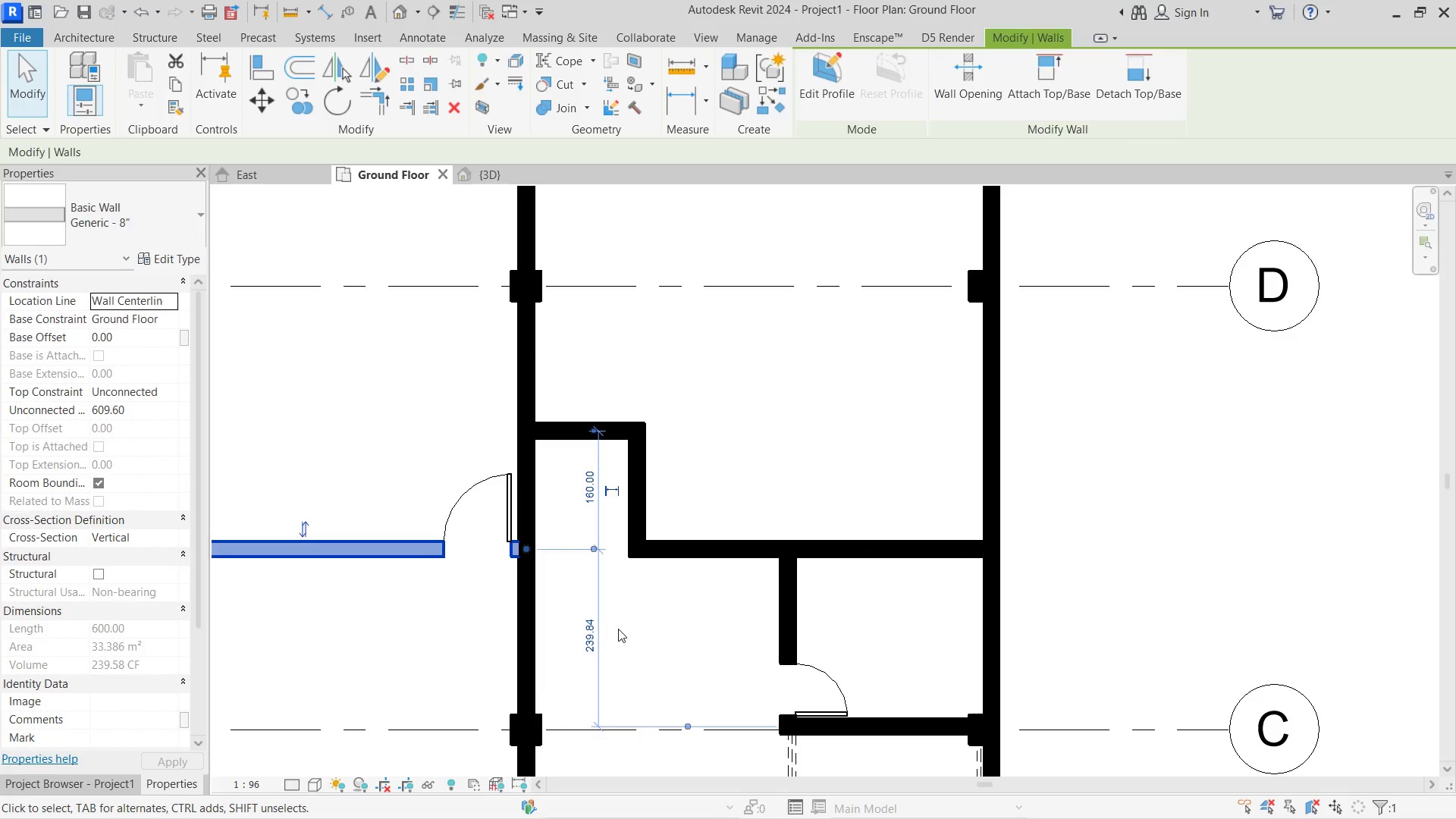 
triple_click([618, 629])
 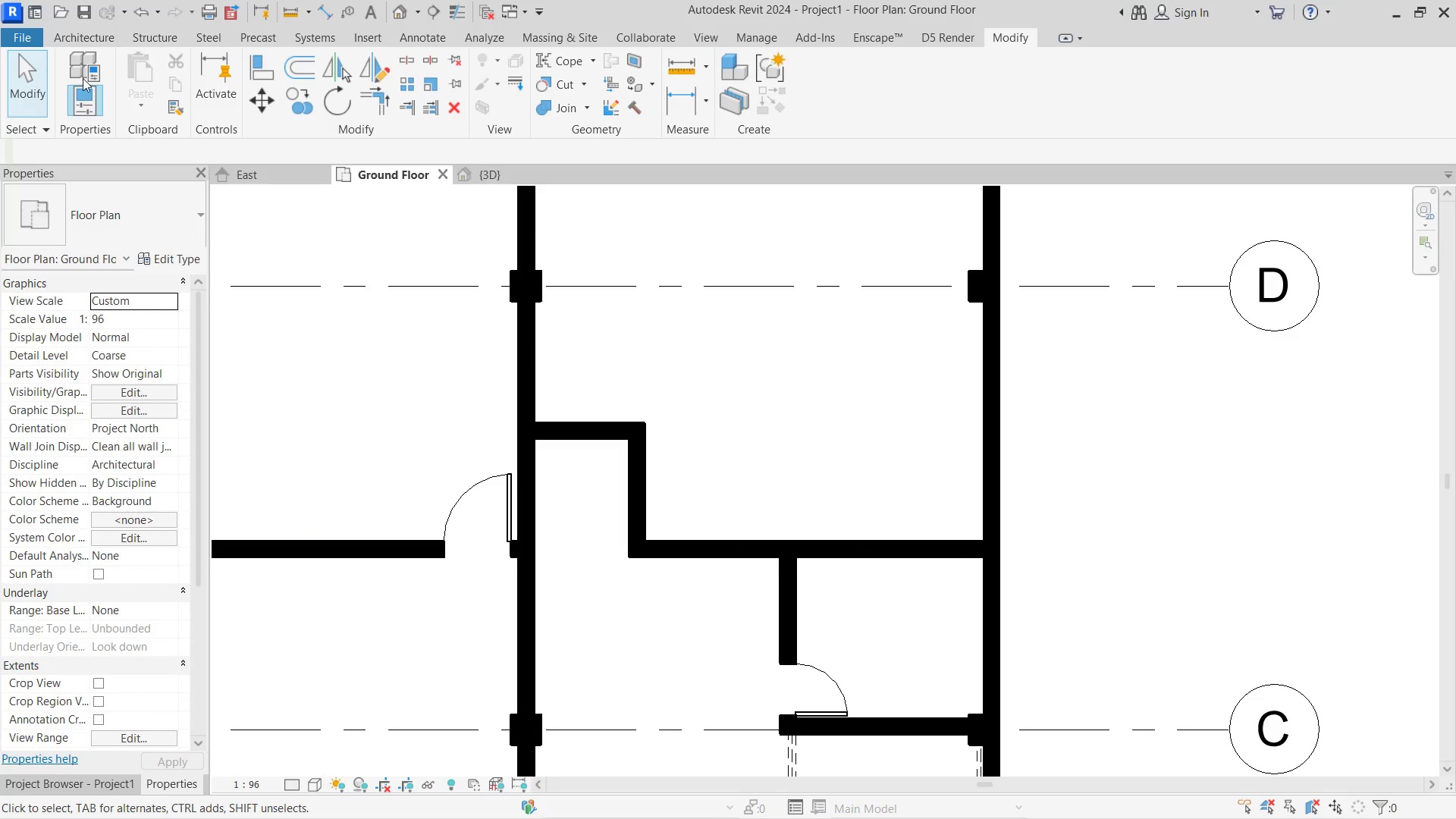 
left_click([81, 46])
 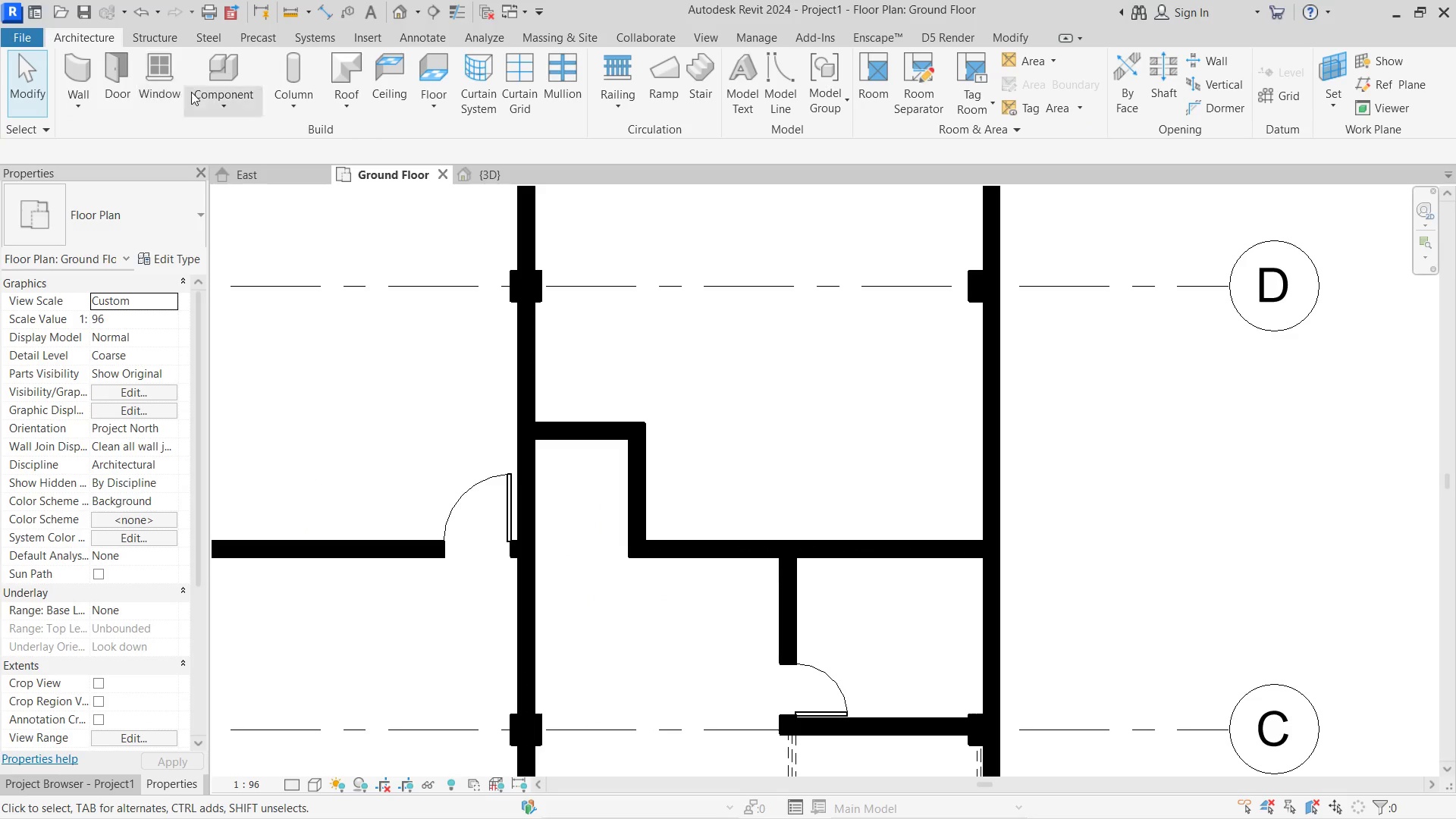 
left_click([108, 93])
 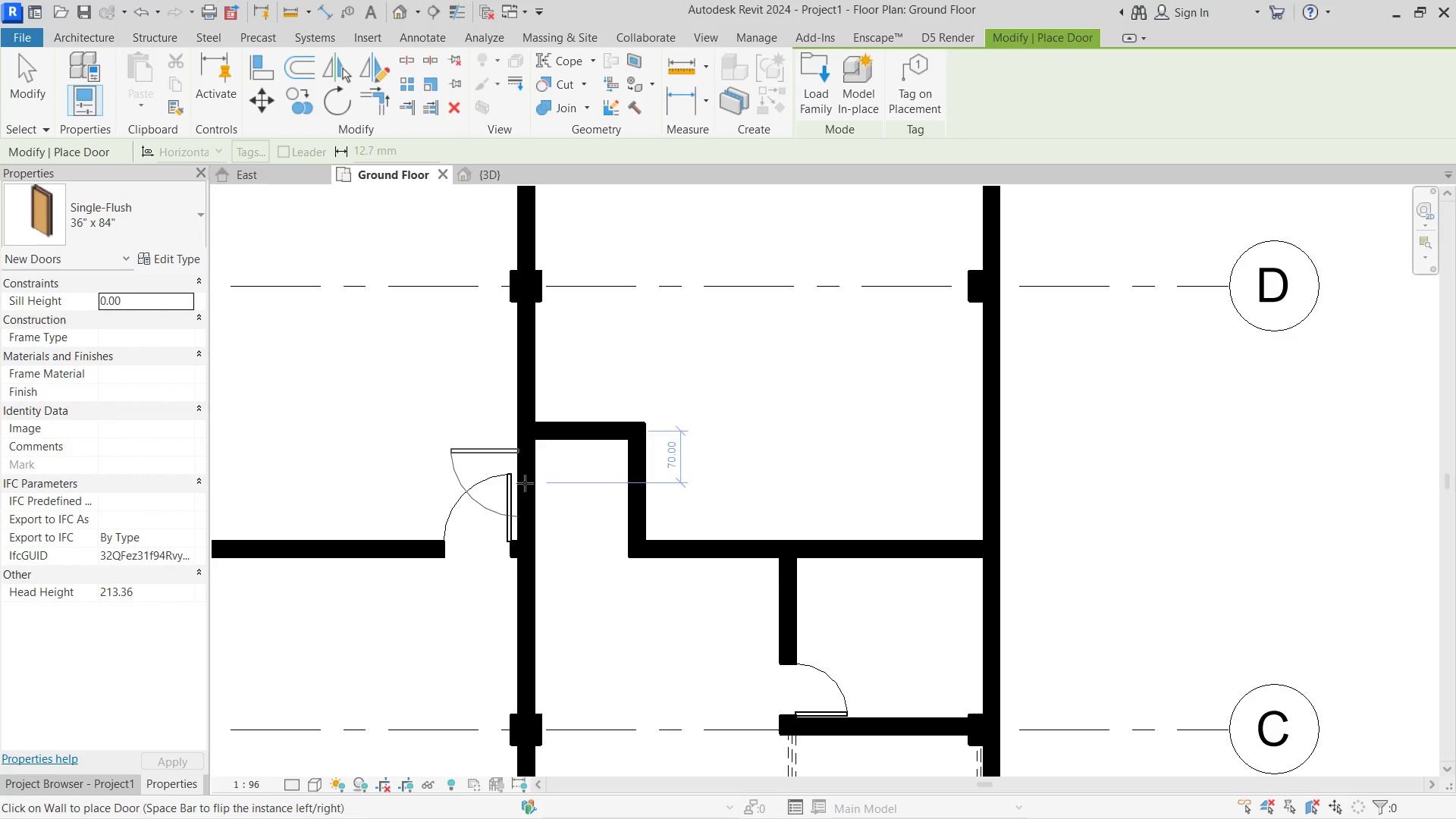 
key(Escape)
 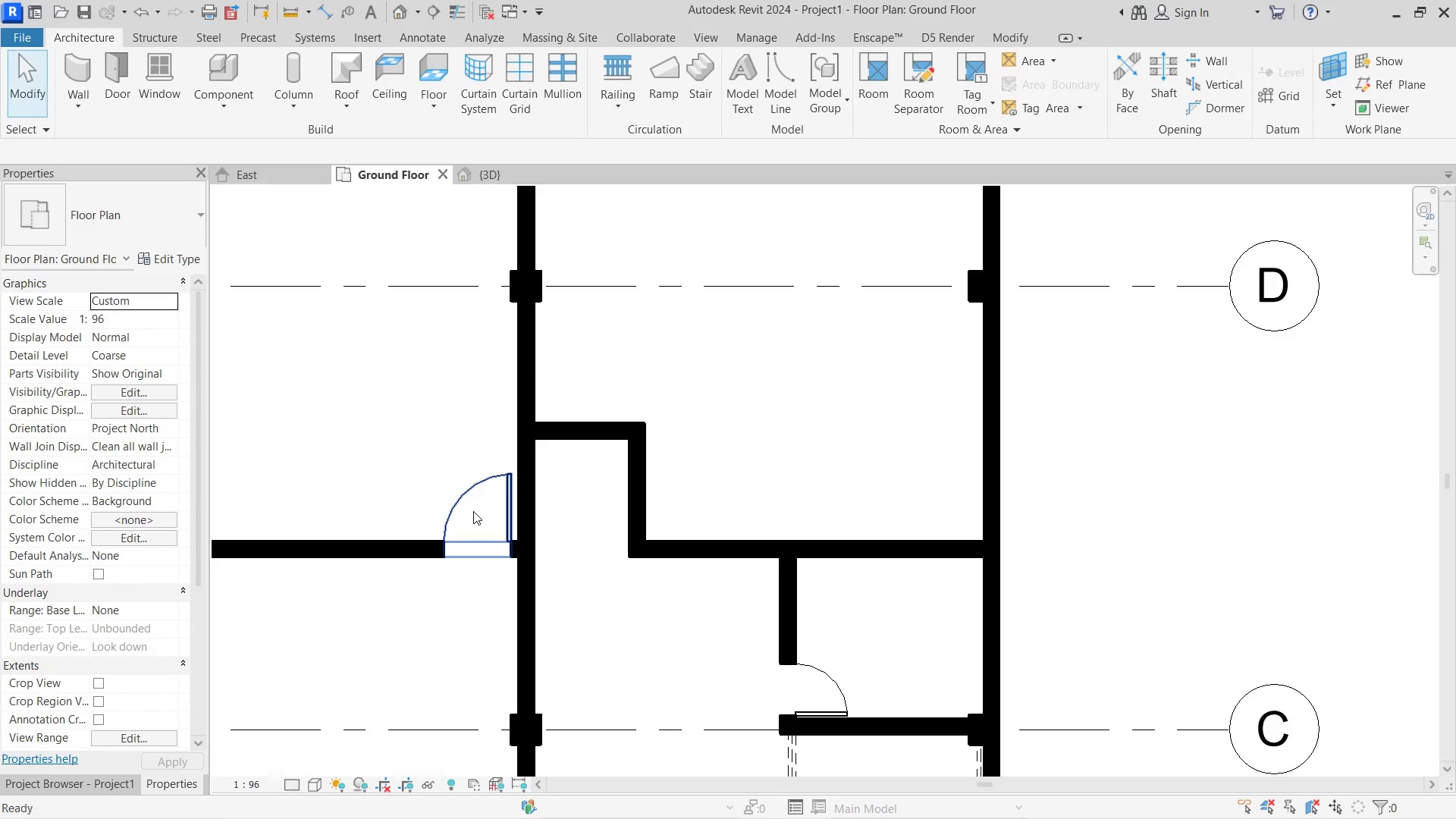 
key(Escape)
 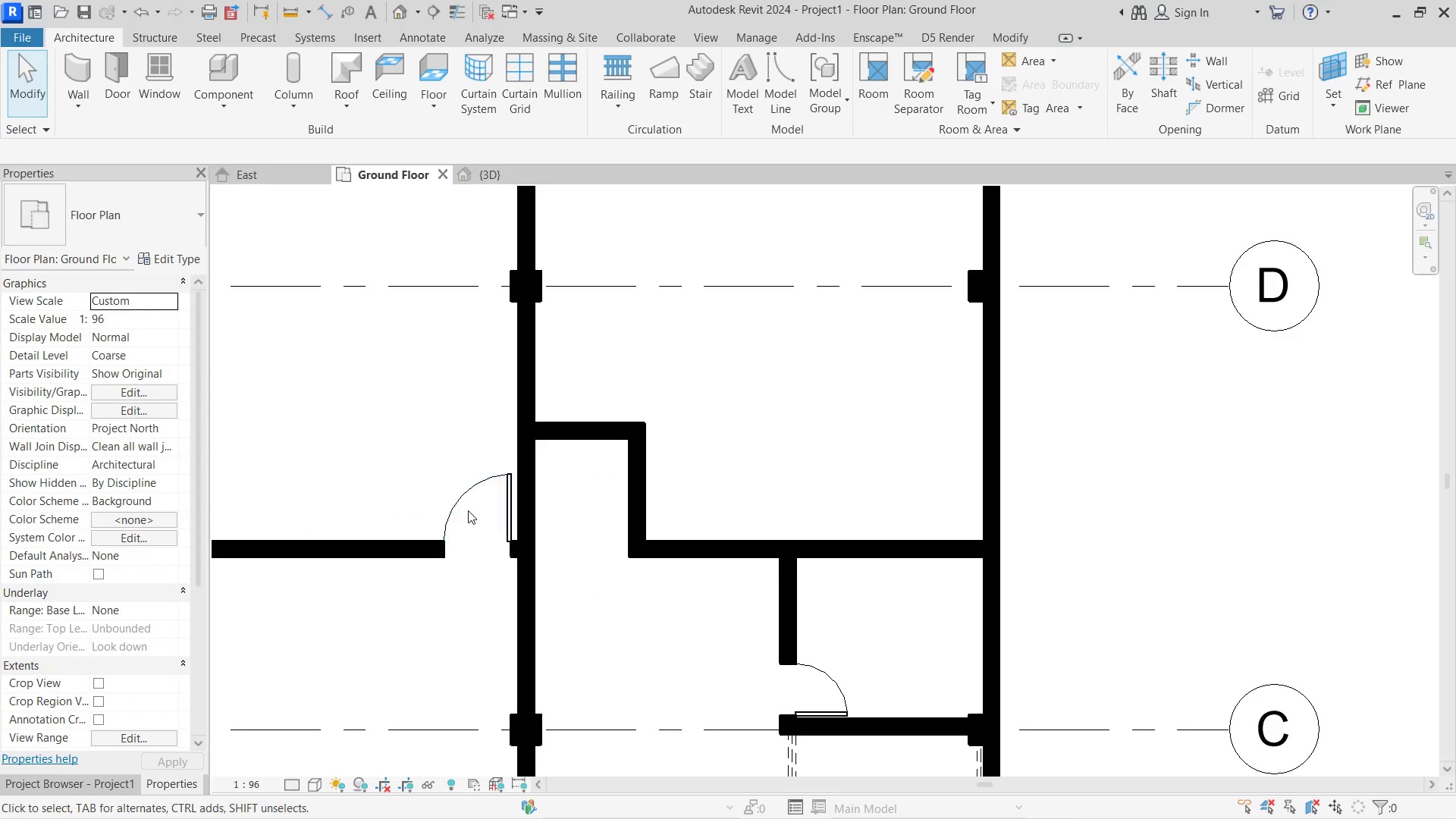 
left_click([468, 510])
 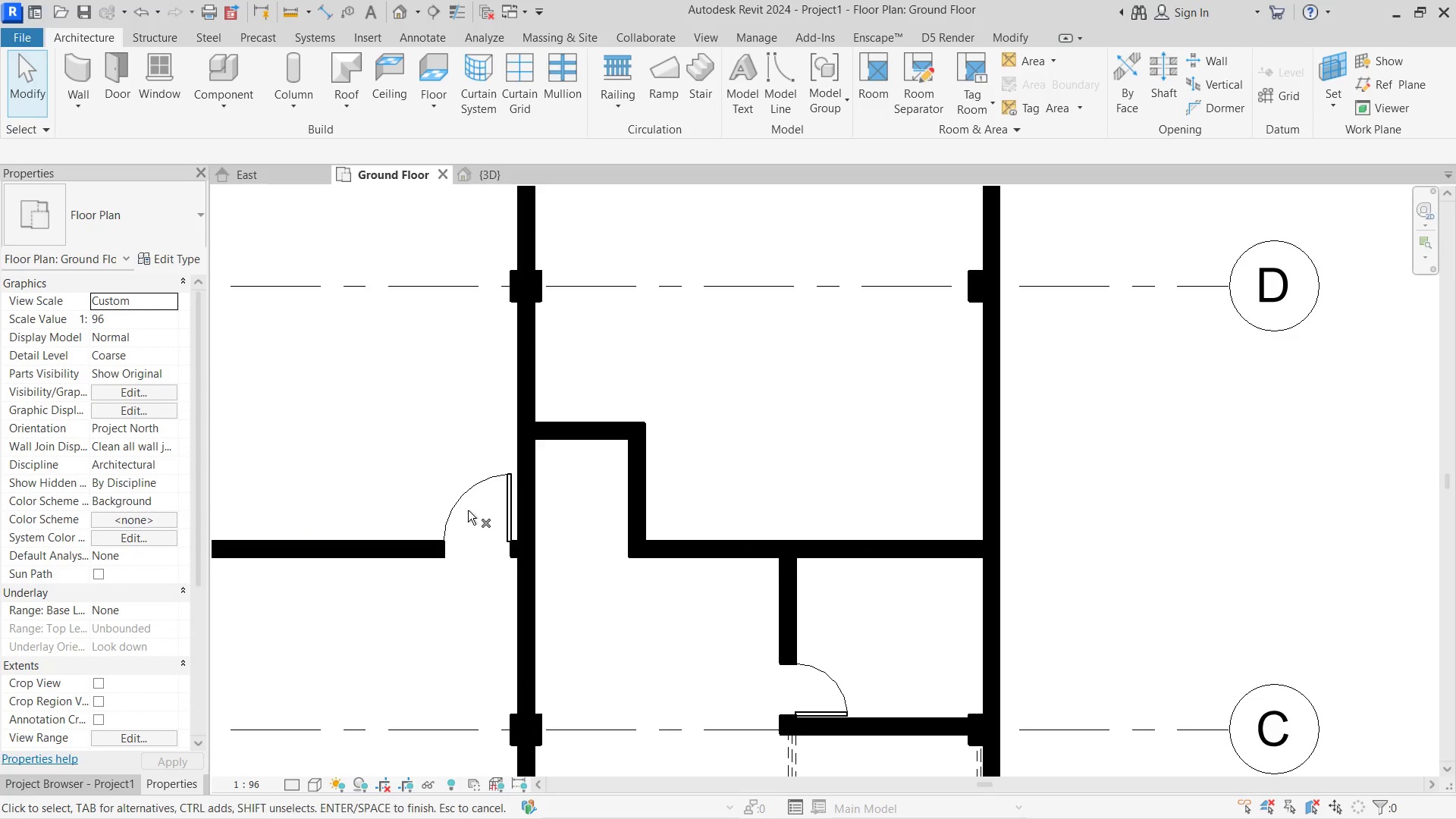 
key(Delete)
 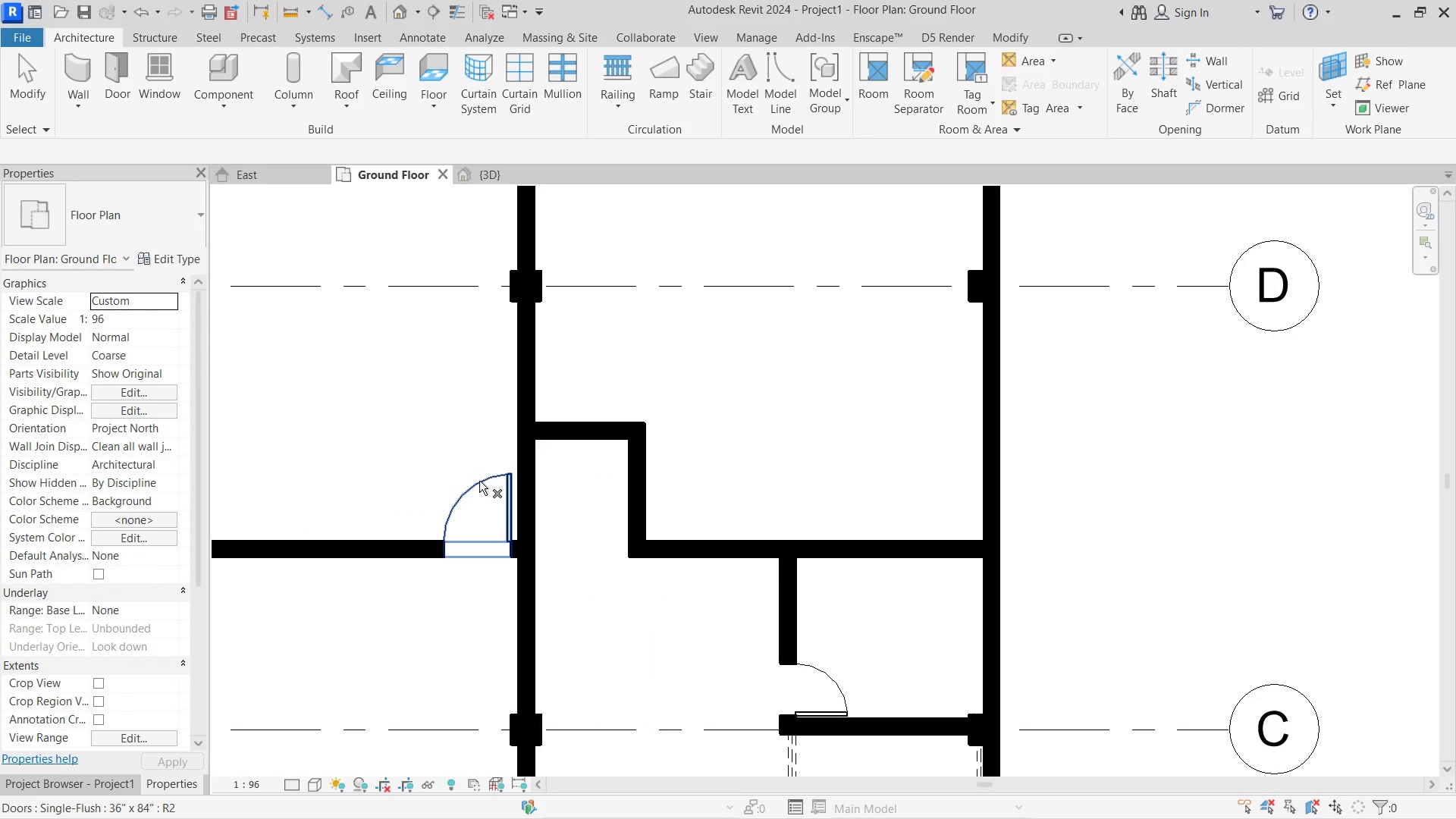 
left_click([479, 481])
 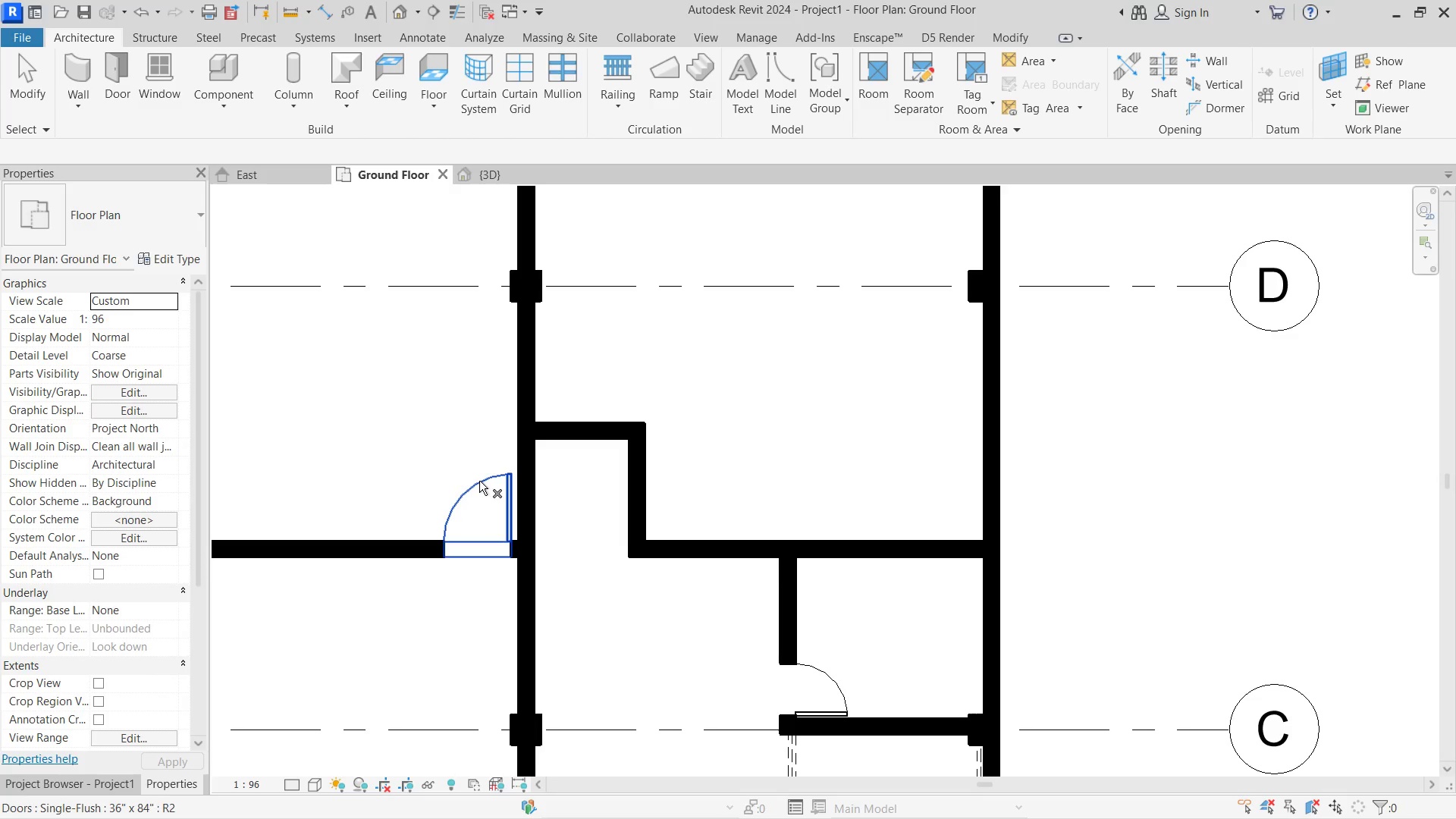 
key(Escape)
 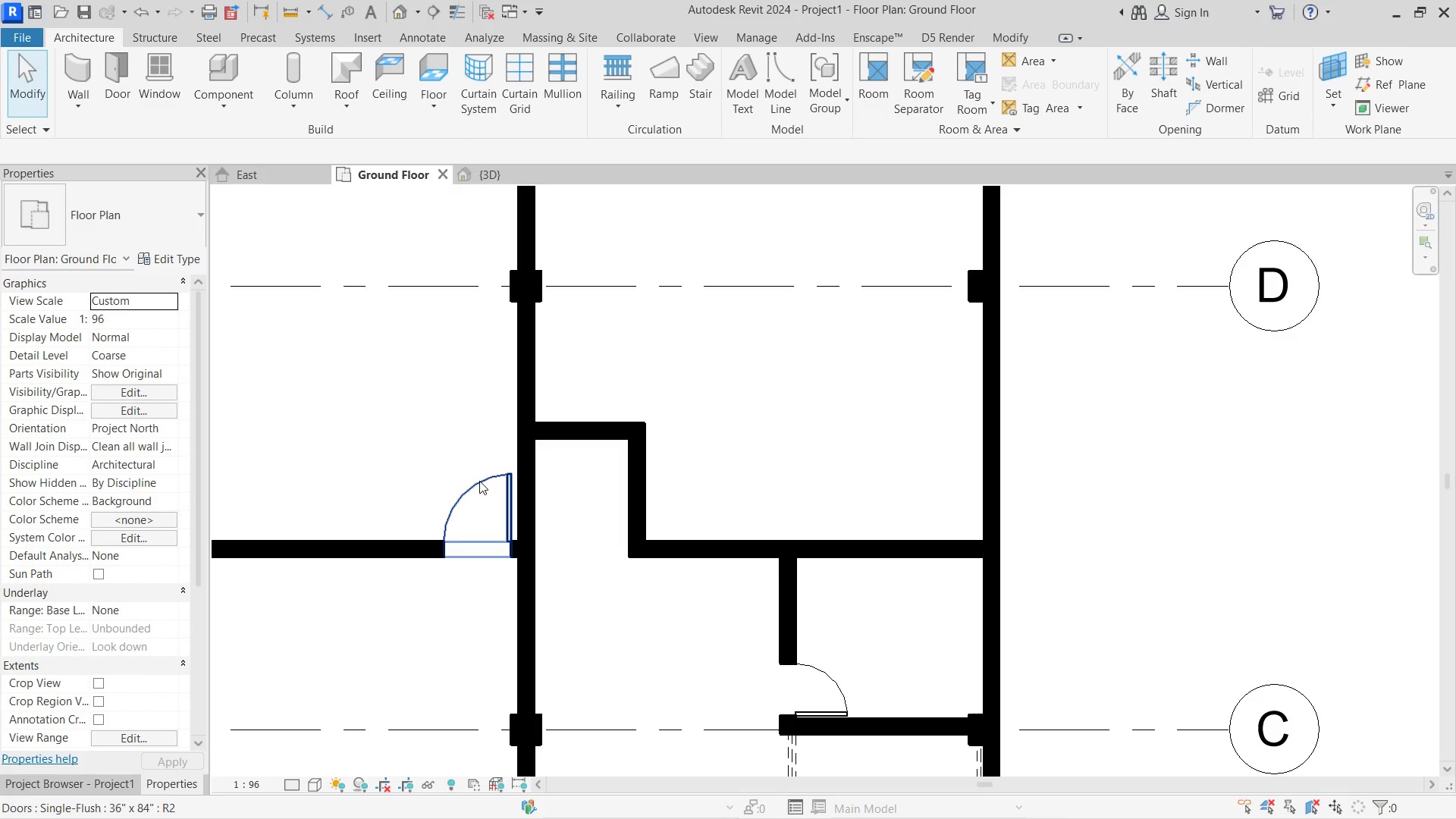 
key(Escape)
 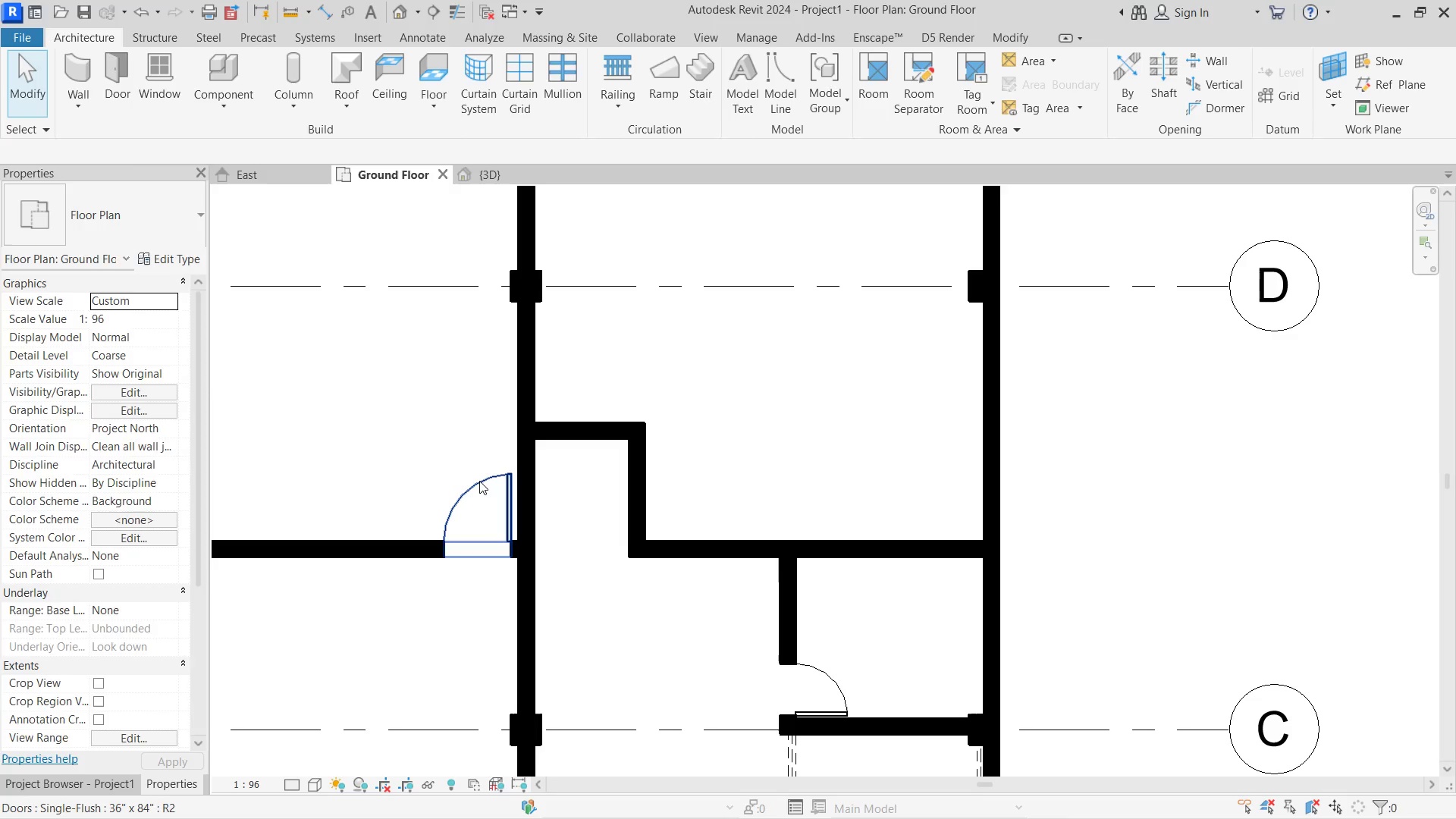 
left_click([479, 481])
 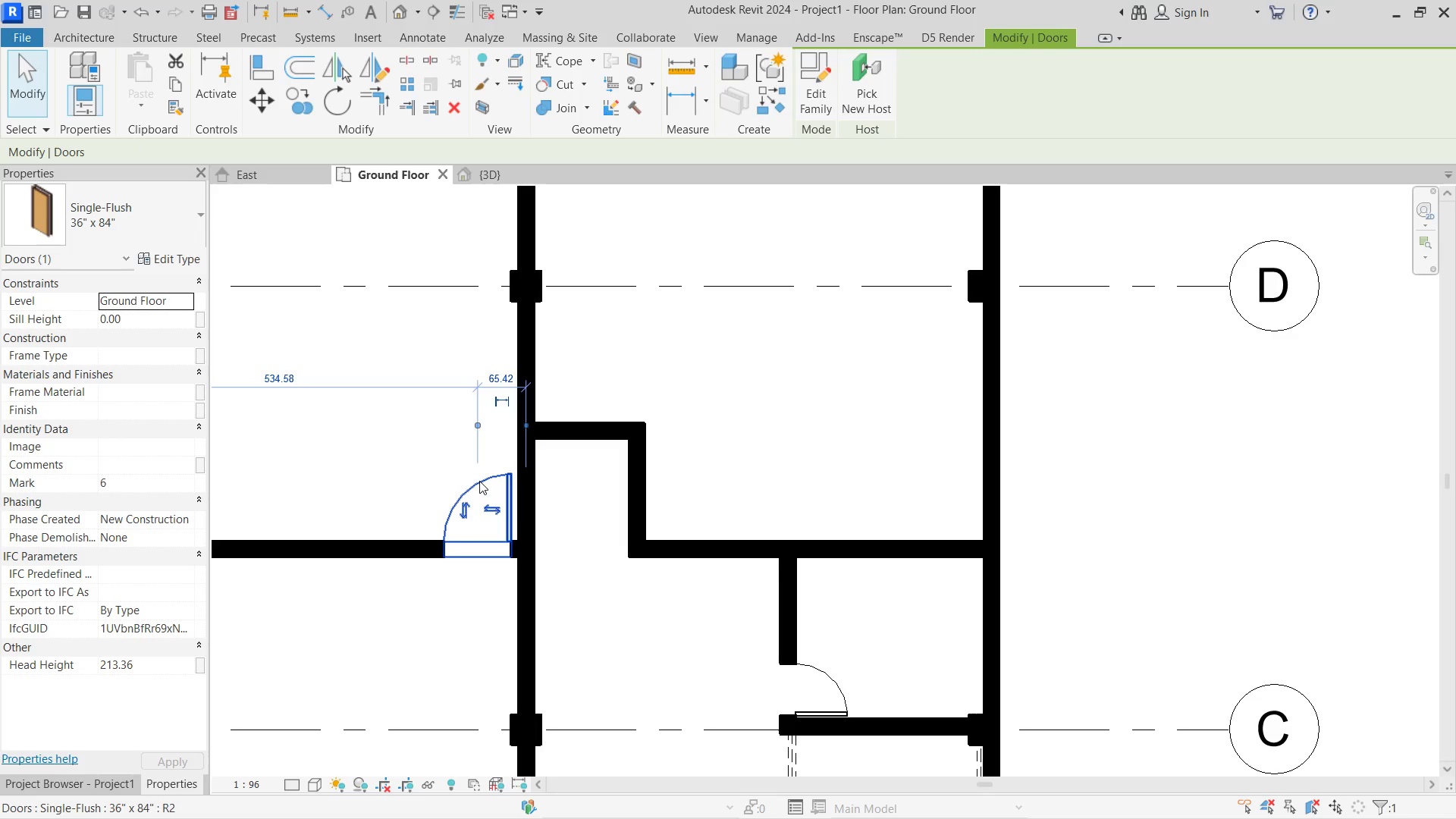 
key(Delete)
 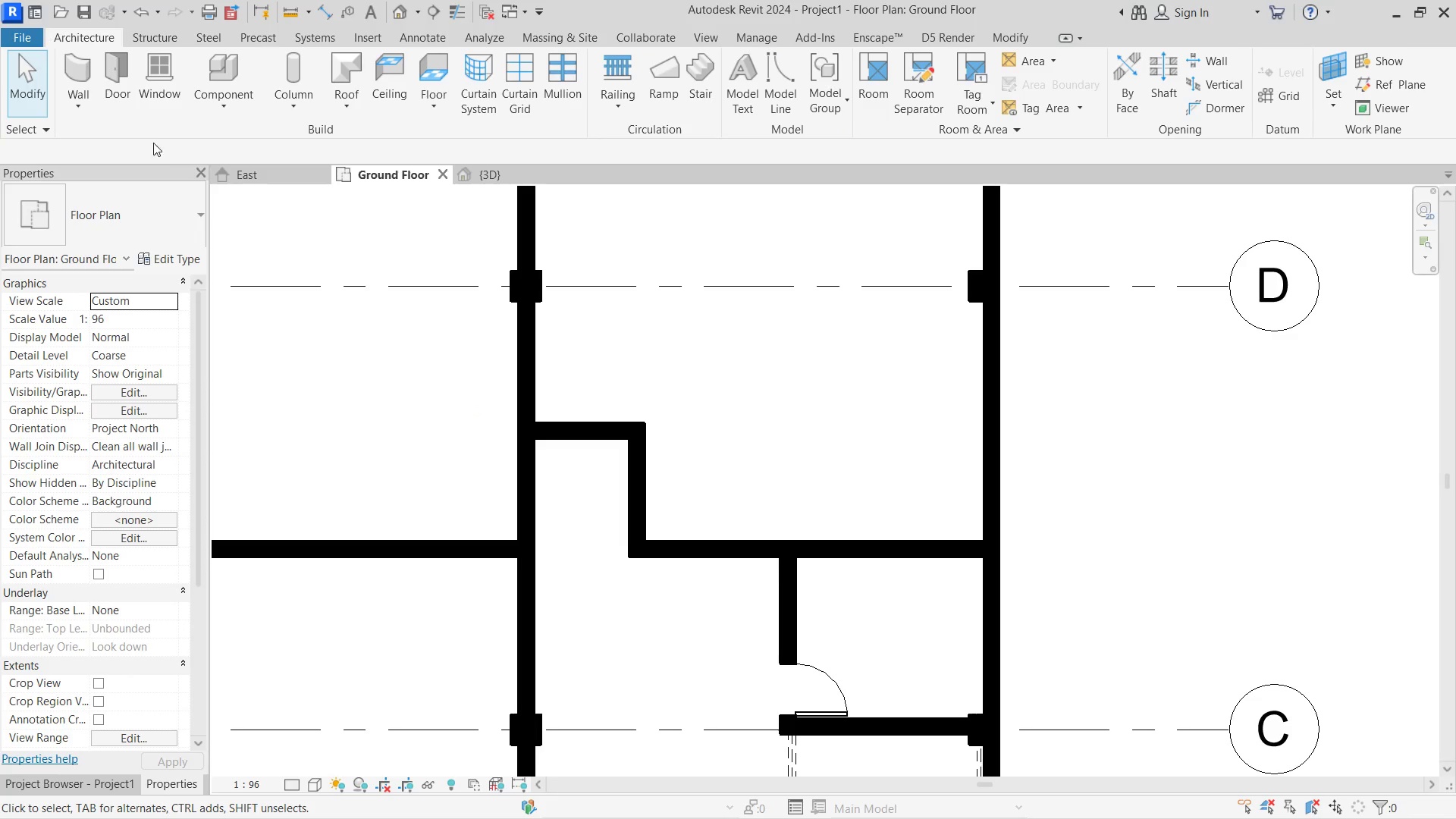 
left_click([105, 74])
 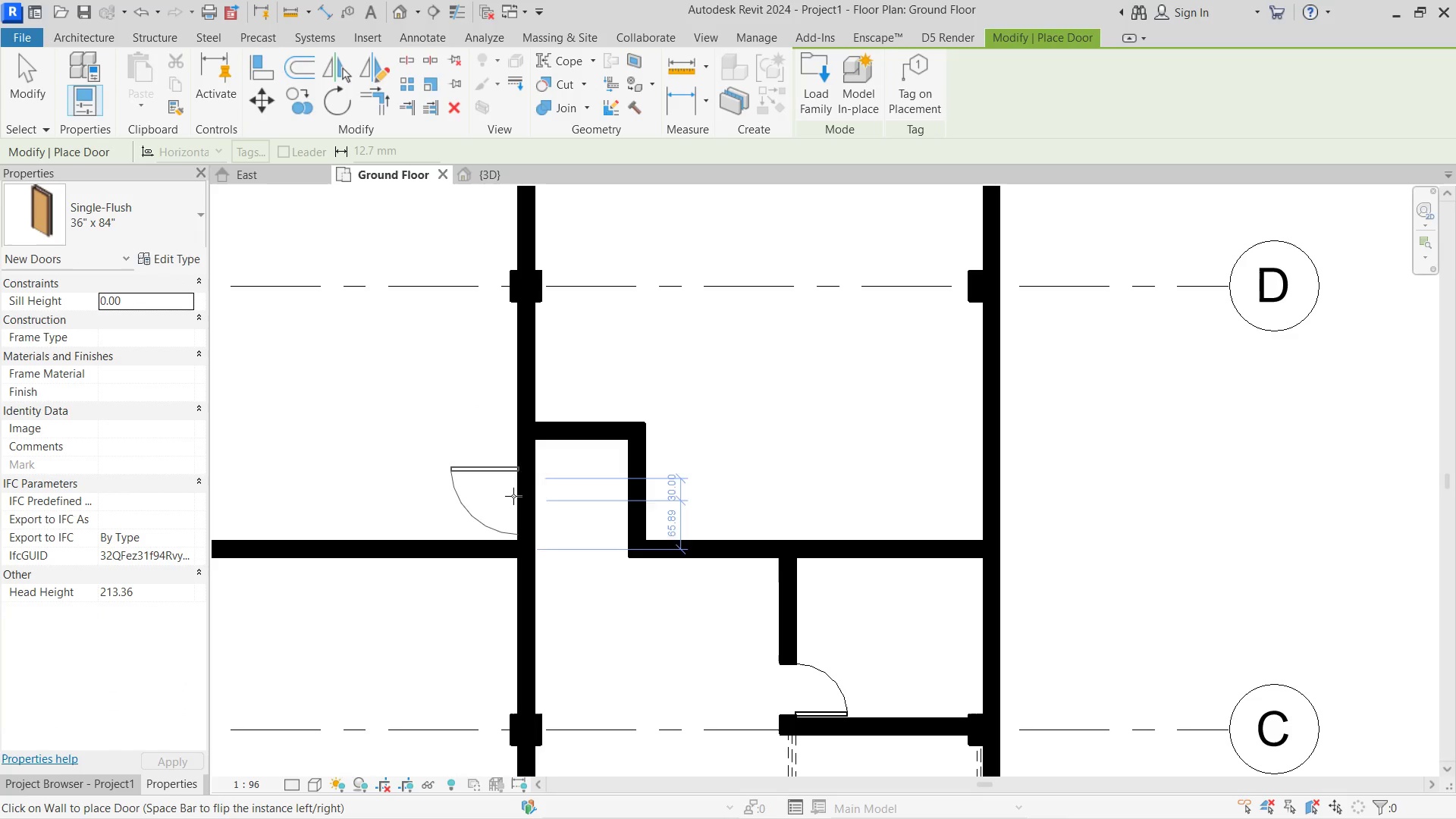 
left_click([513, 496])
 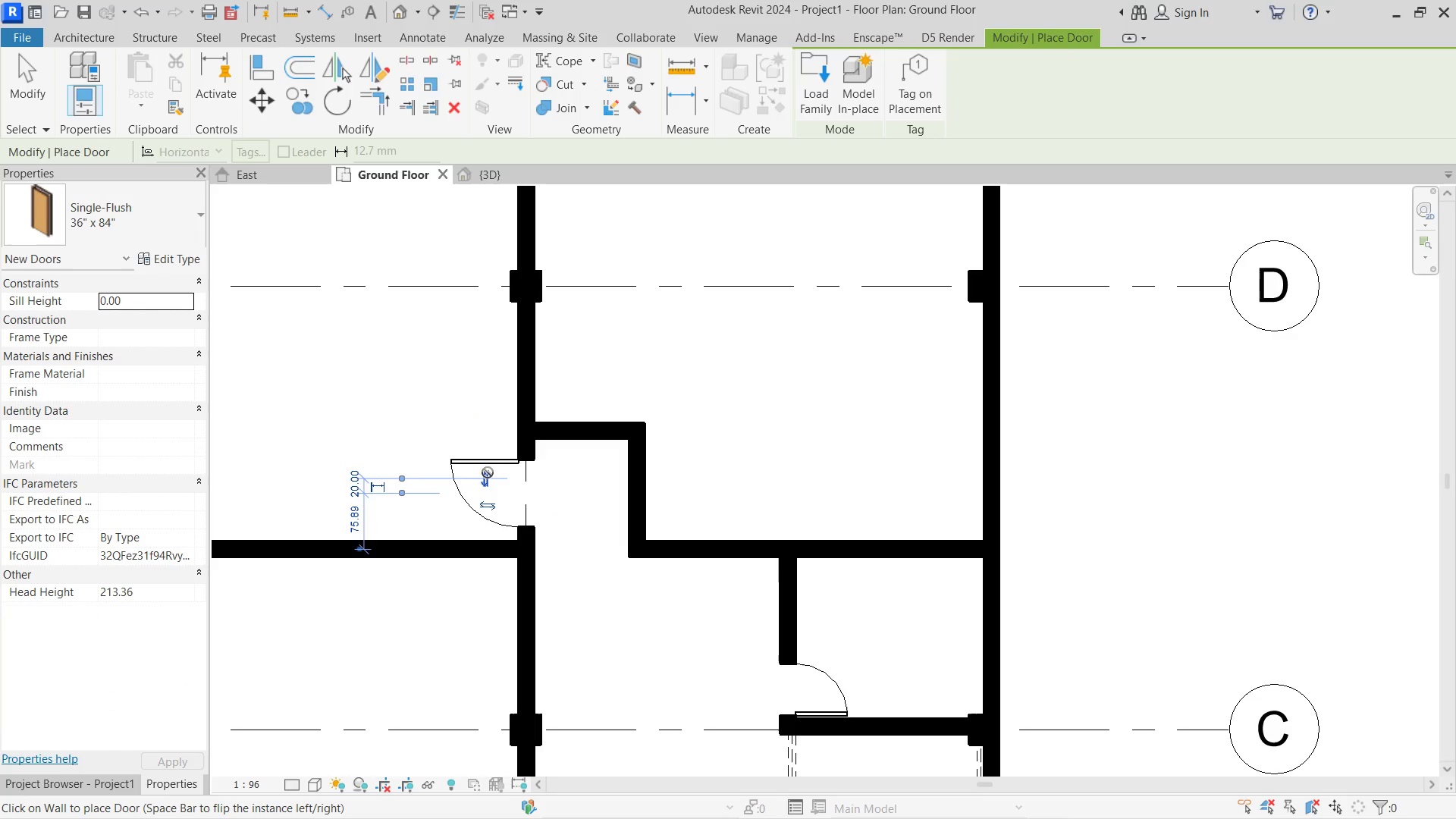 
left_click([488, 472])
 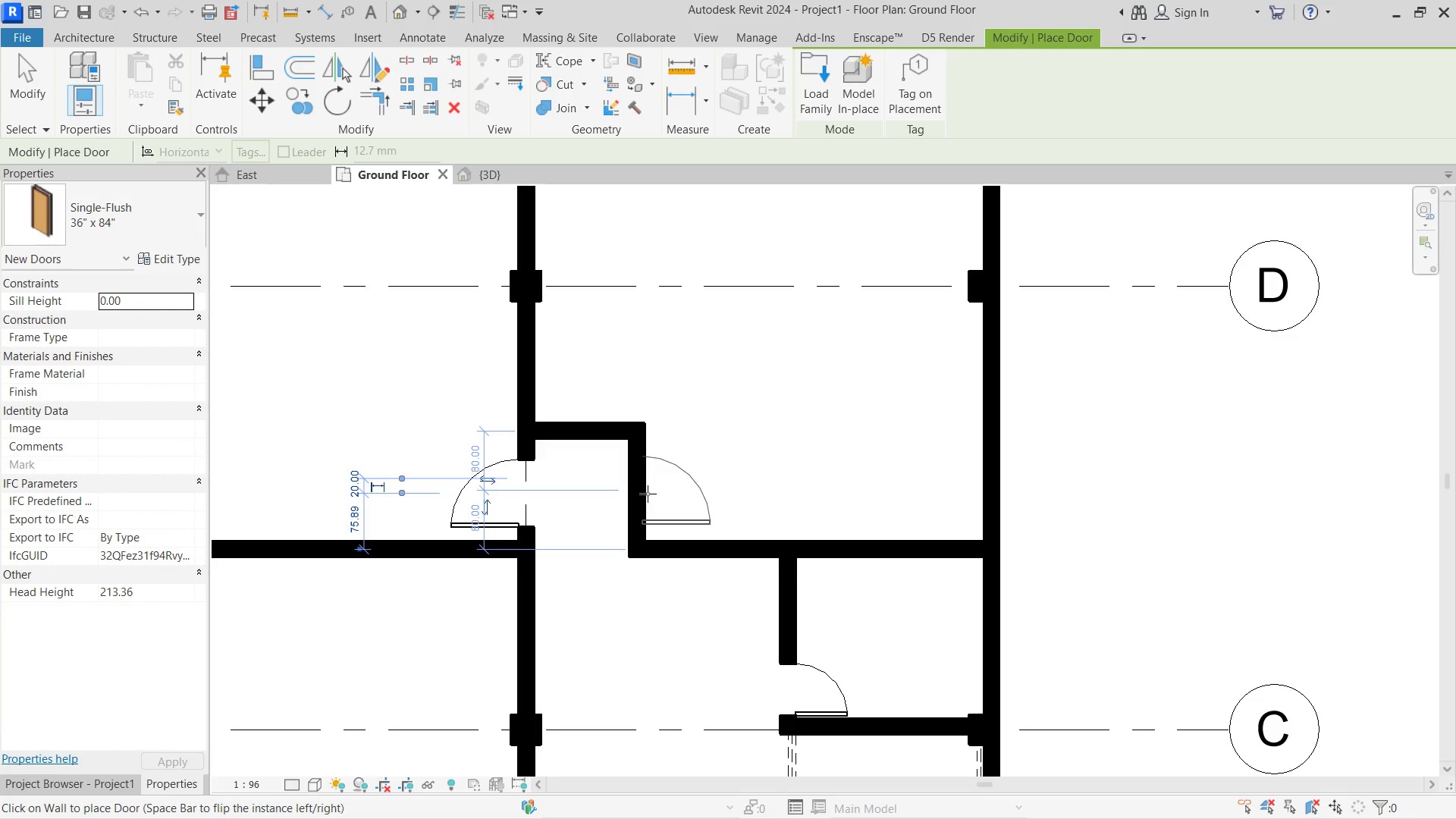 
left_click([649, 491])
 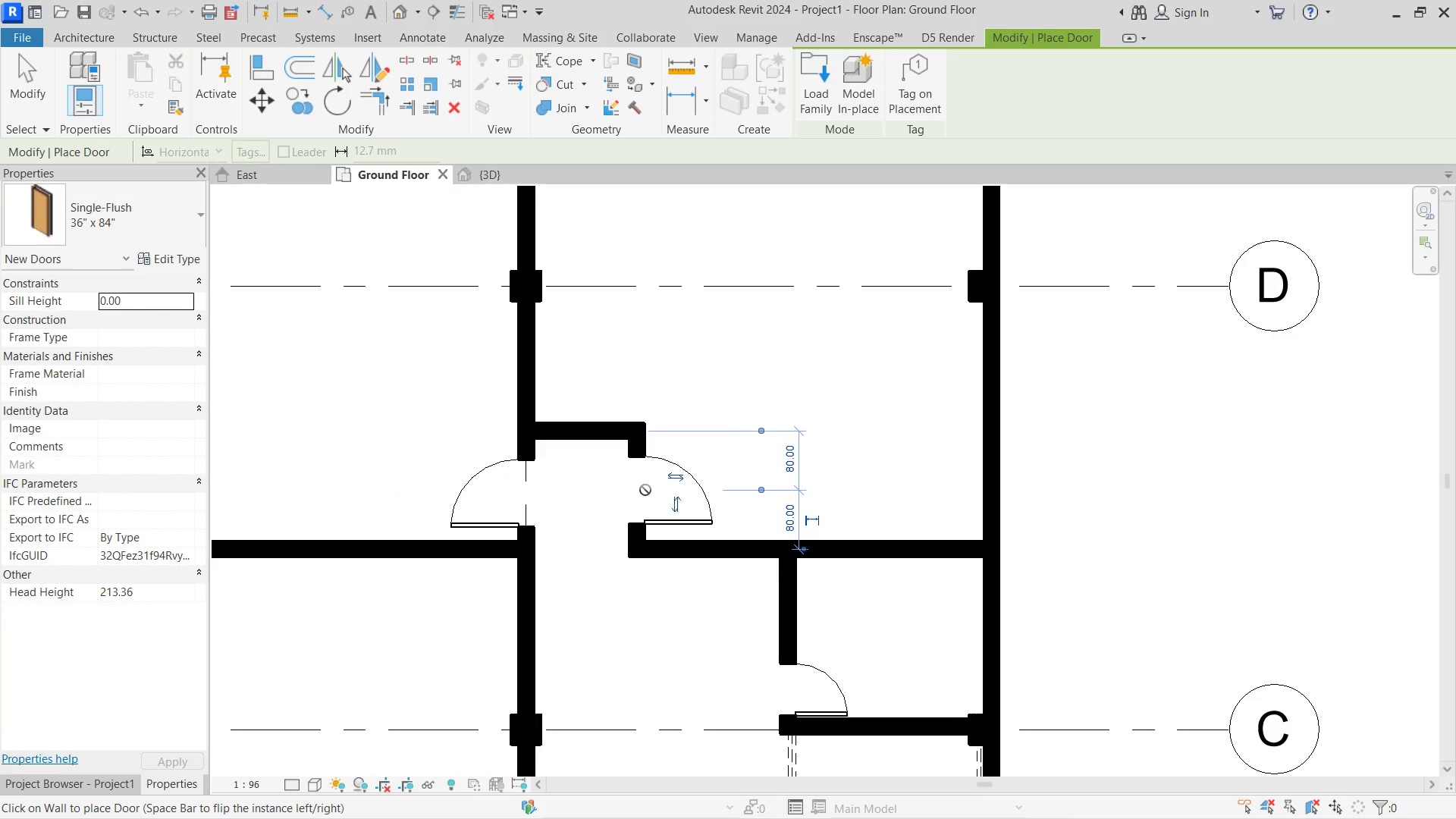 
key(Escape)
 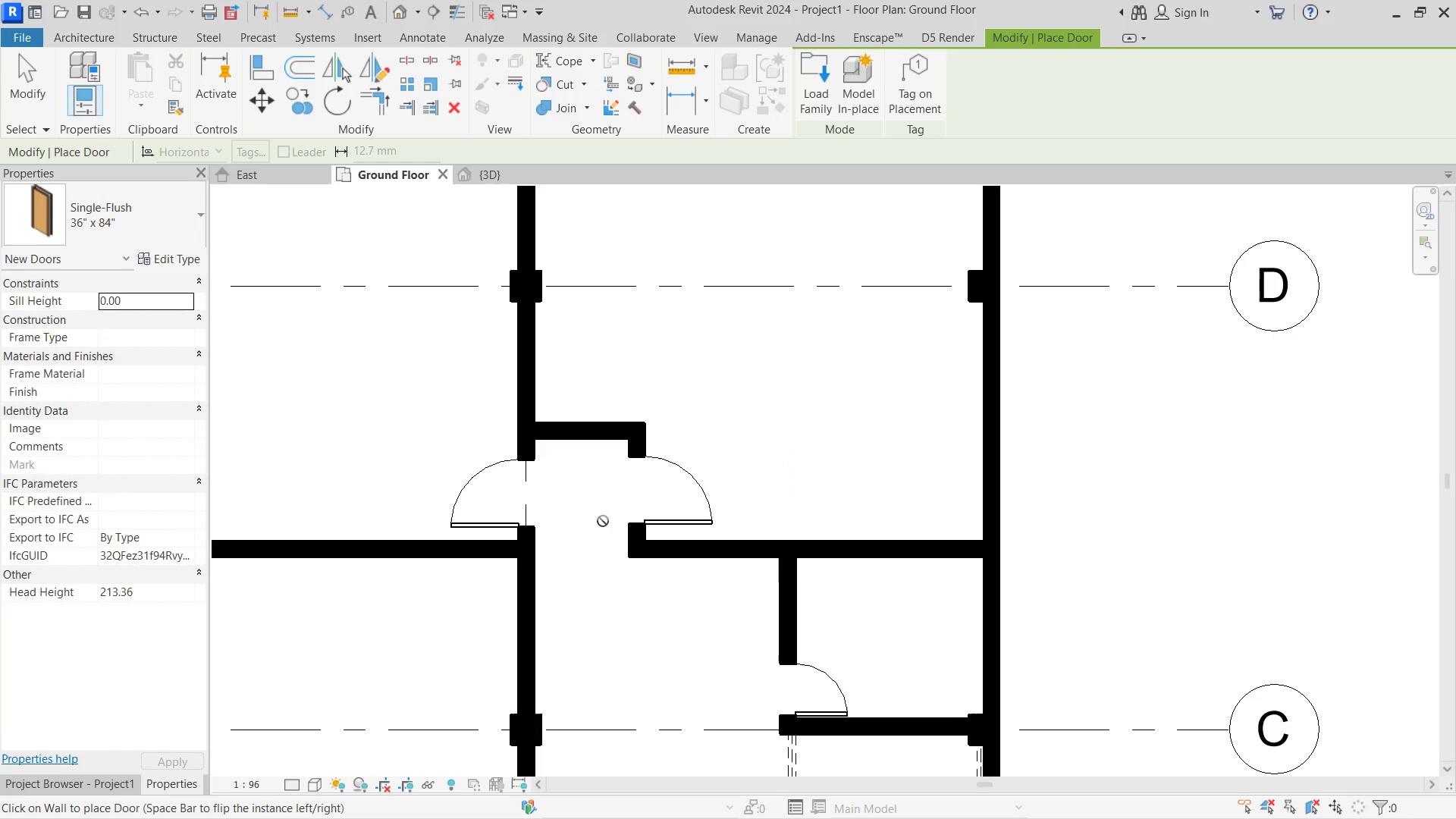 
key(Escape)
 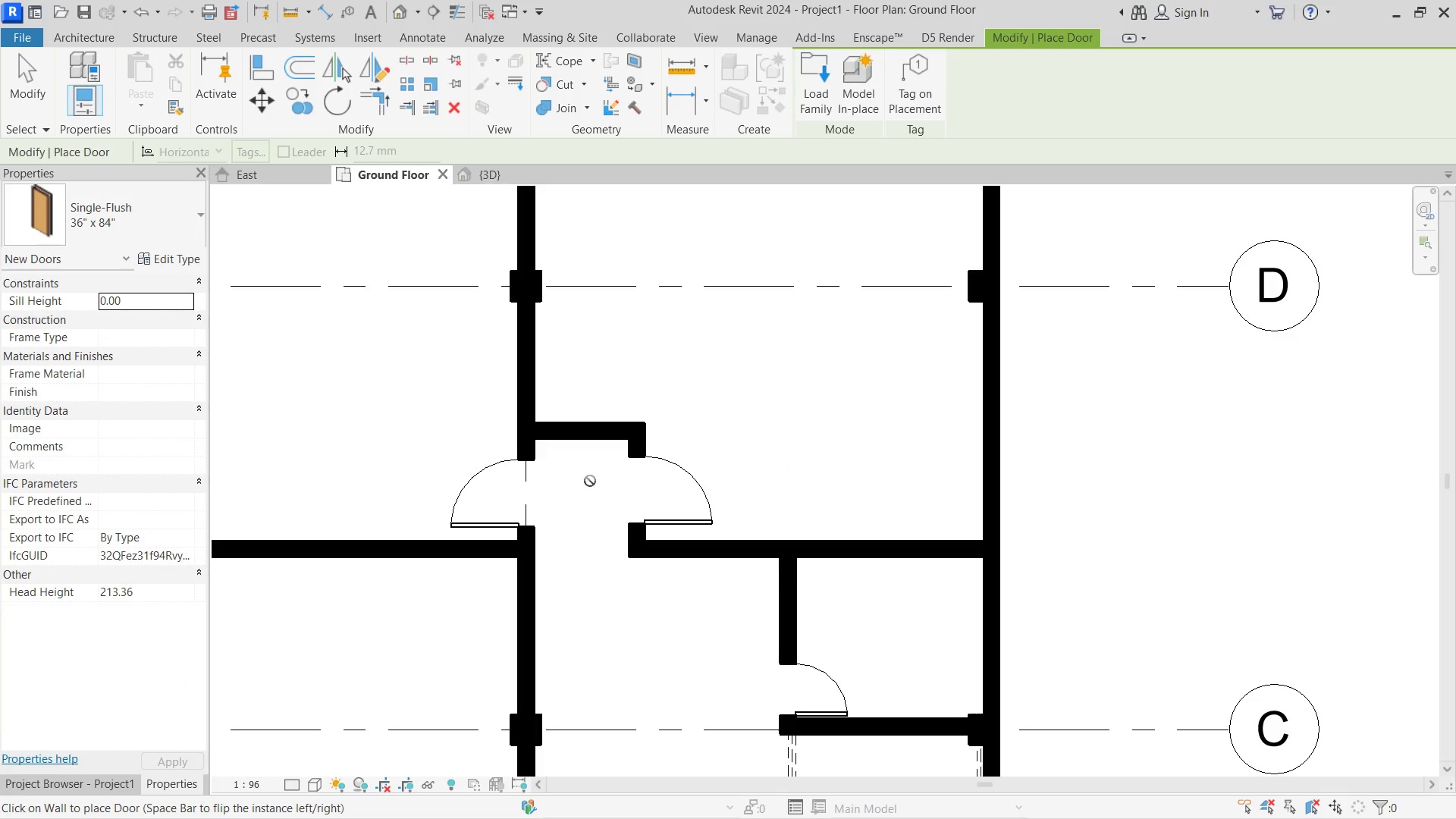 
scroll: coordinate [522, 394], scroll_direction: down, amount: 8.0
 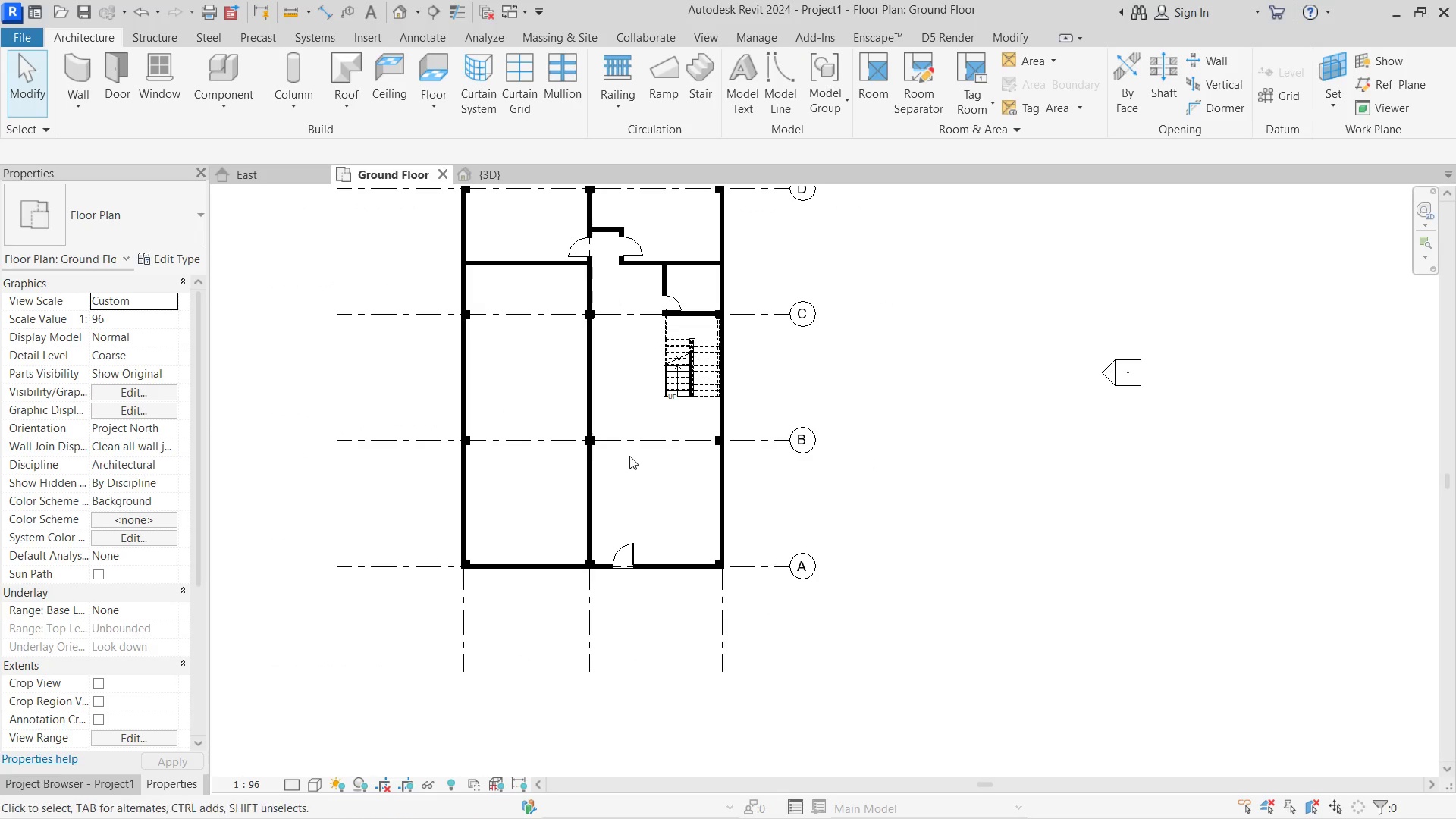 
scroll: coordinate [636, 422], scroll_direction: up, amount: 4.0
 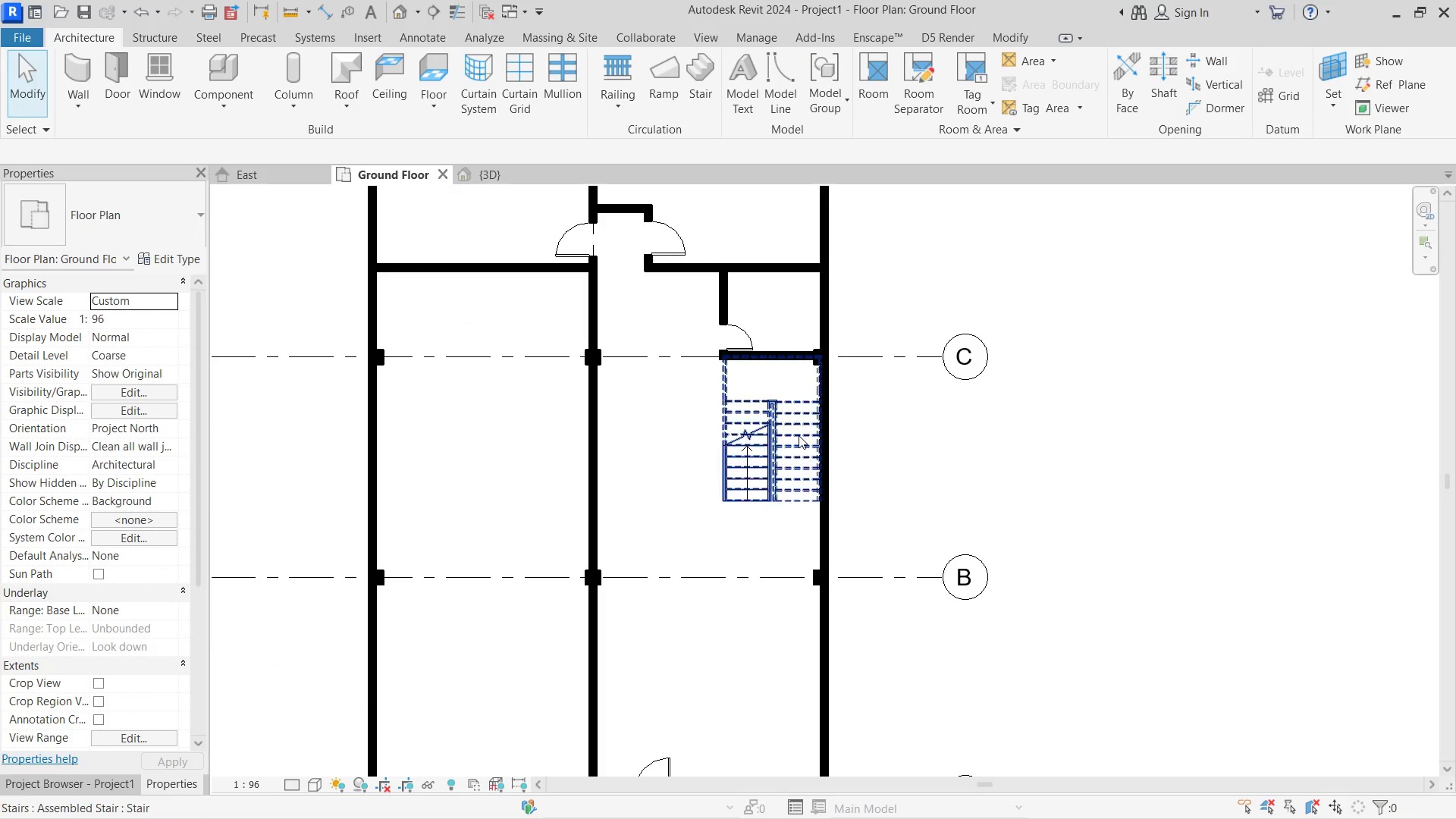 
left_click([799, 435])
 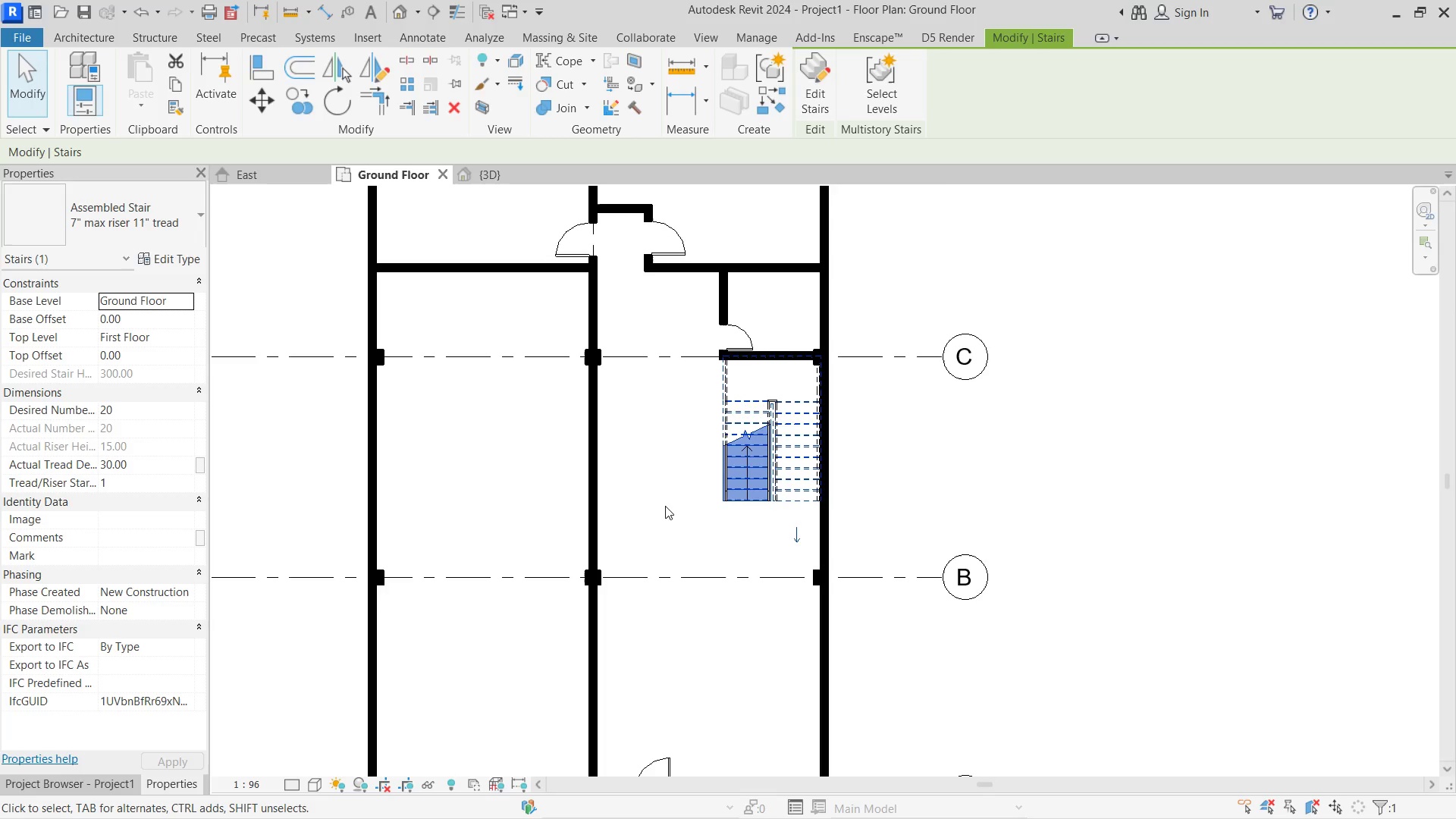 
scroll: coordinate [622, 480], scroll_direction: down, amount: 7.0
 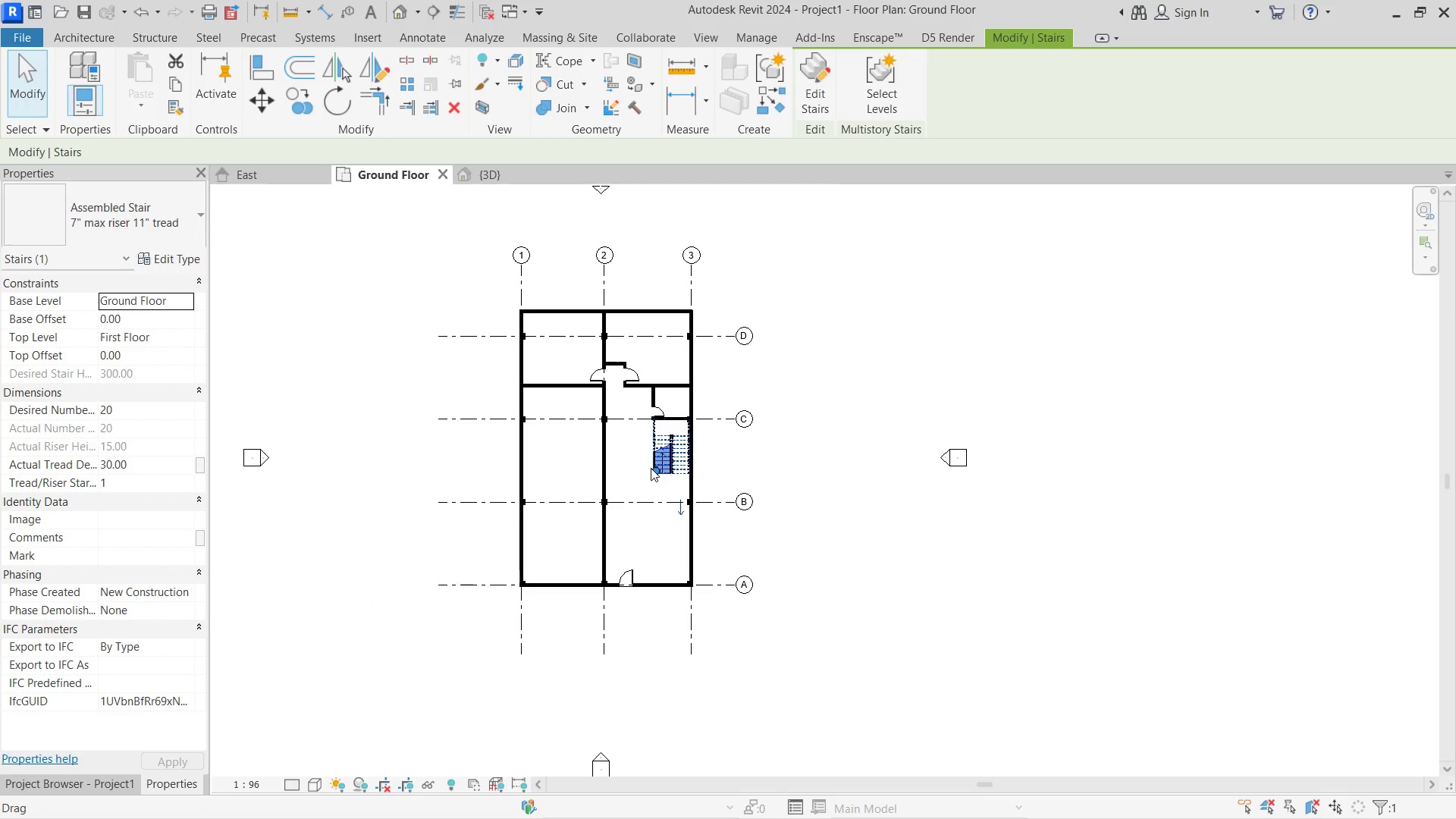 
scroll: coordinate [666, 462], scroll_direction: up, amount: 4.0
 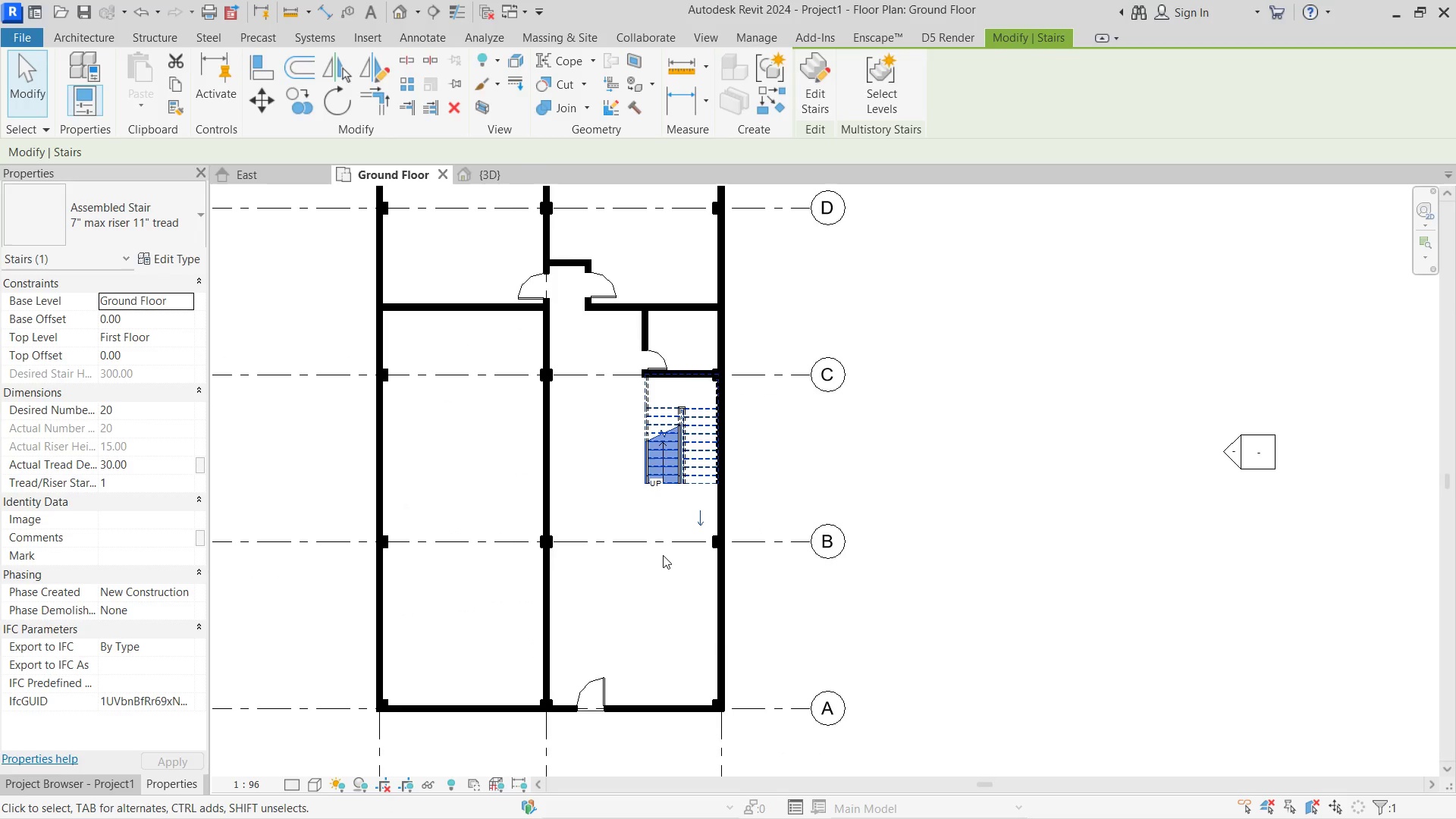 
scroll: coordinate [612, 574], scroll_direction: none, amount: 0.0
 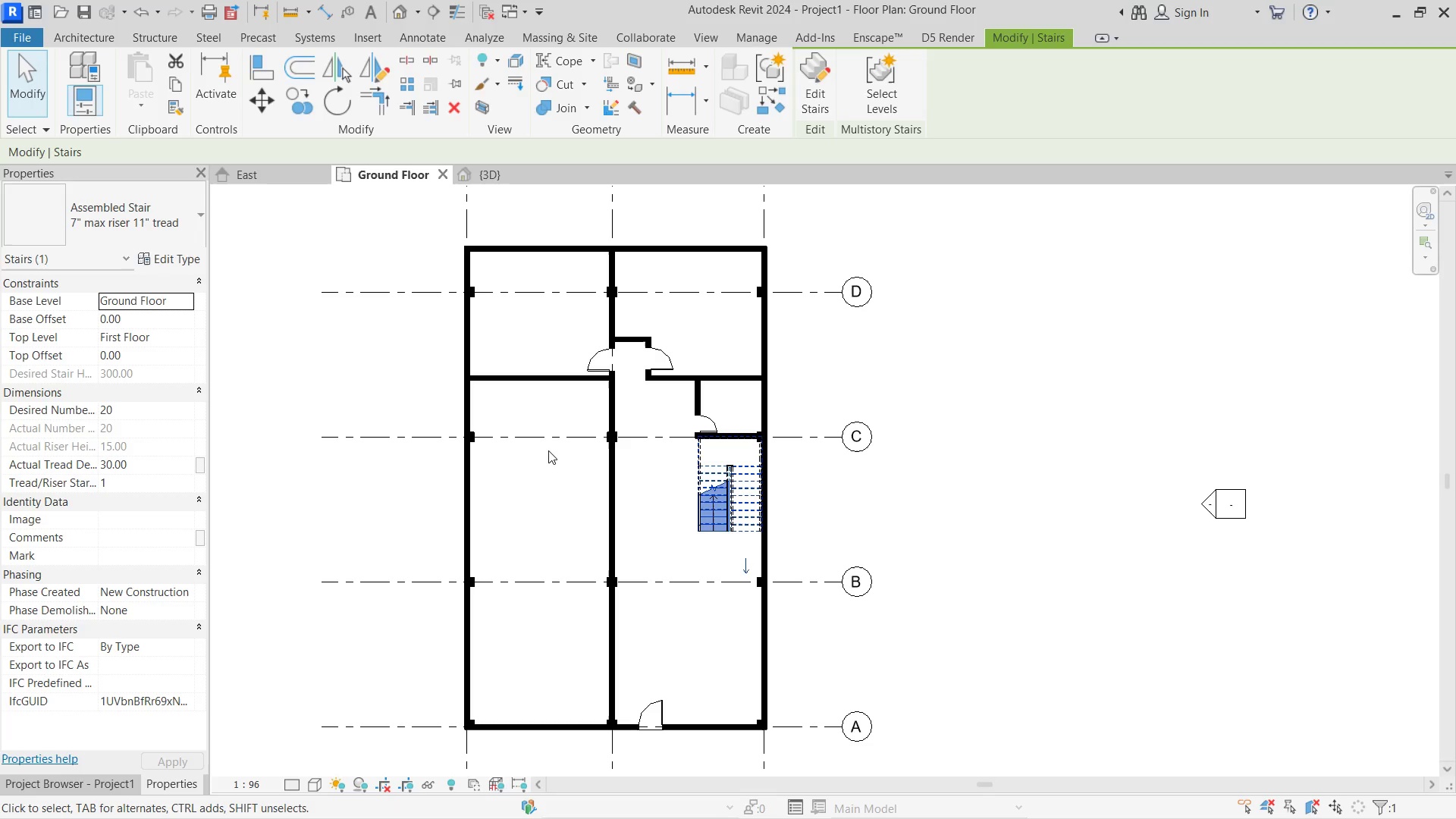 
key(Alt+Tab)
 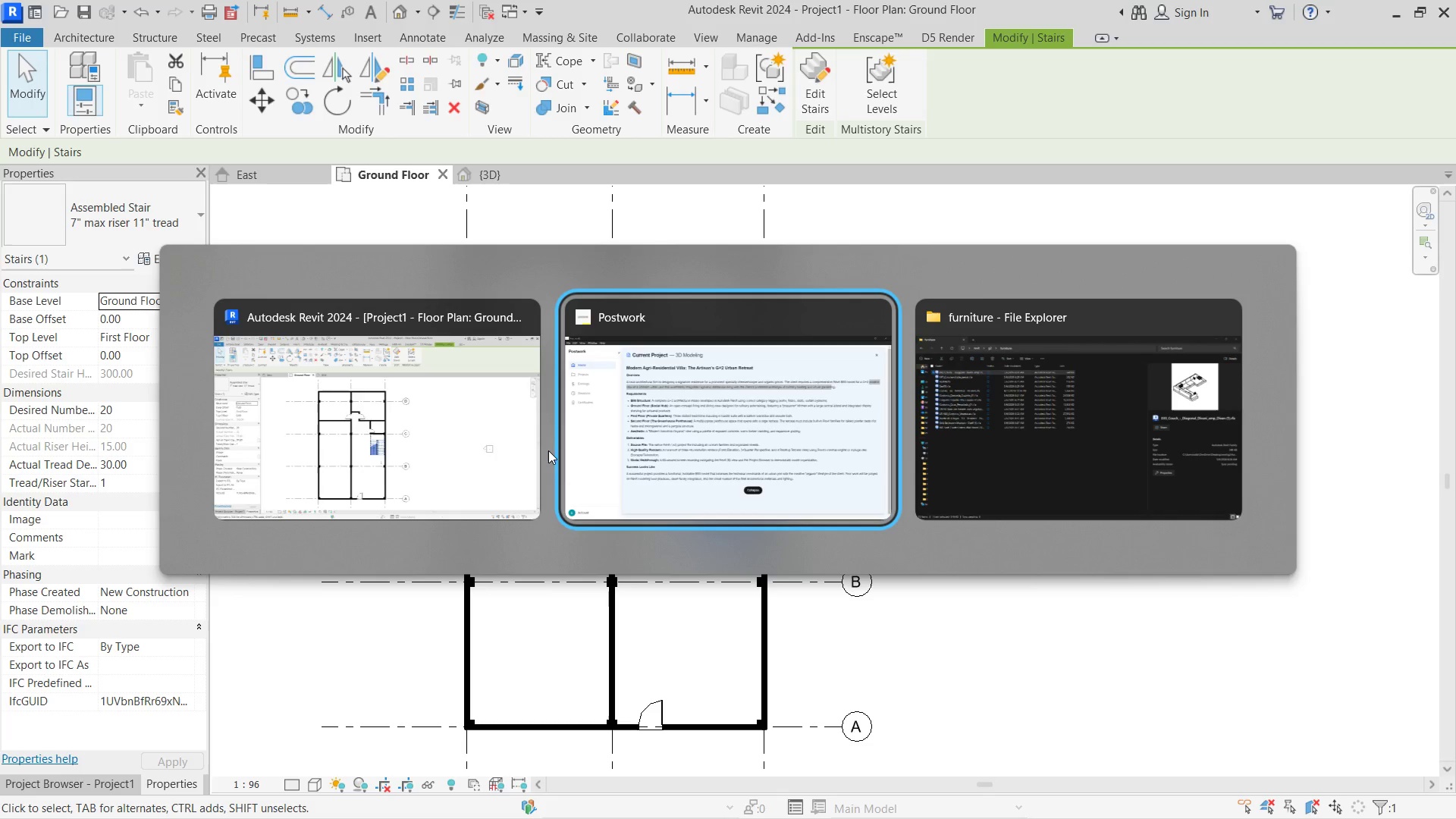 
key(Alt+Tab)
 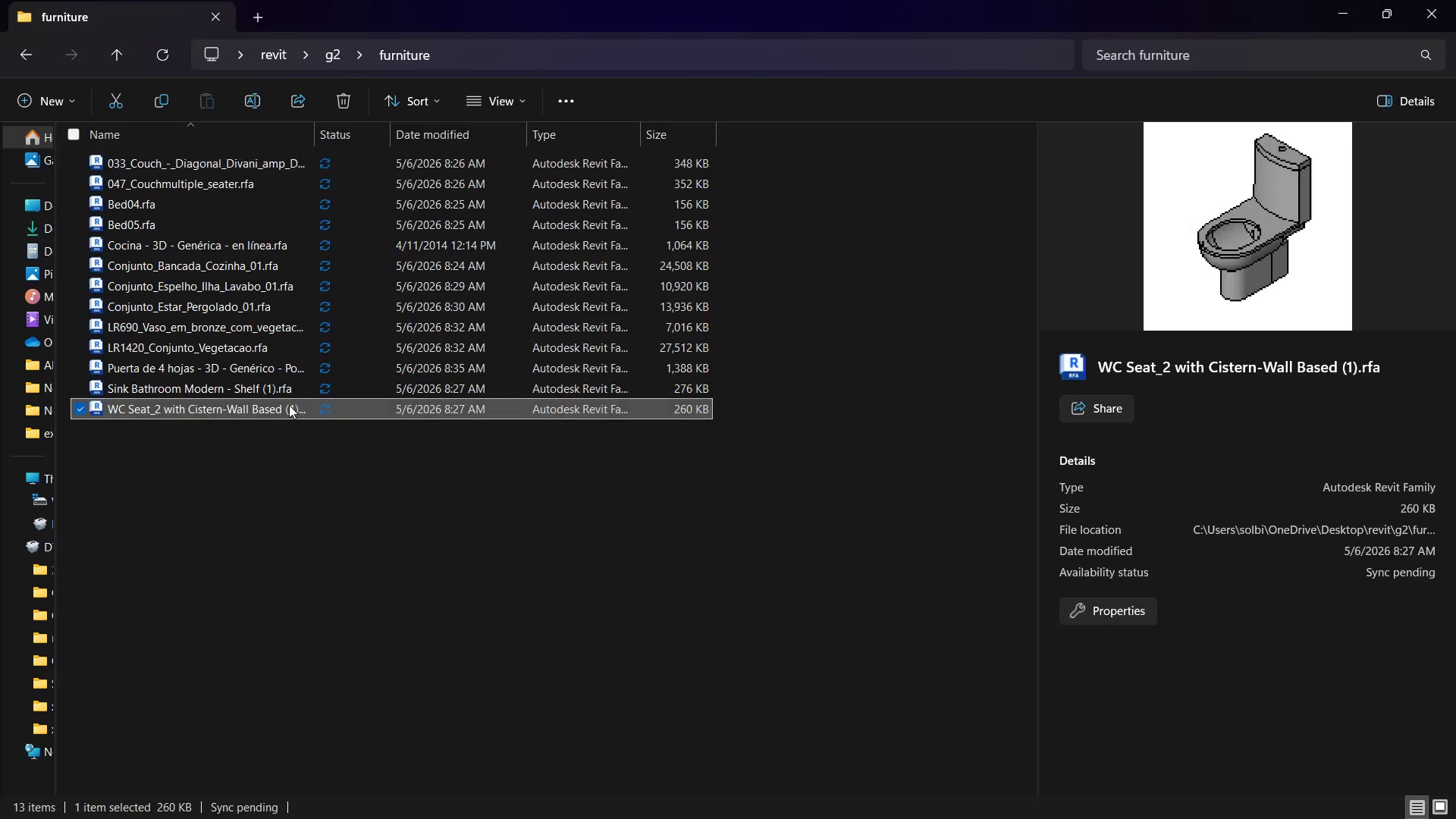 
double_click([260, 395])
 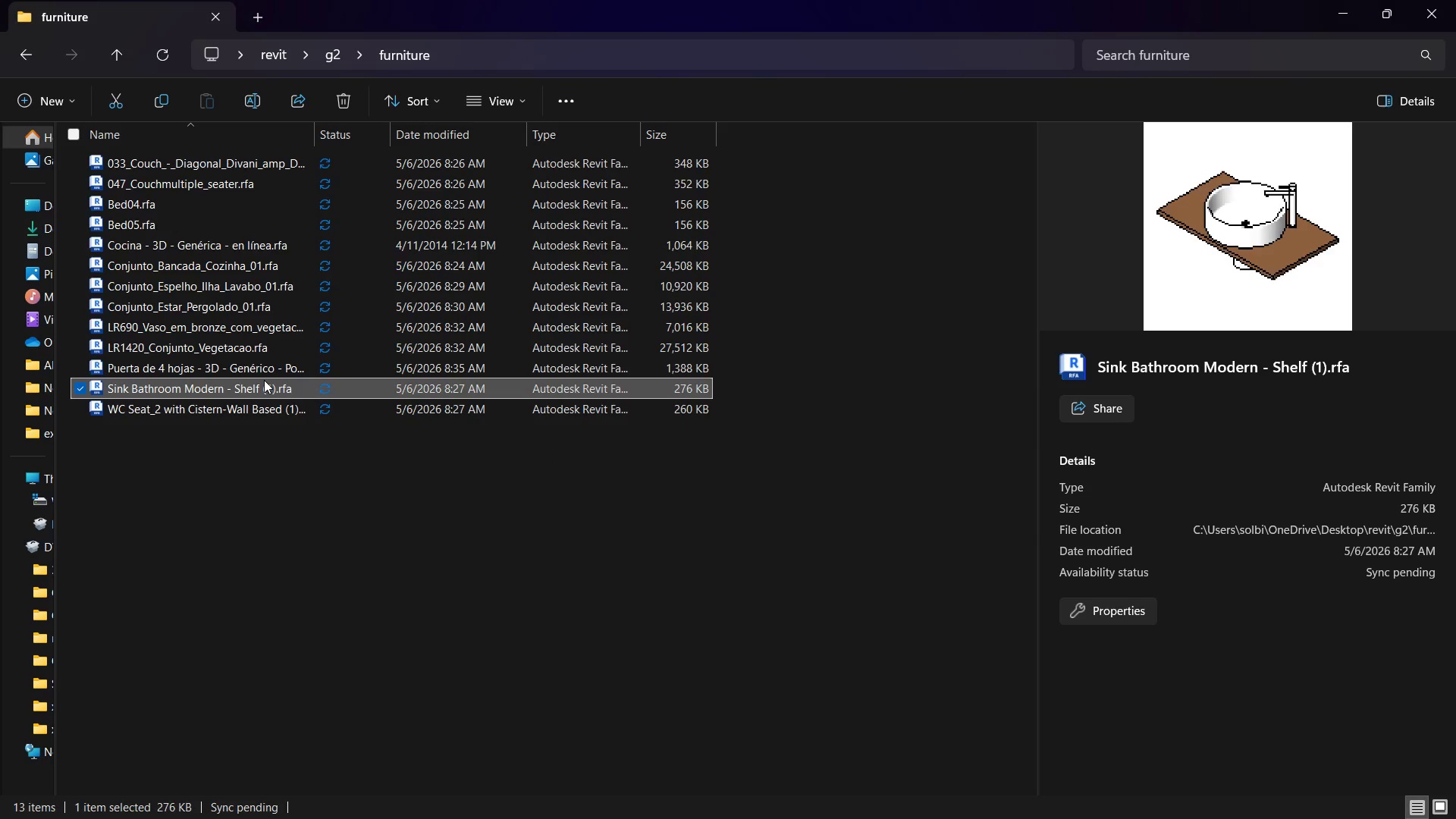 
triple_click([264, 380])
 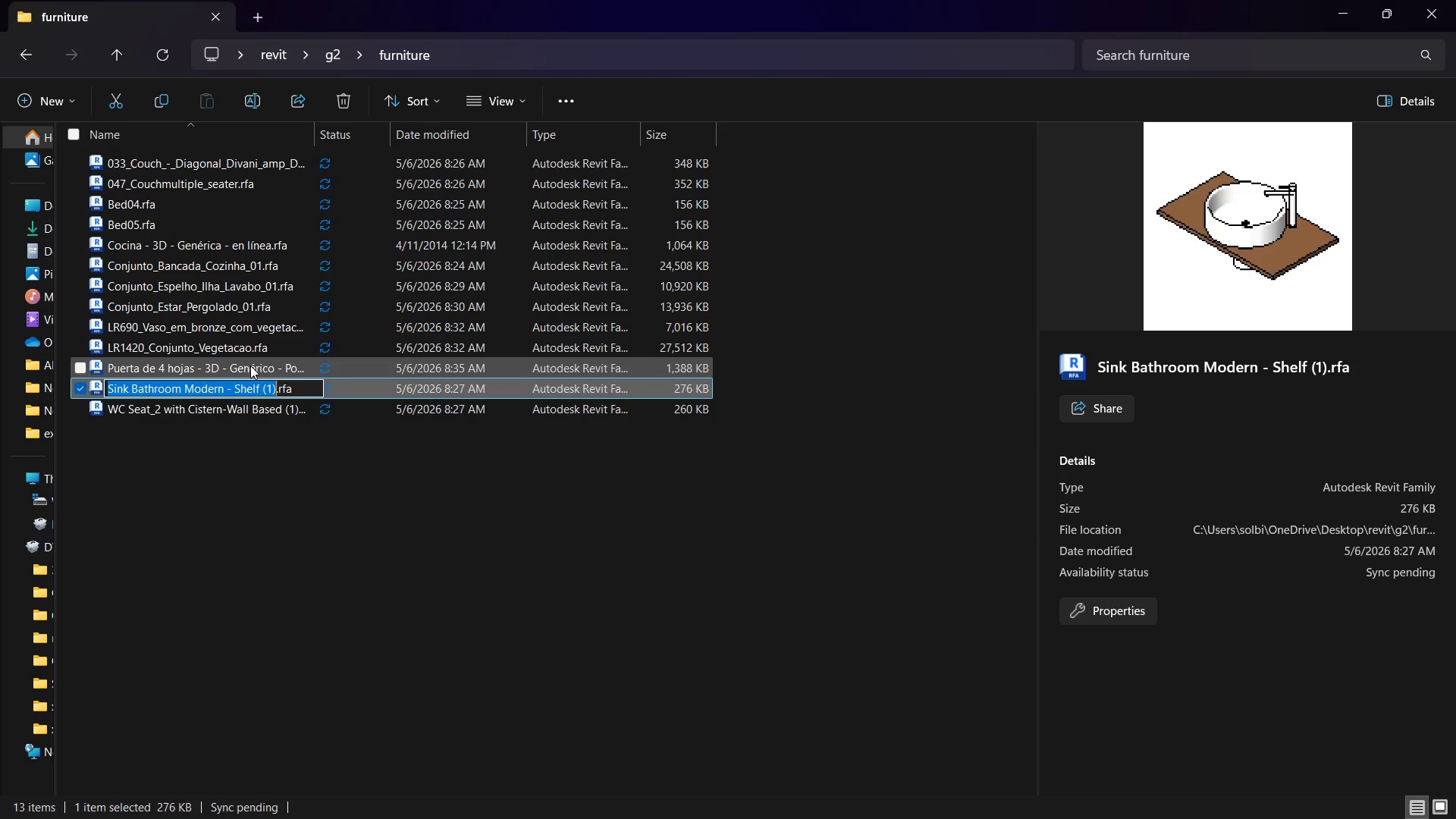 
left_click([247, 362])
 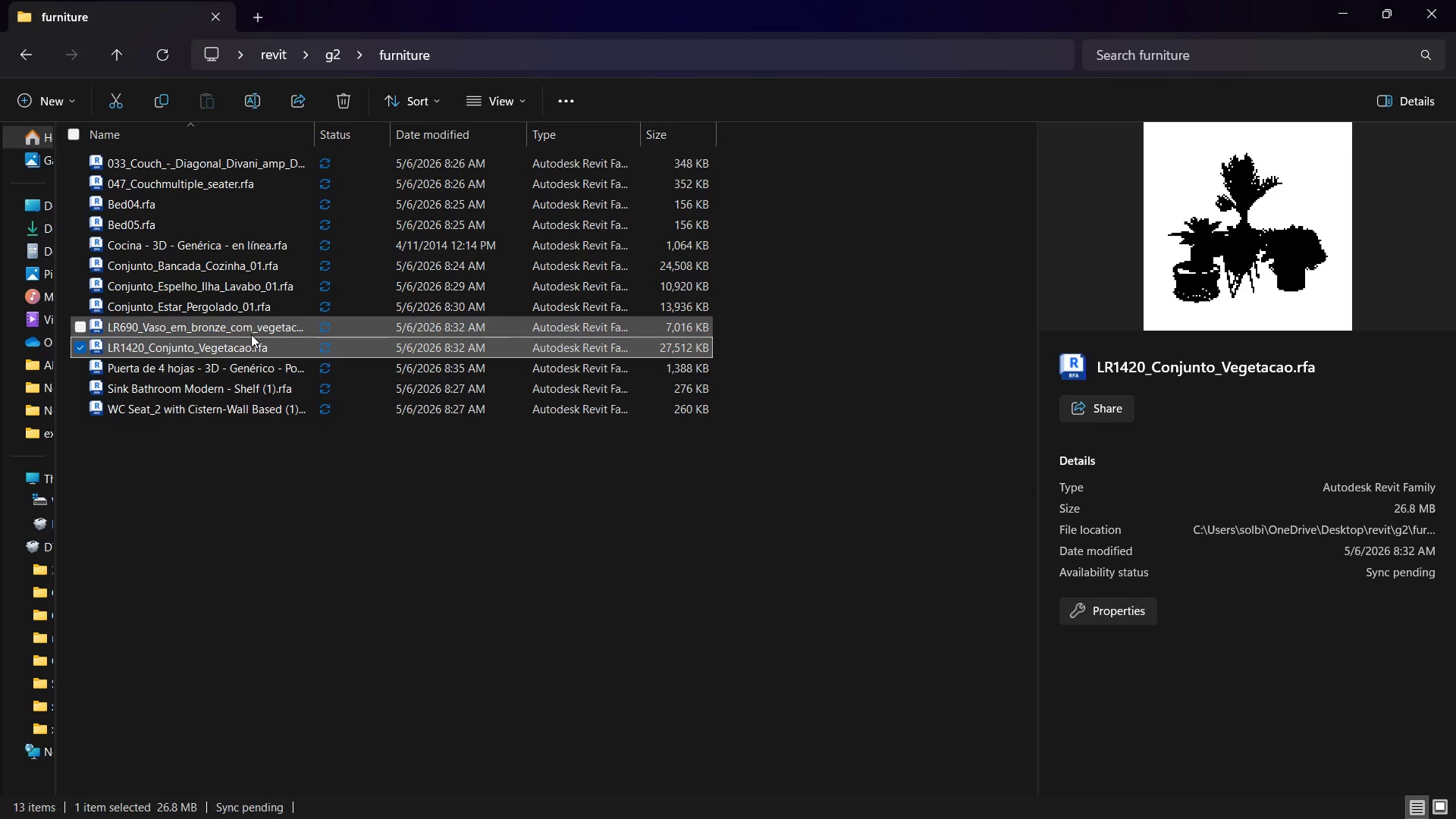 
double_click([254, 333])
 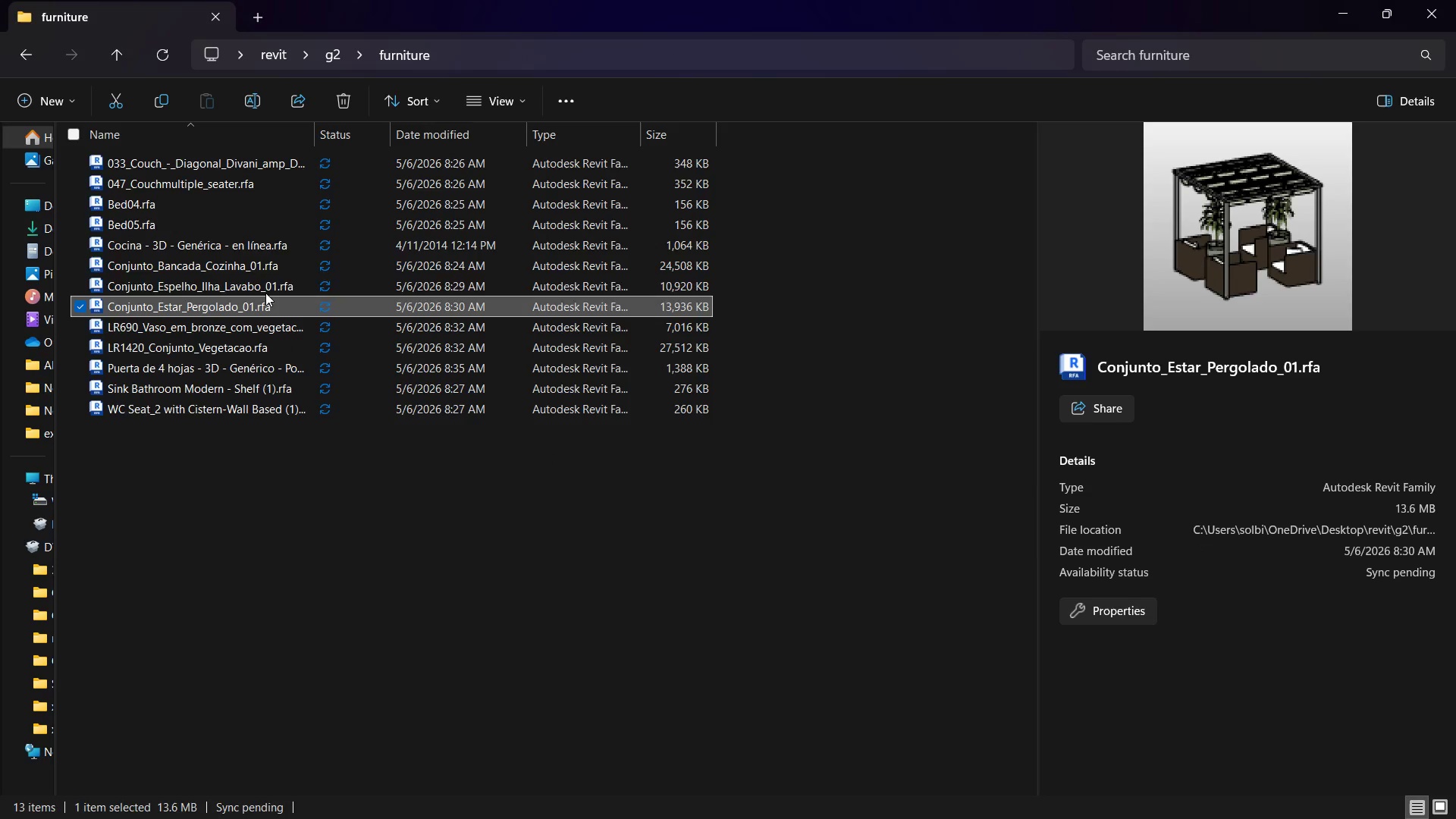 
double_click([267, 293])
 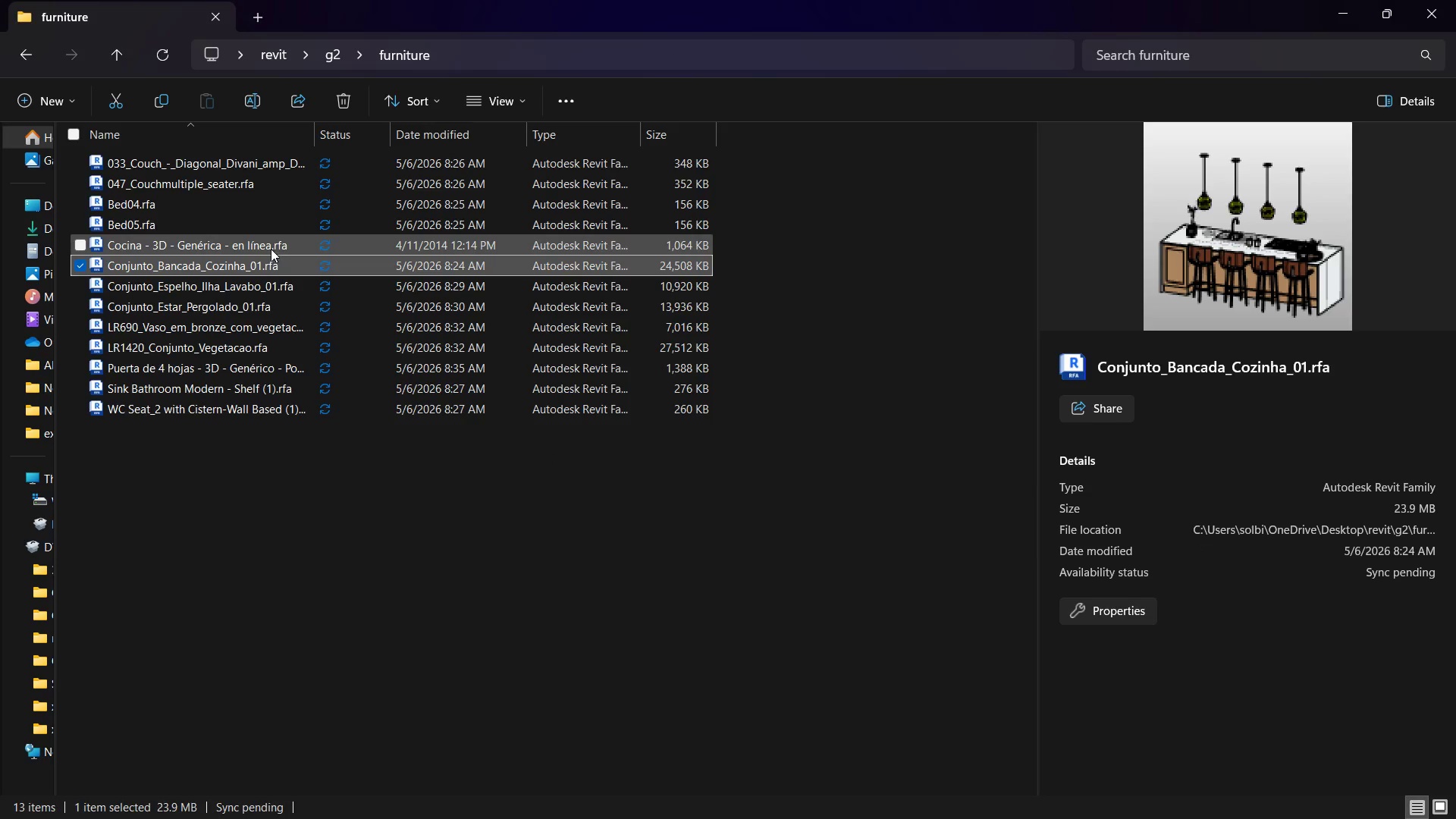 
double_click([274, 242])
 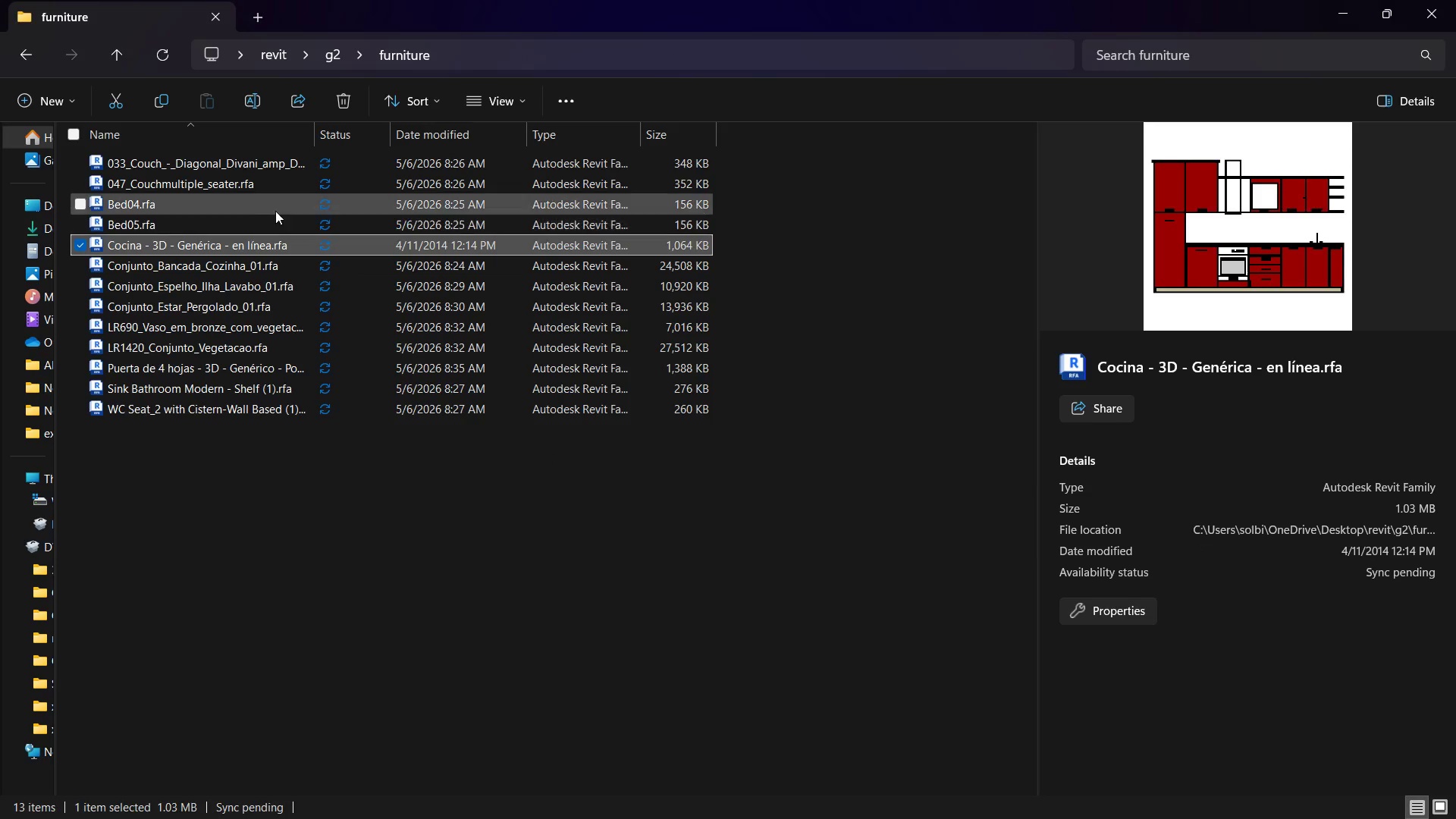 
triple_click([277, 209])
 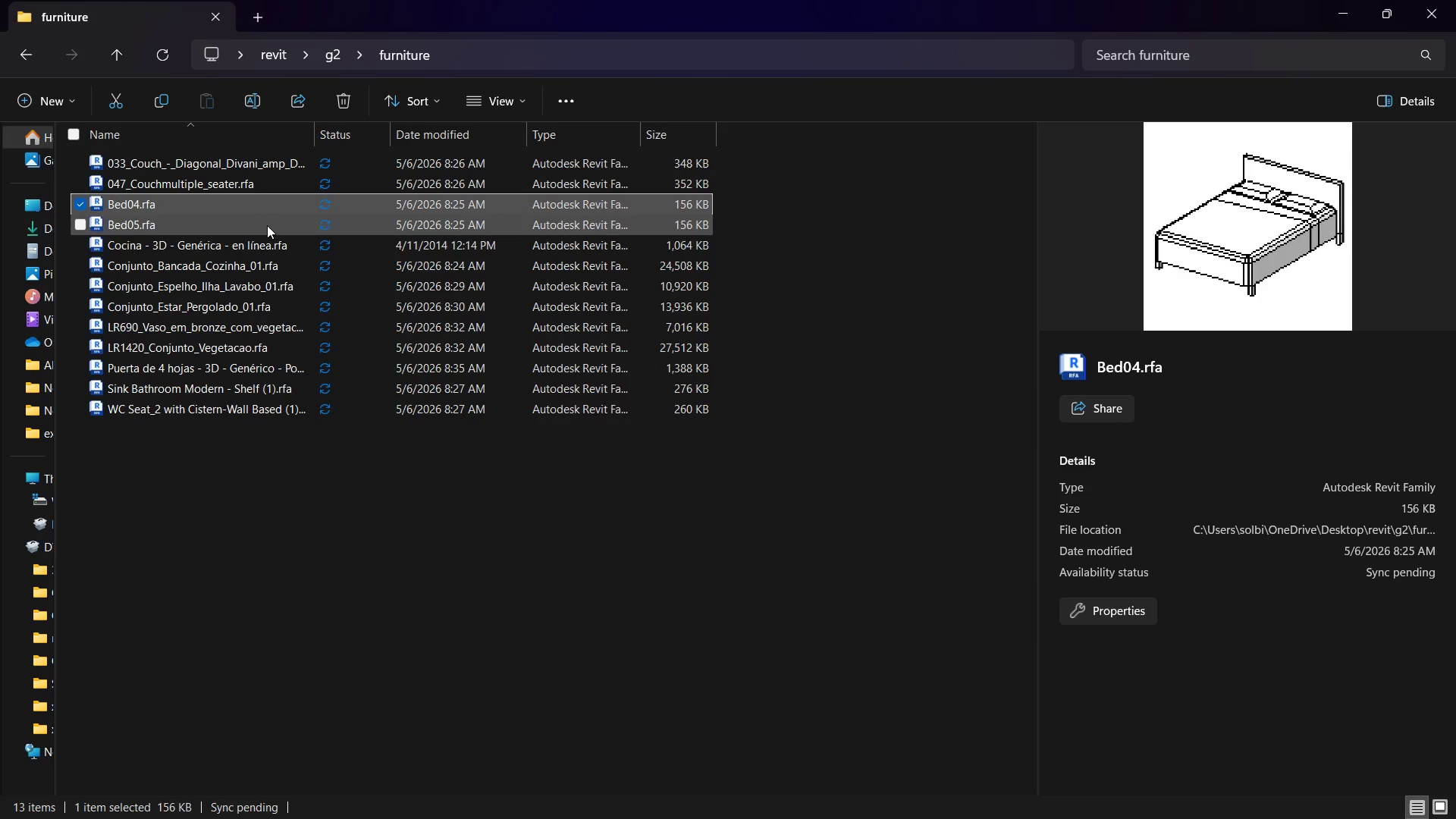 
left_click([253, 237])
 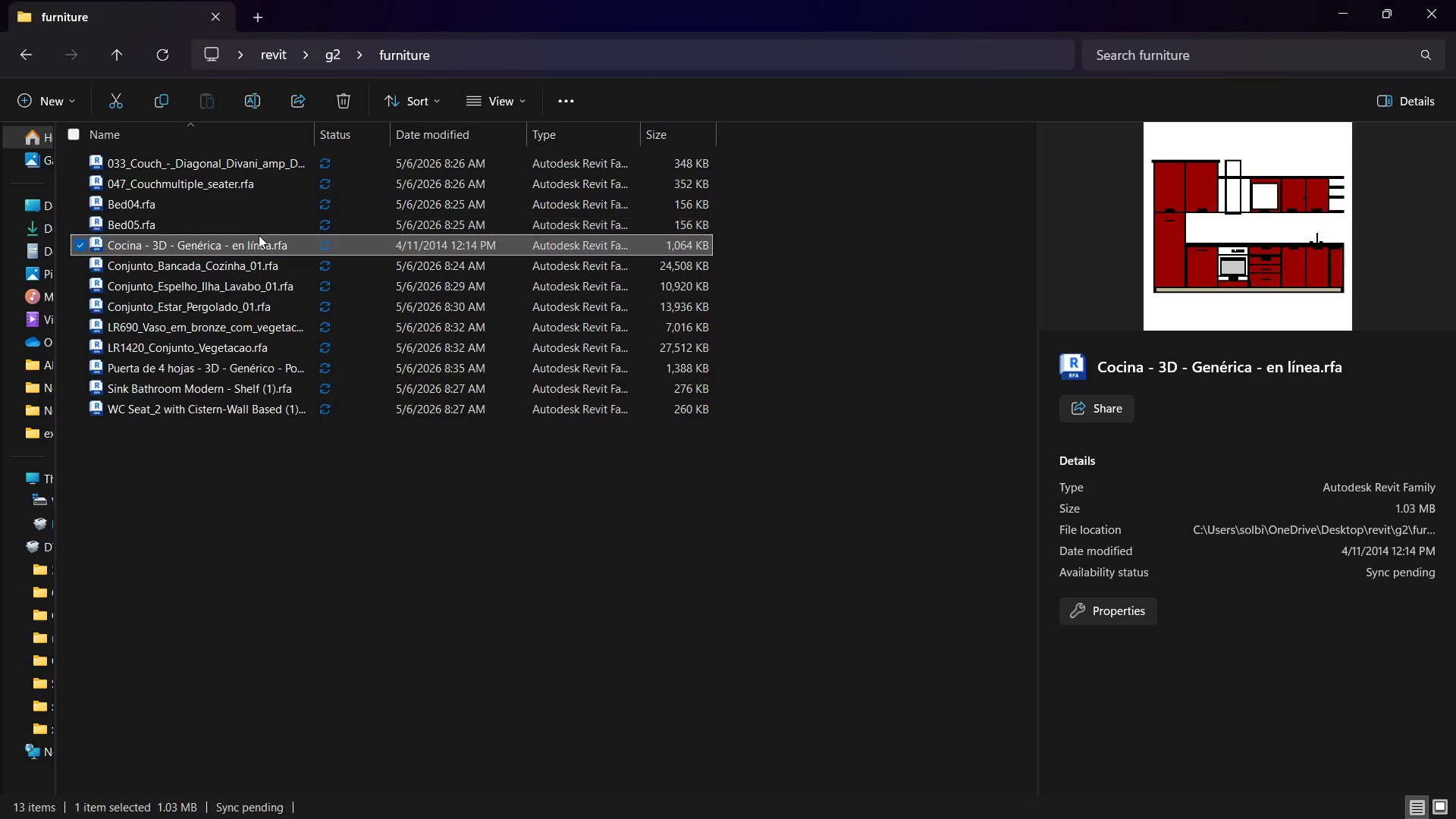 
left_click_drag(start_coordinate=[257, 238], to_coordinate=[644, 479])
 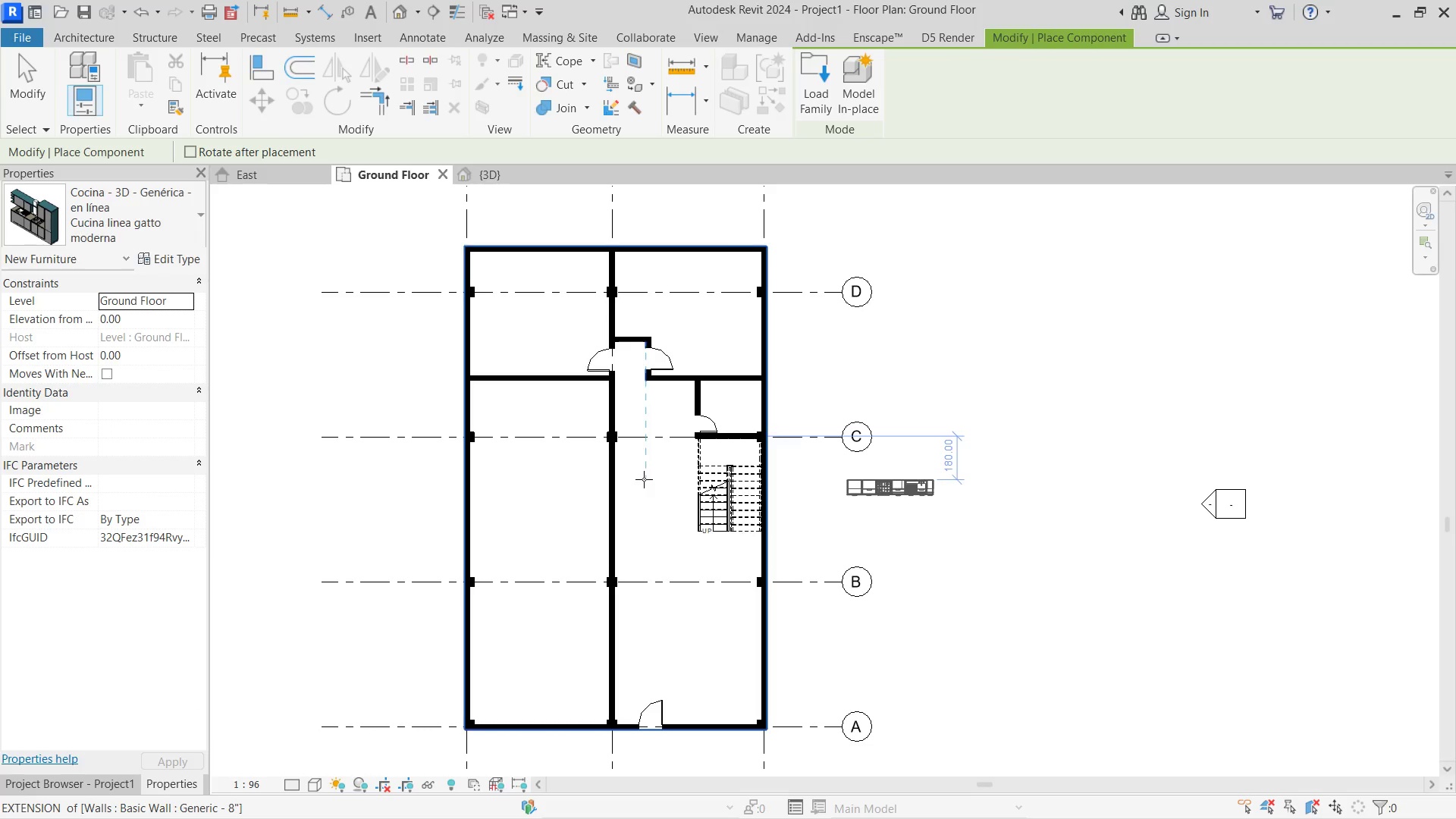 
wait(6.05)
 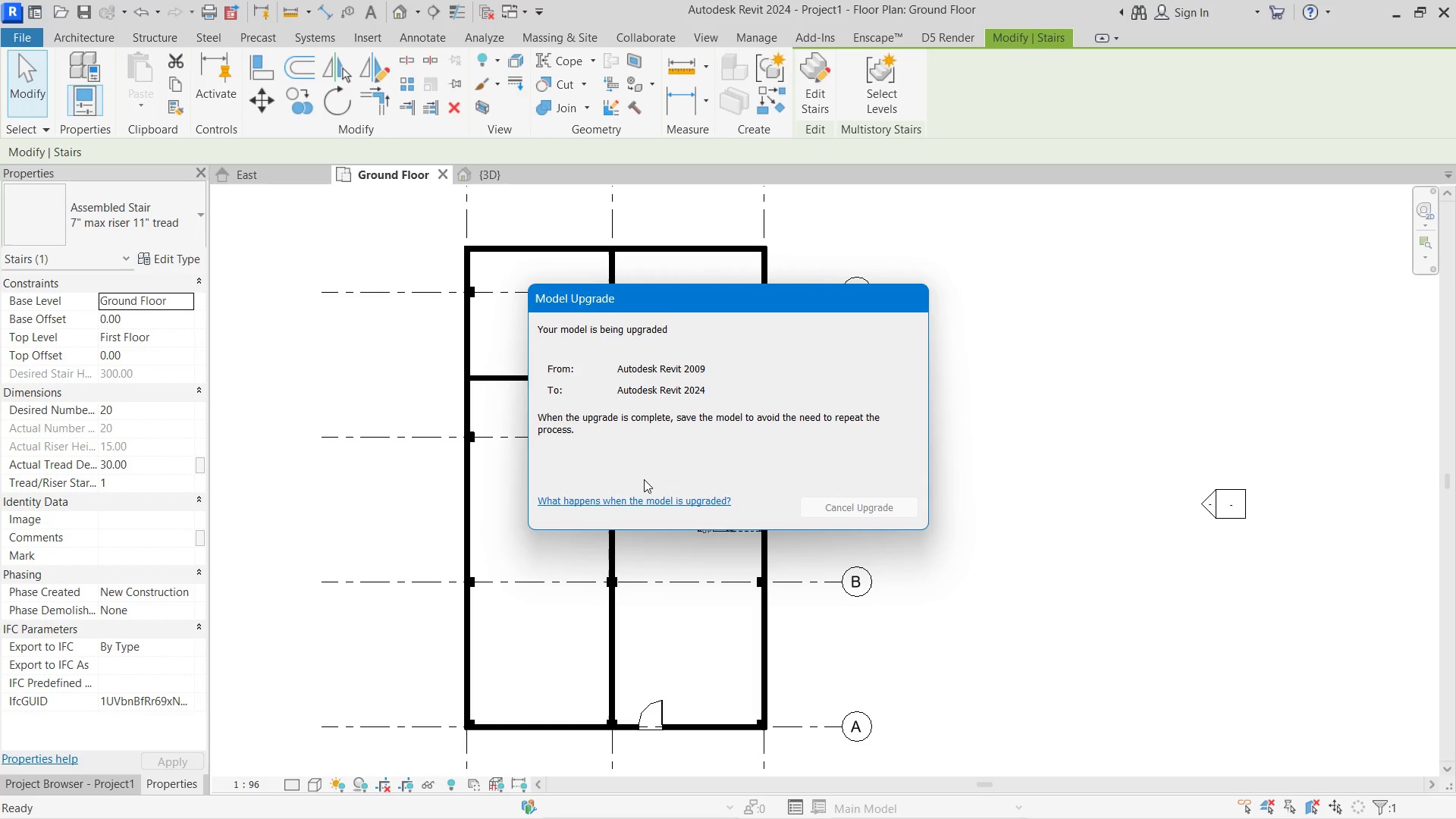 
mouse_move([275, 382])
 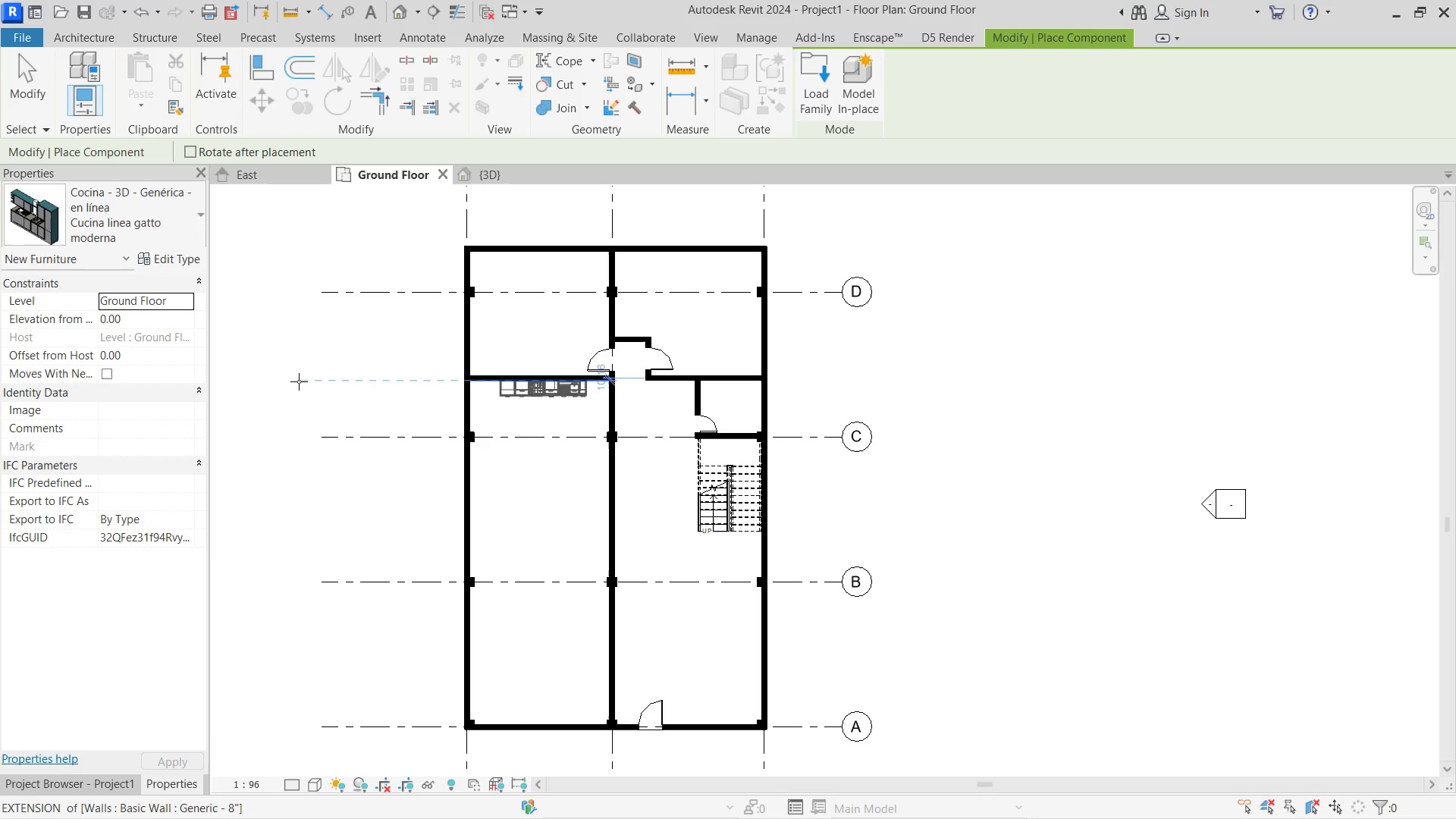 
left_click([297, 381])
 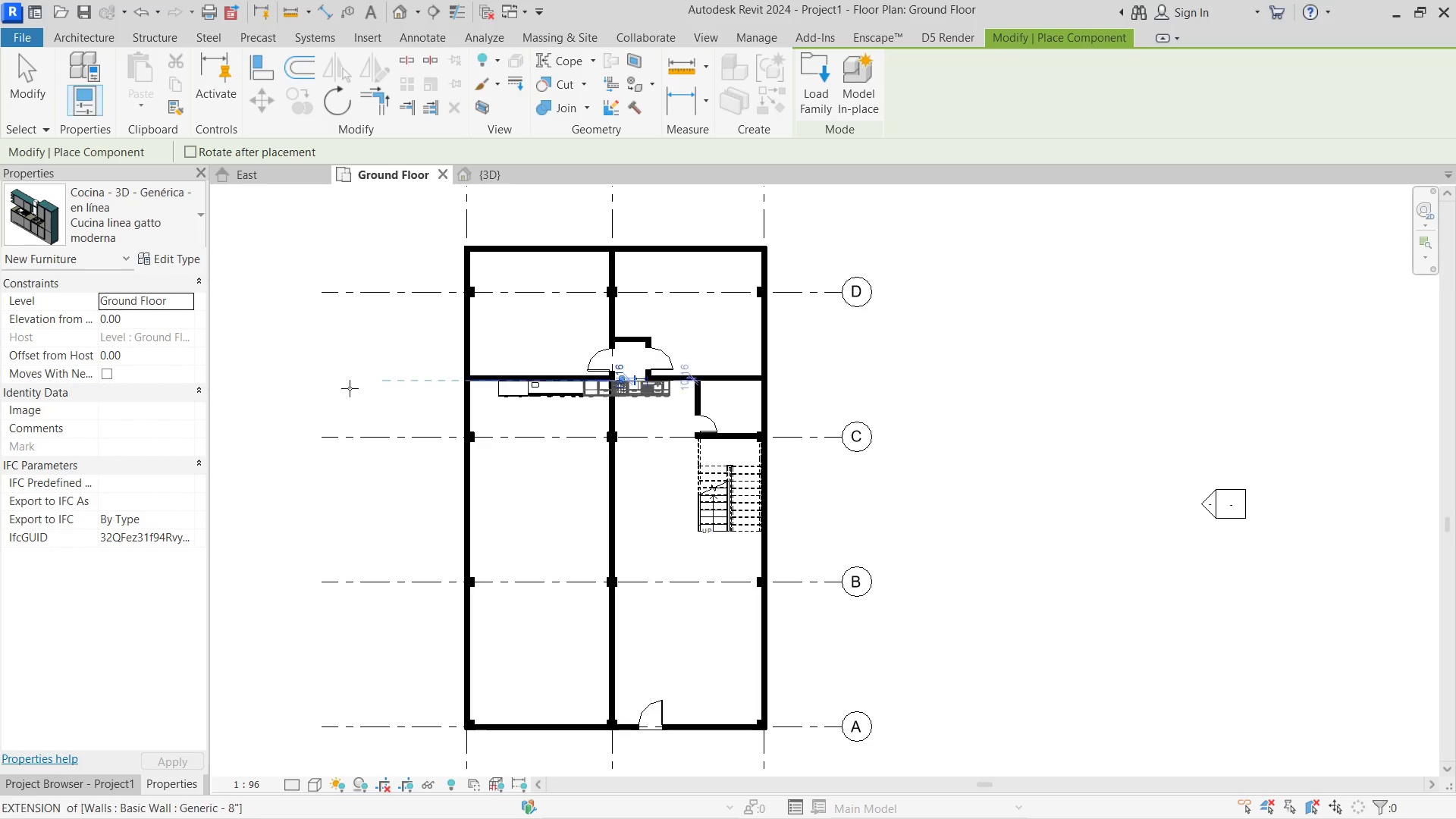 
key(Escape)
 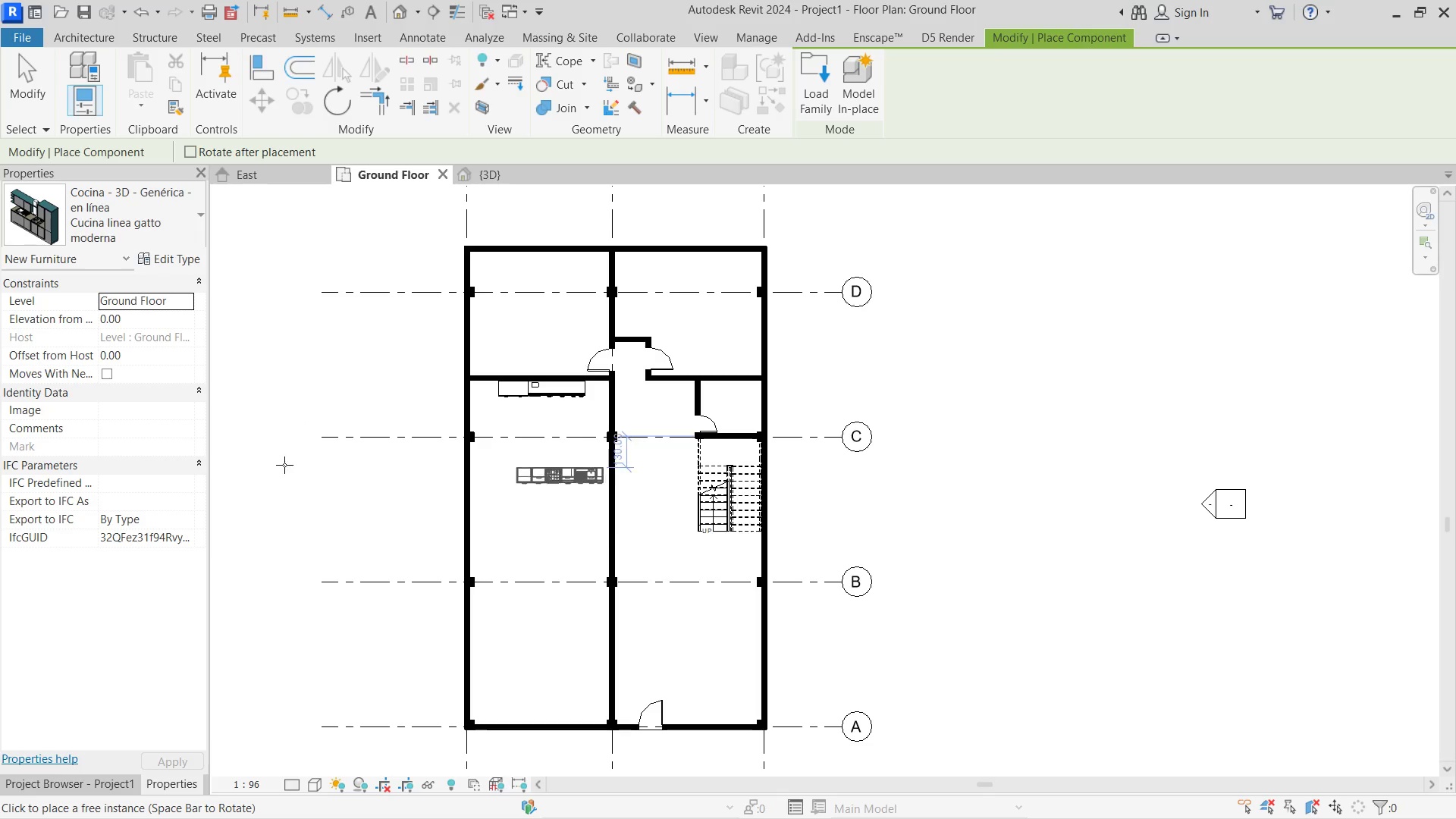 
left_click([276, 462])
 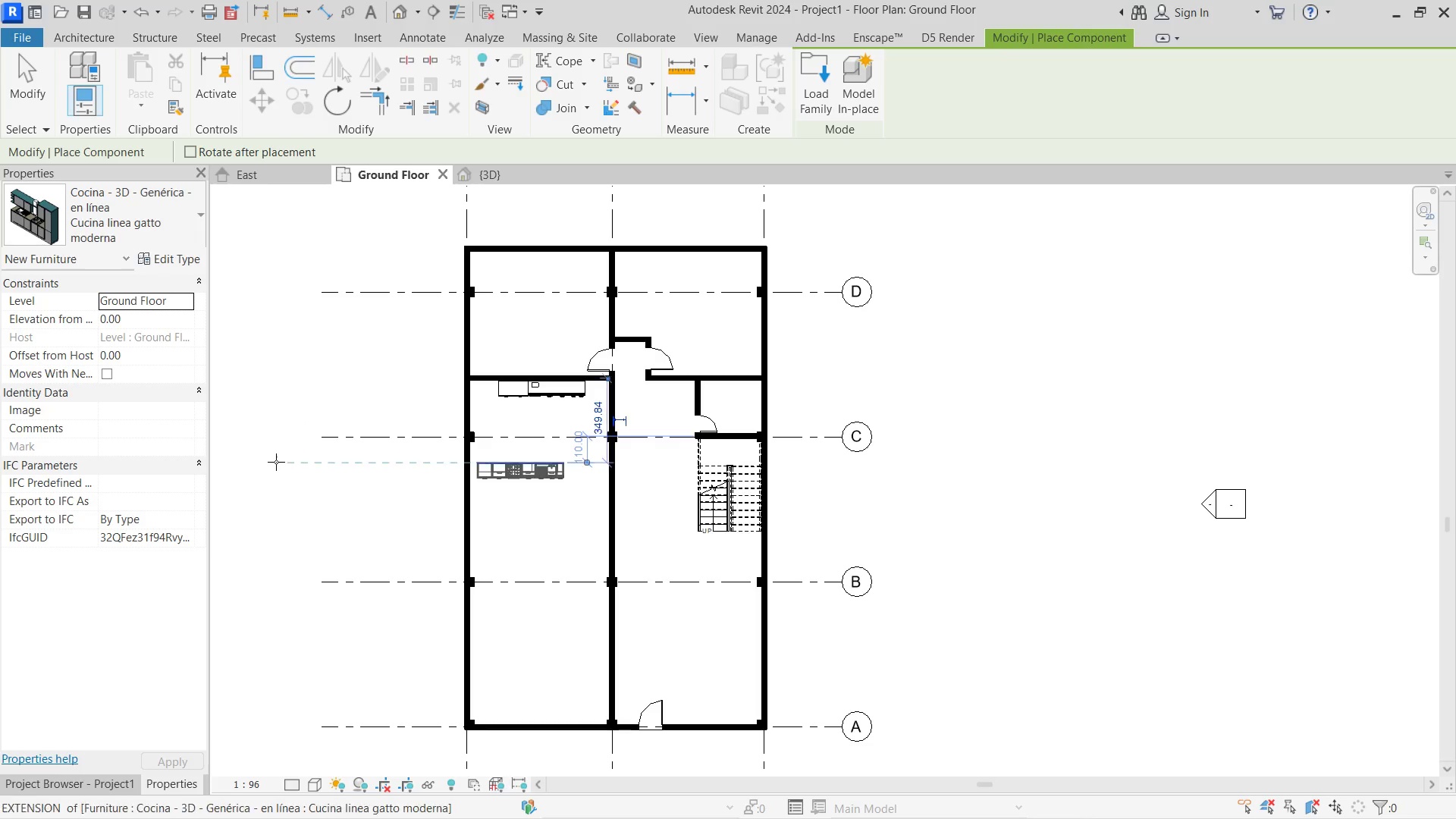 
key(Escape)
 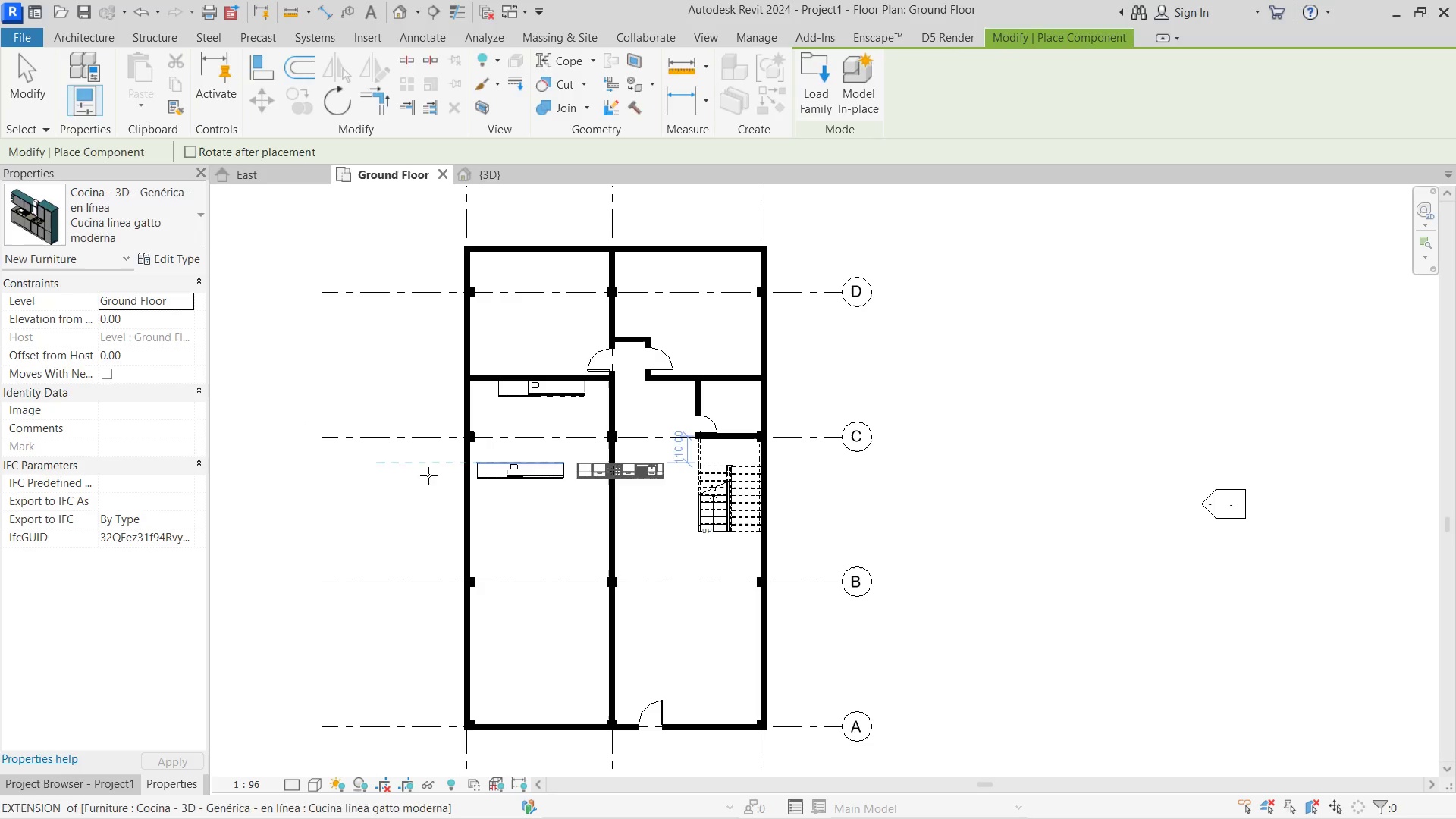 
key(Escape)
 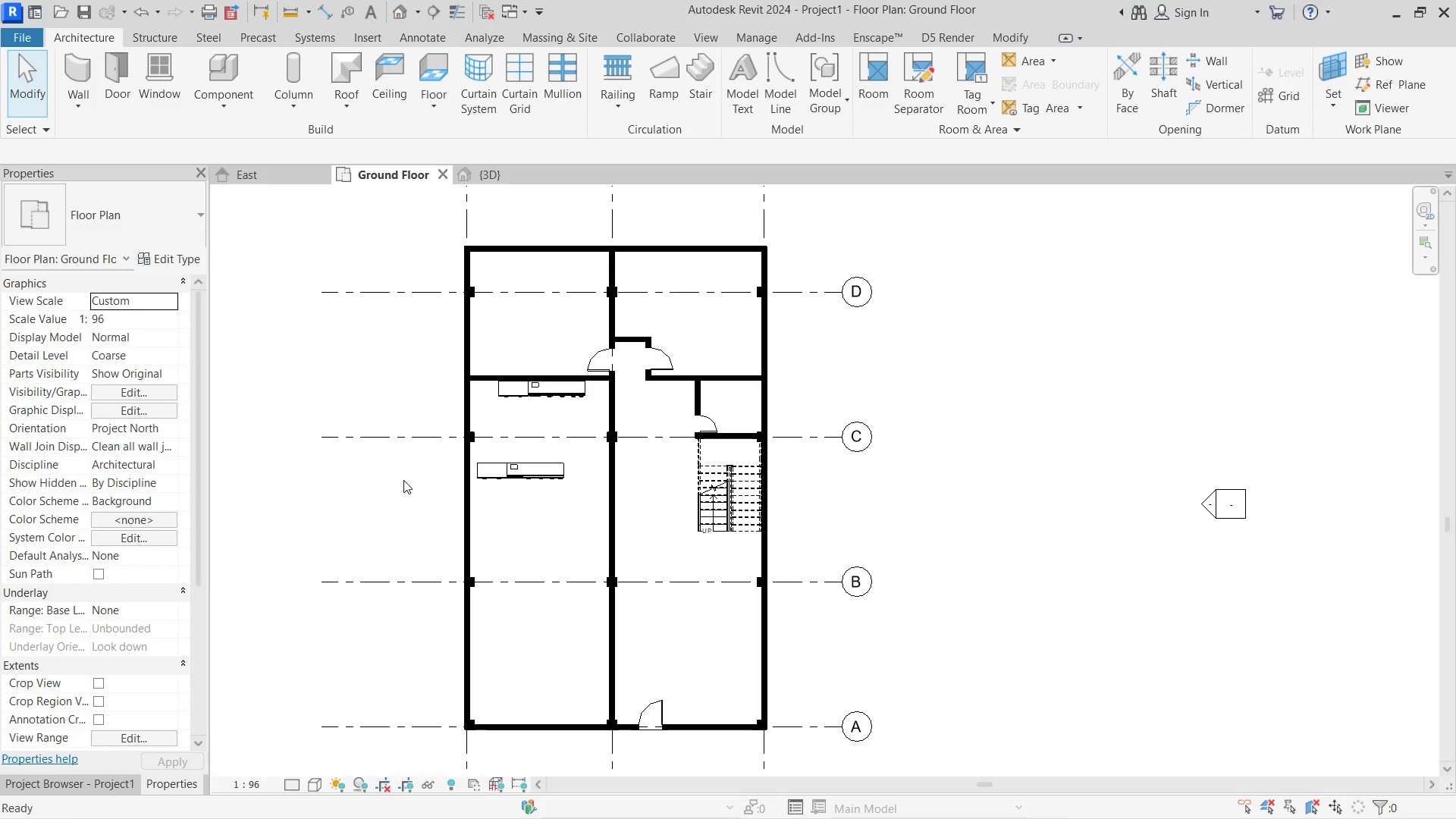 
key(Escape)
 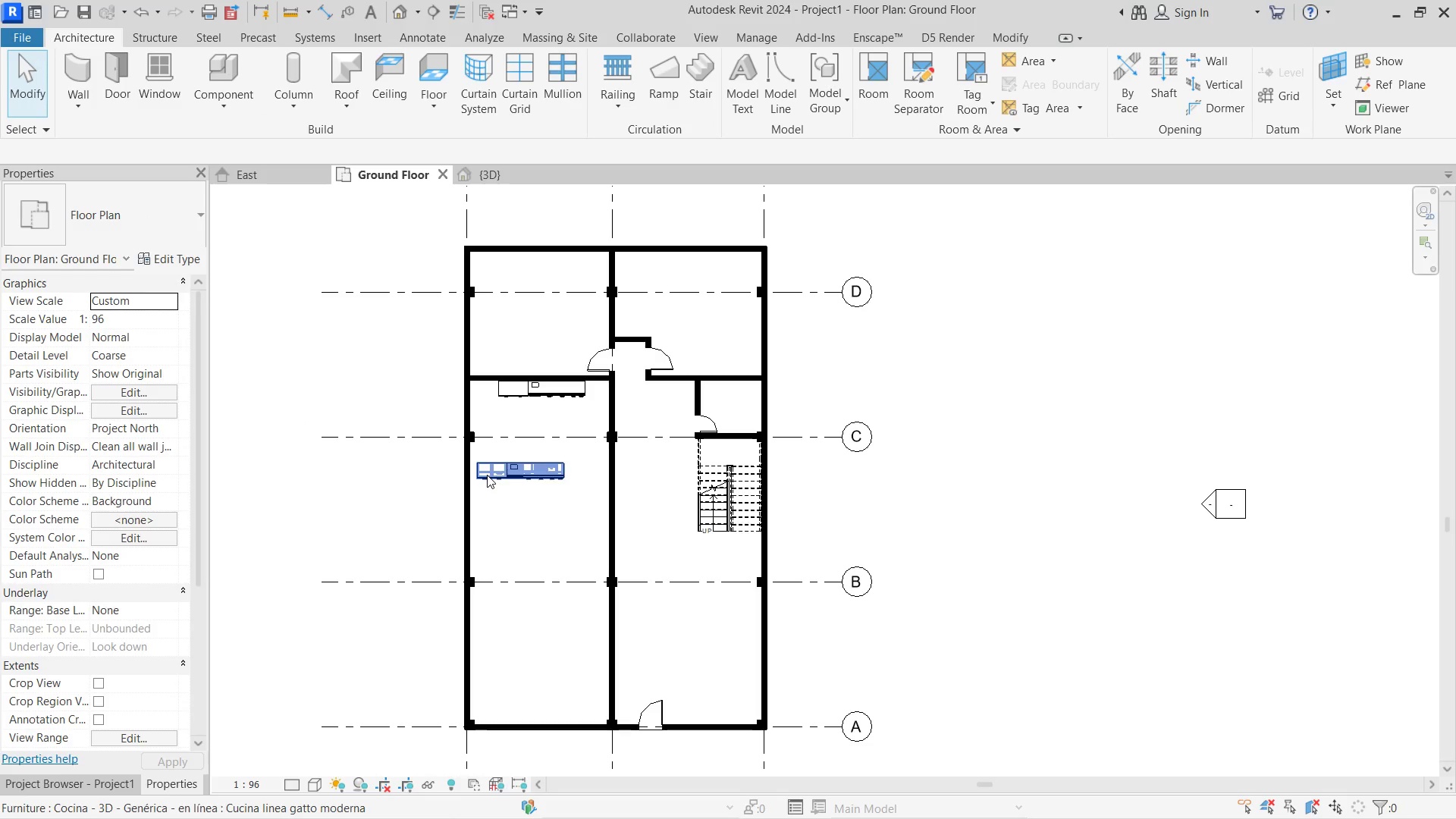 
left_click([487, 475])
 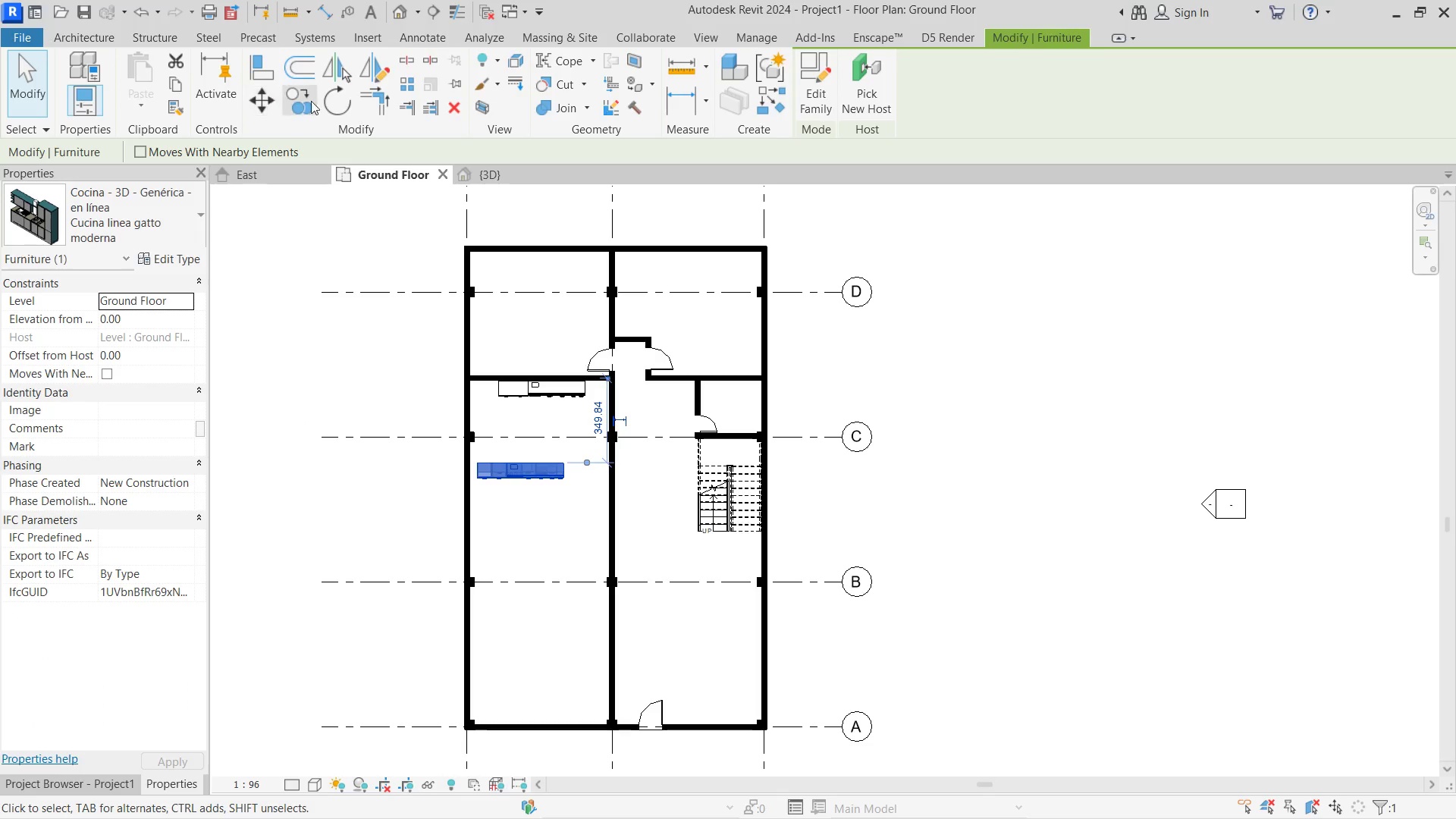 
left_click([328, 101])
 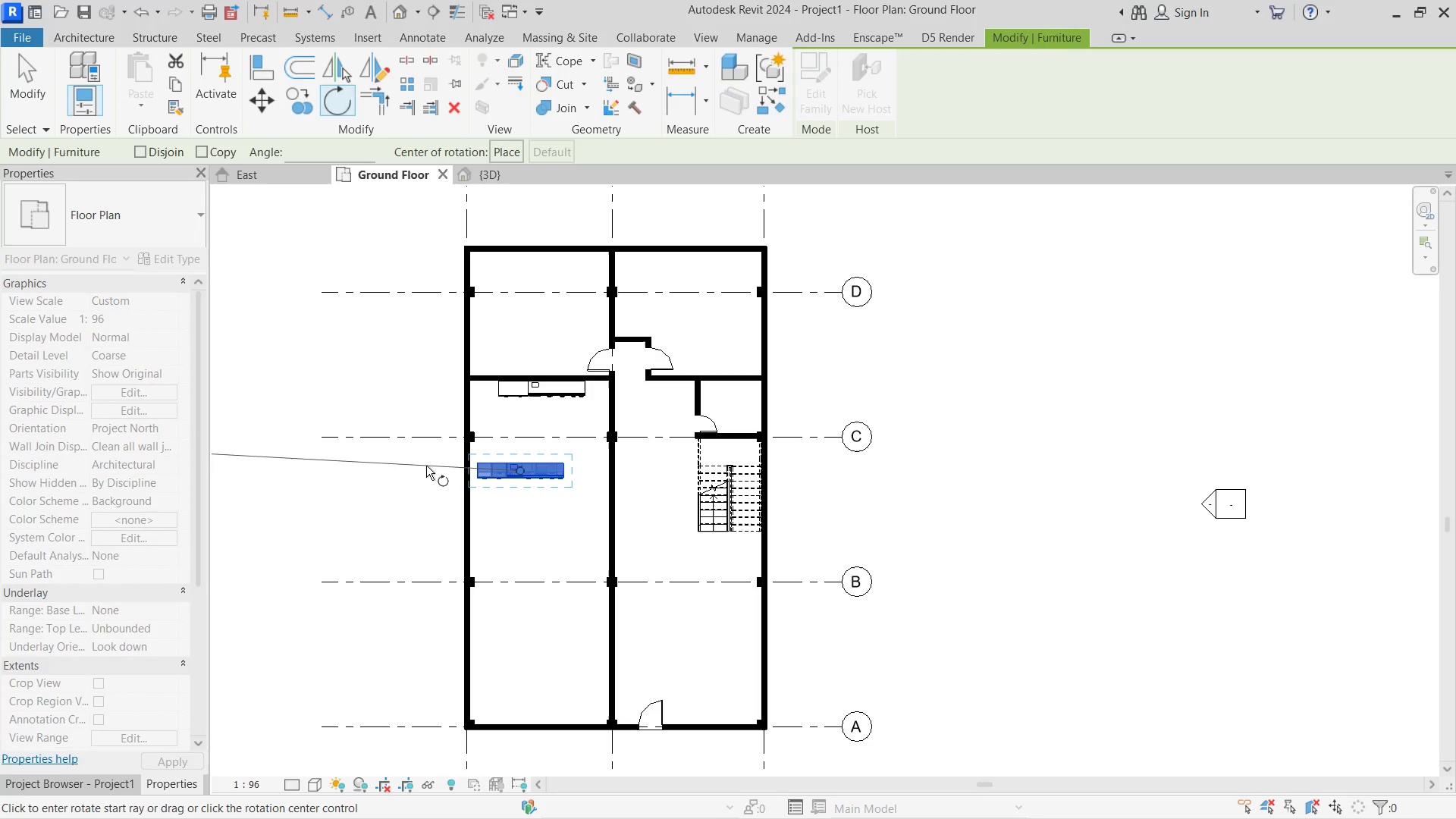 
left_click([424, 469])
 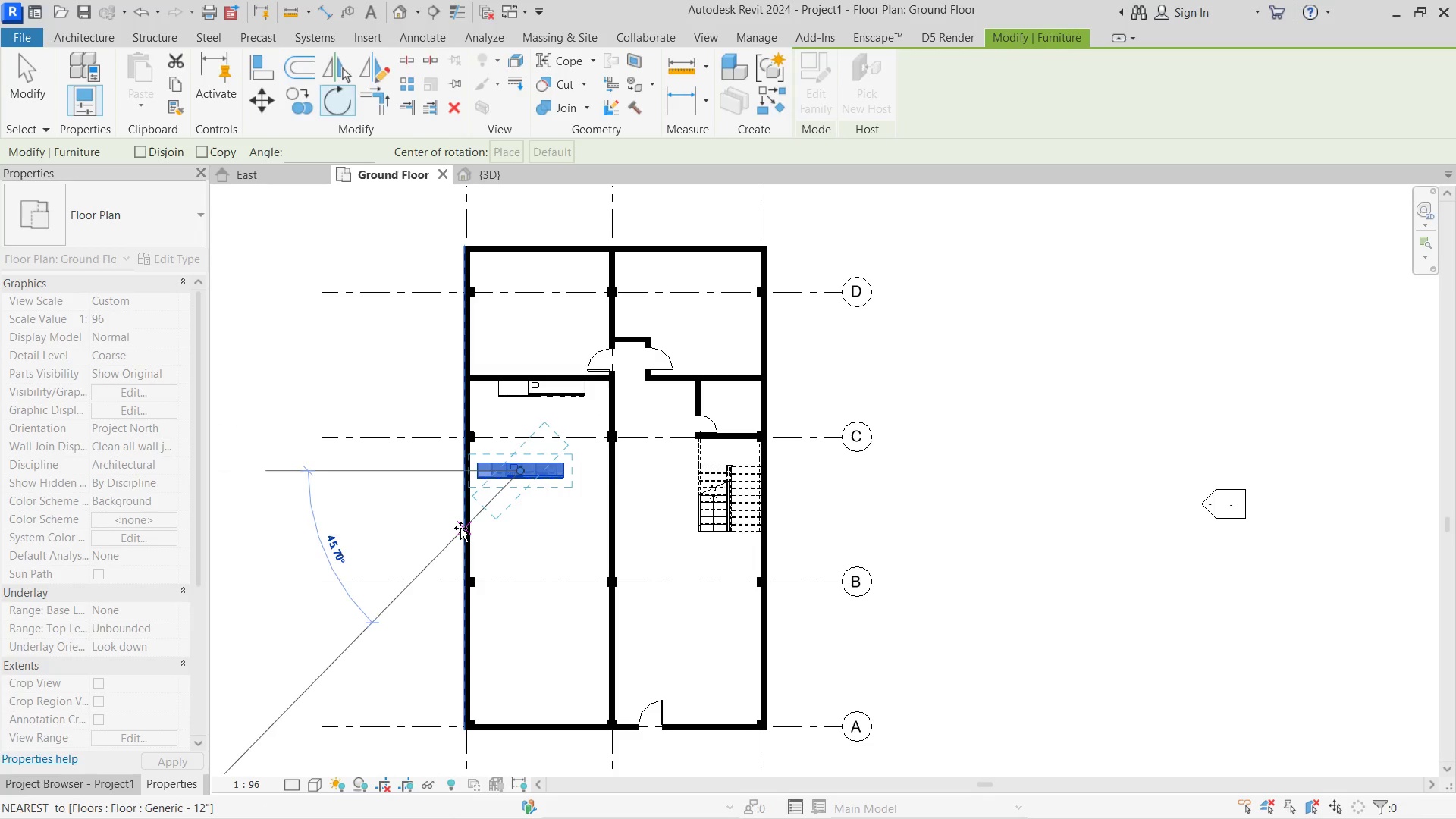 
key(Numpad9)
 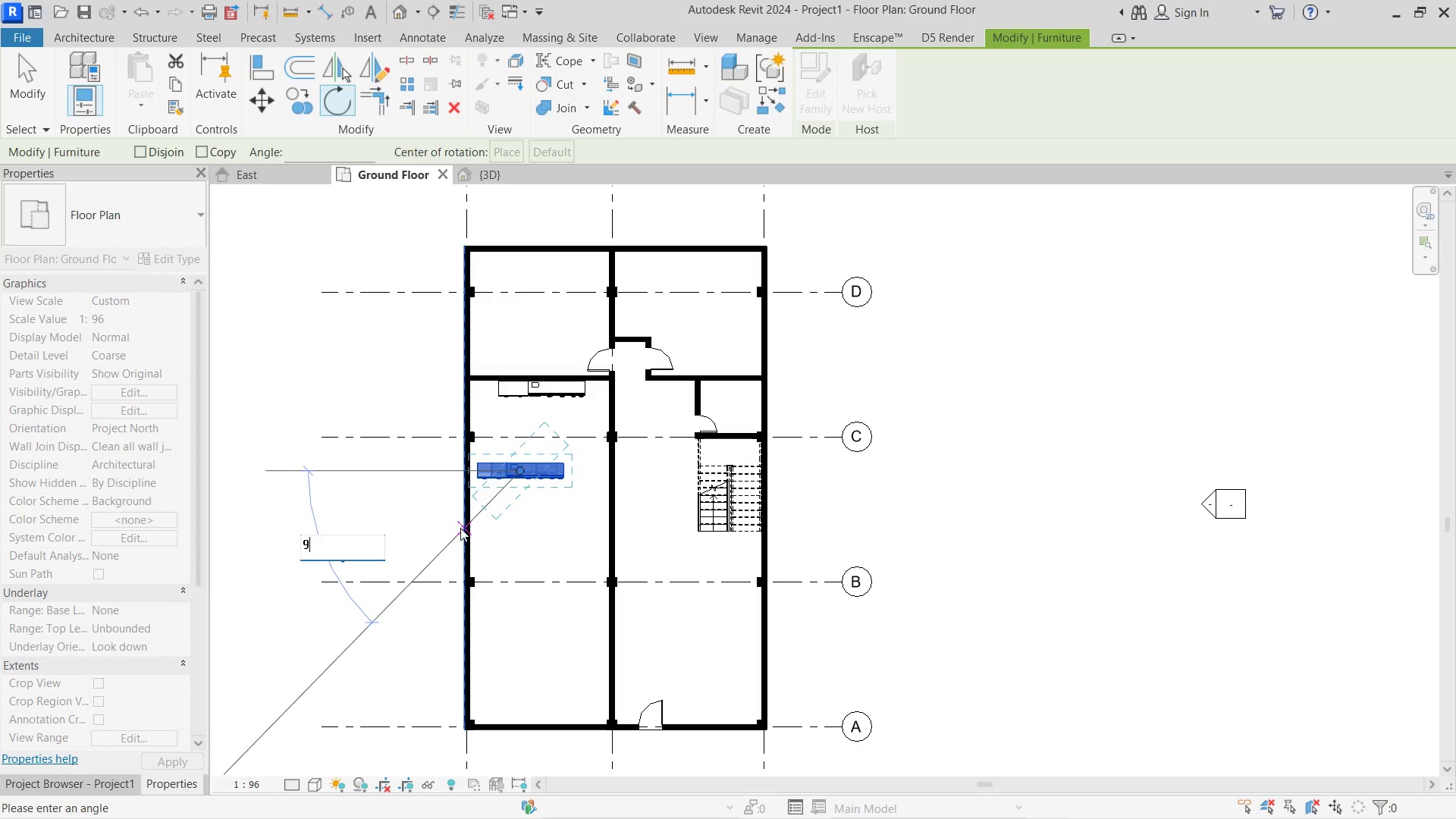 
key(Numpad0)
 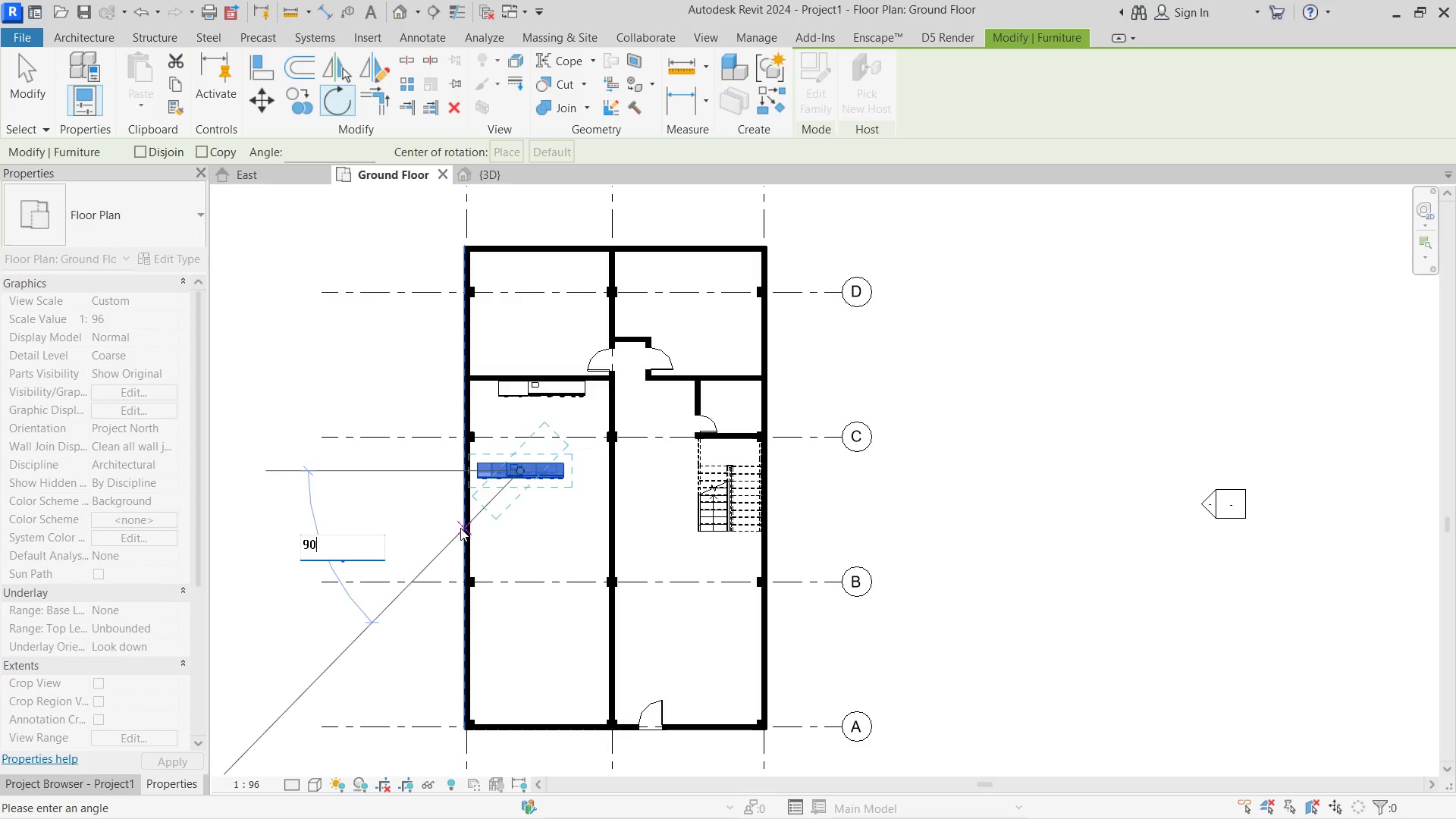 
key(NumpadEnter)
 